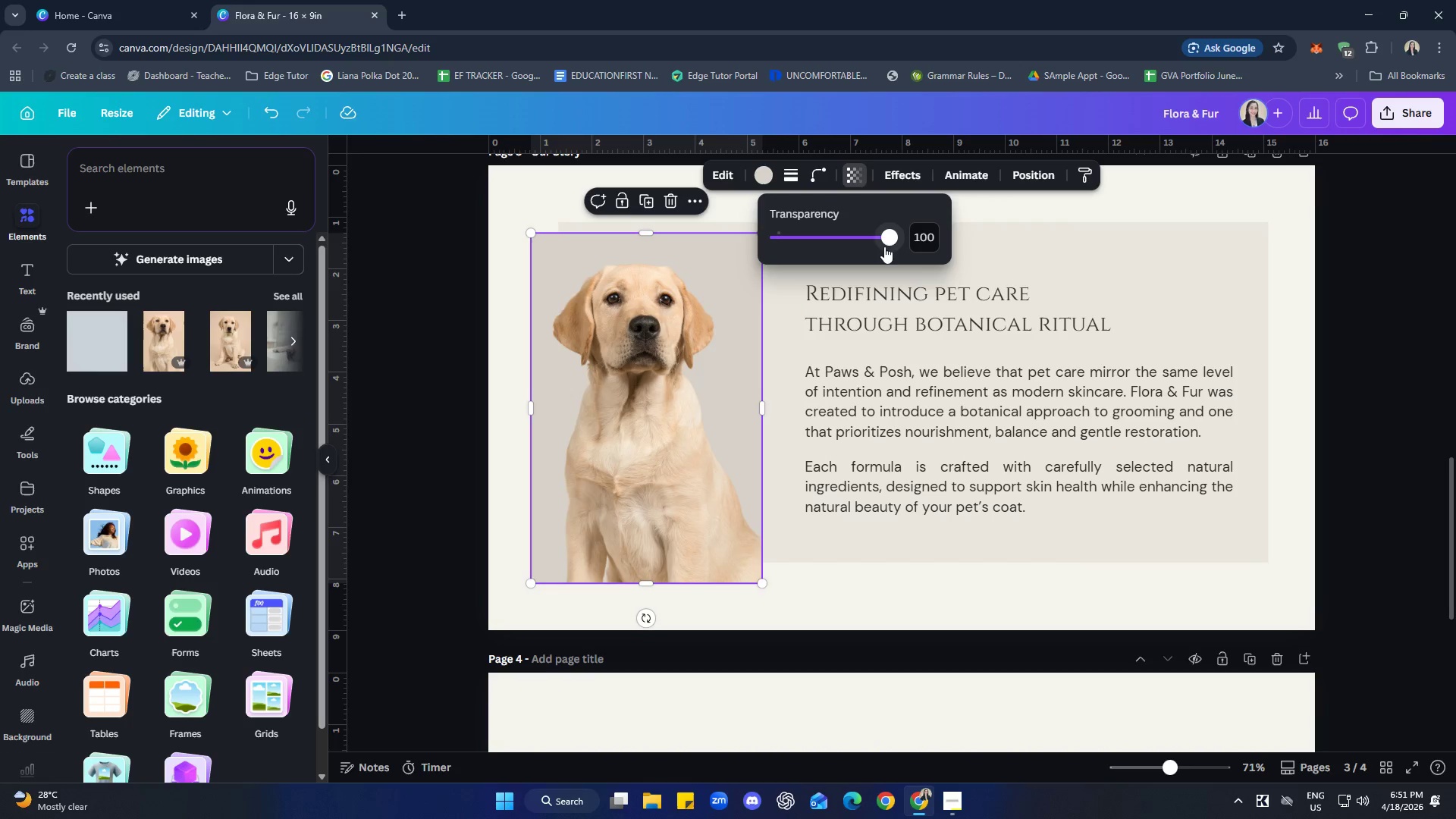 
left_click_drag(start_coordinate=[884, 235], to_coordinate=[917, 242])
 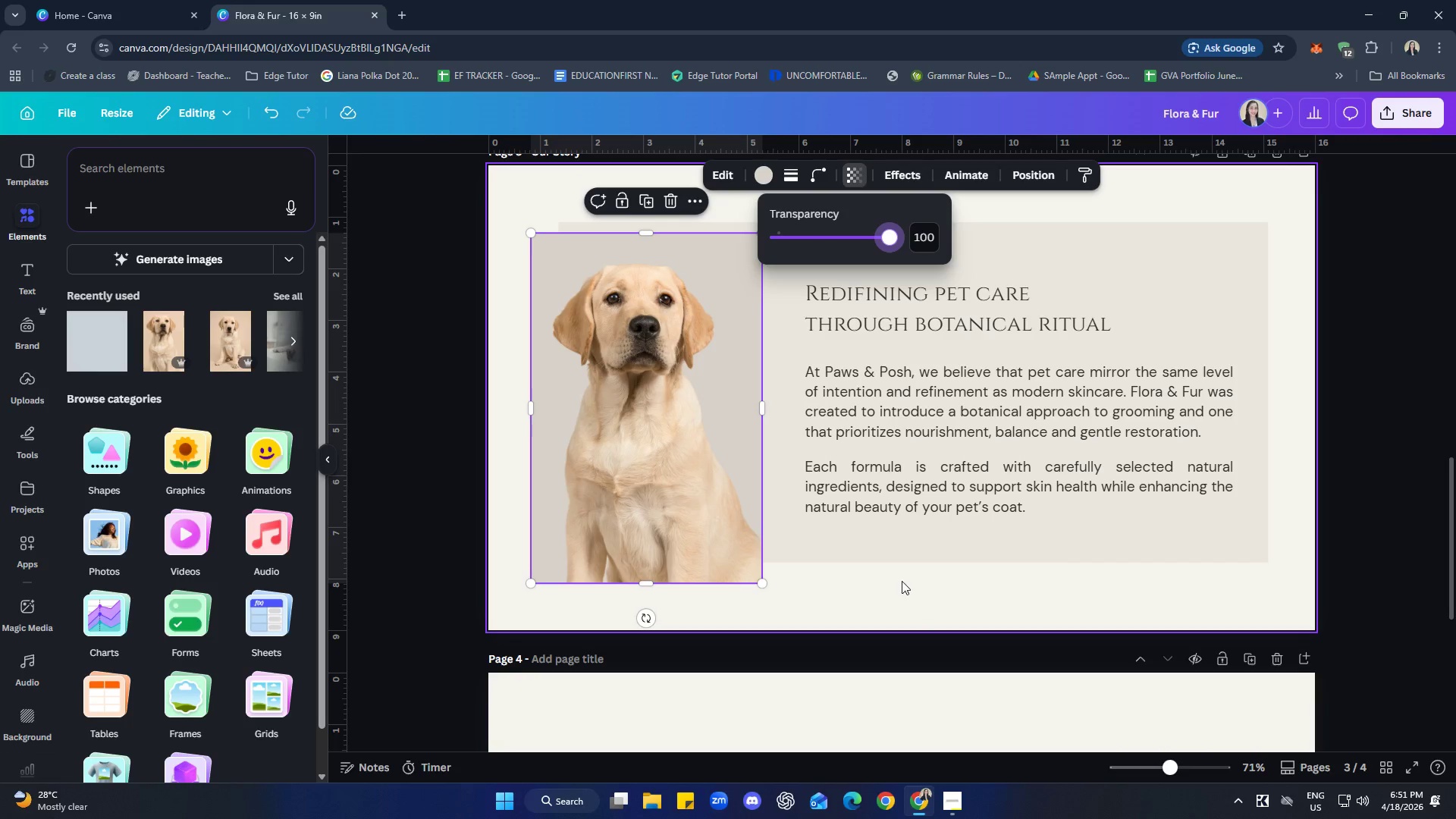 
left_click([901, 581])
 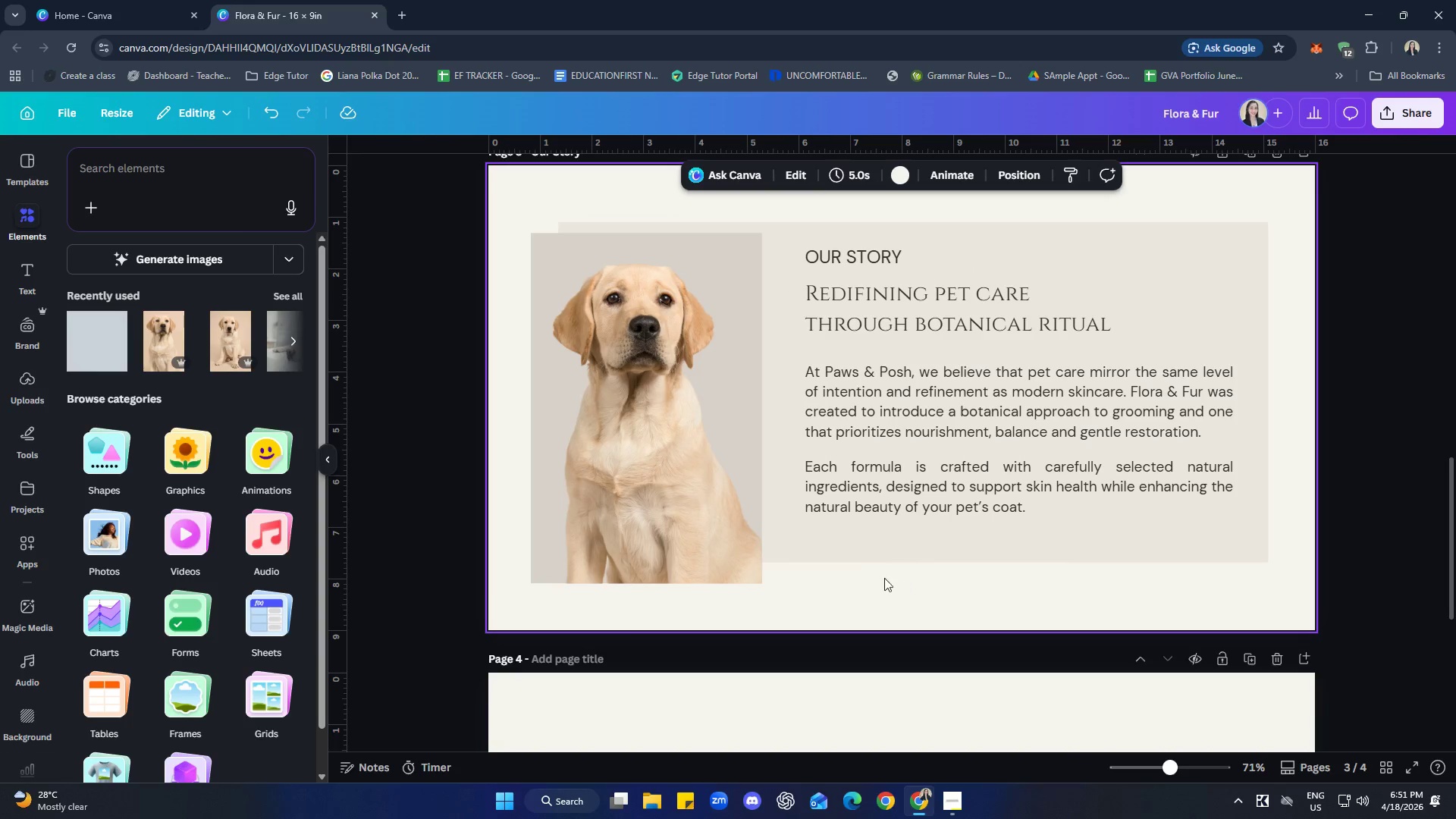 
left_click([827, 541])
 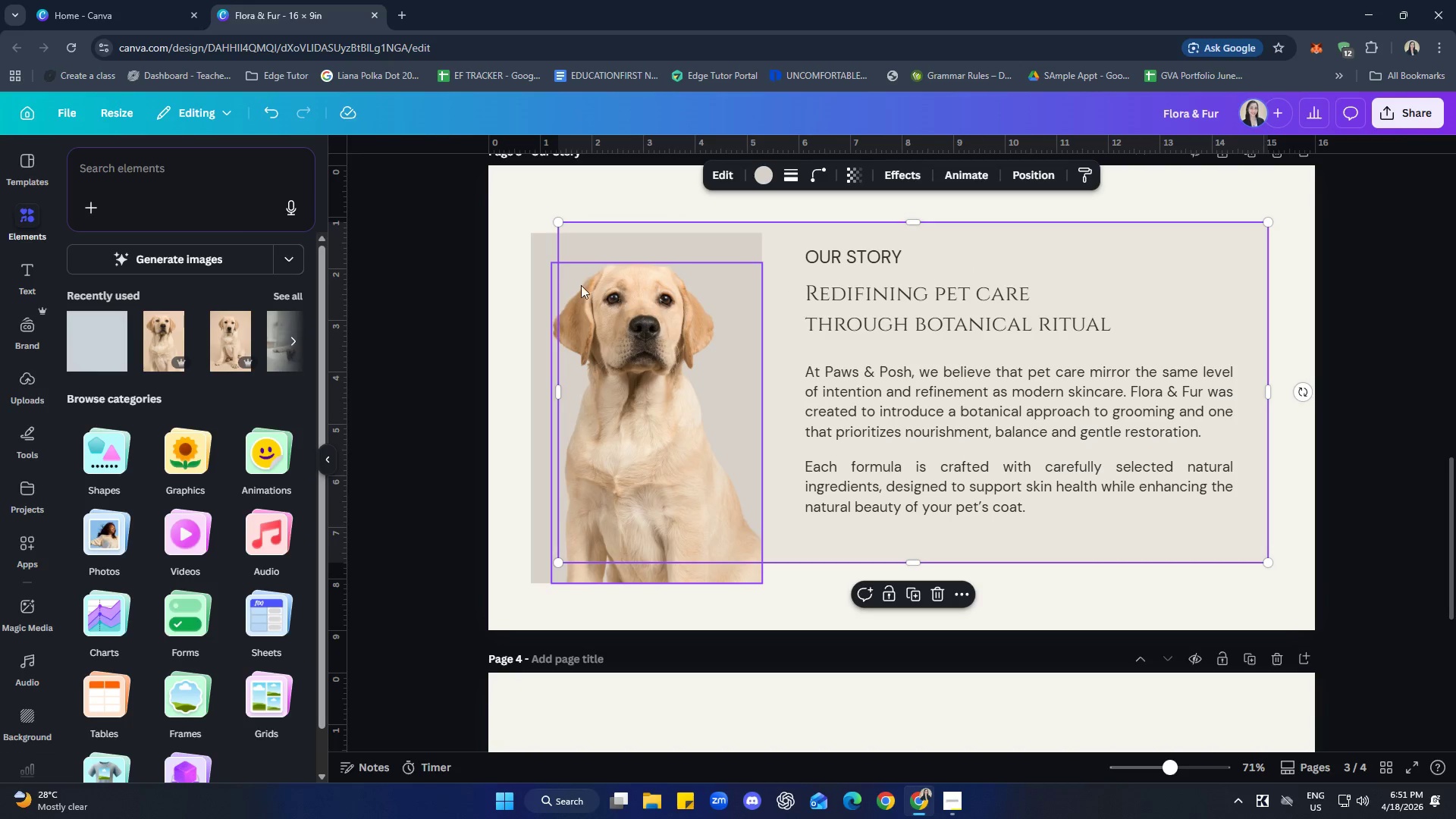 
left_click([550, 255])
 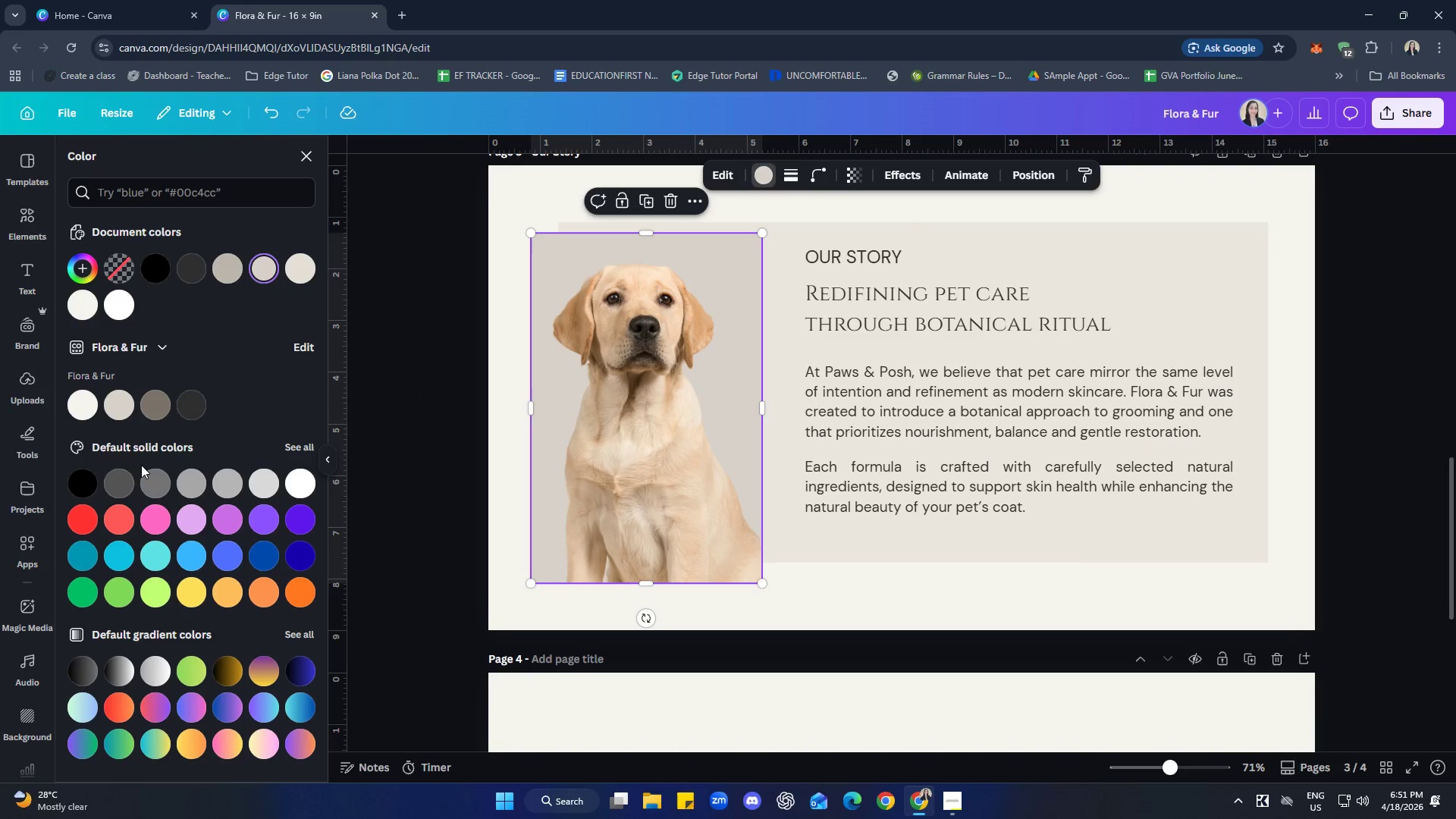 
left_click([79, 393])
 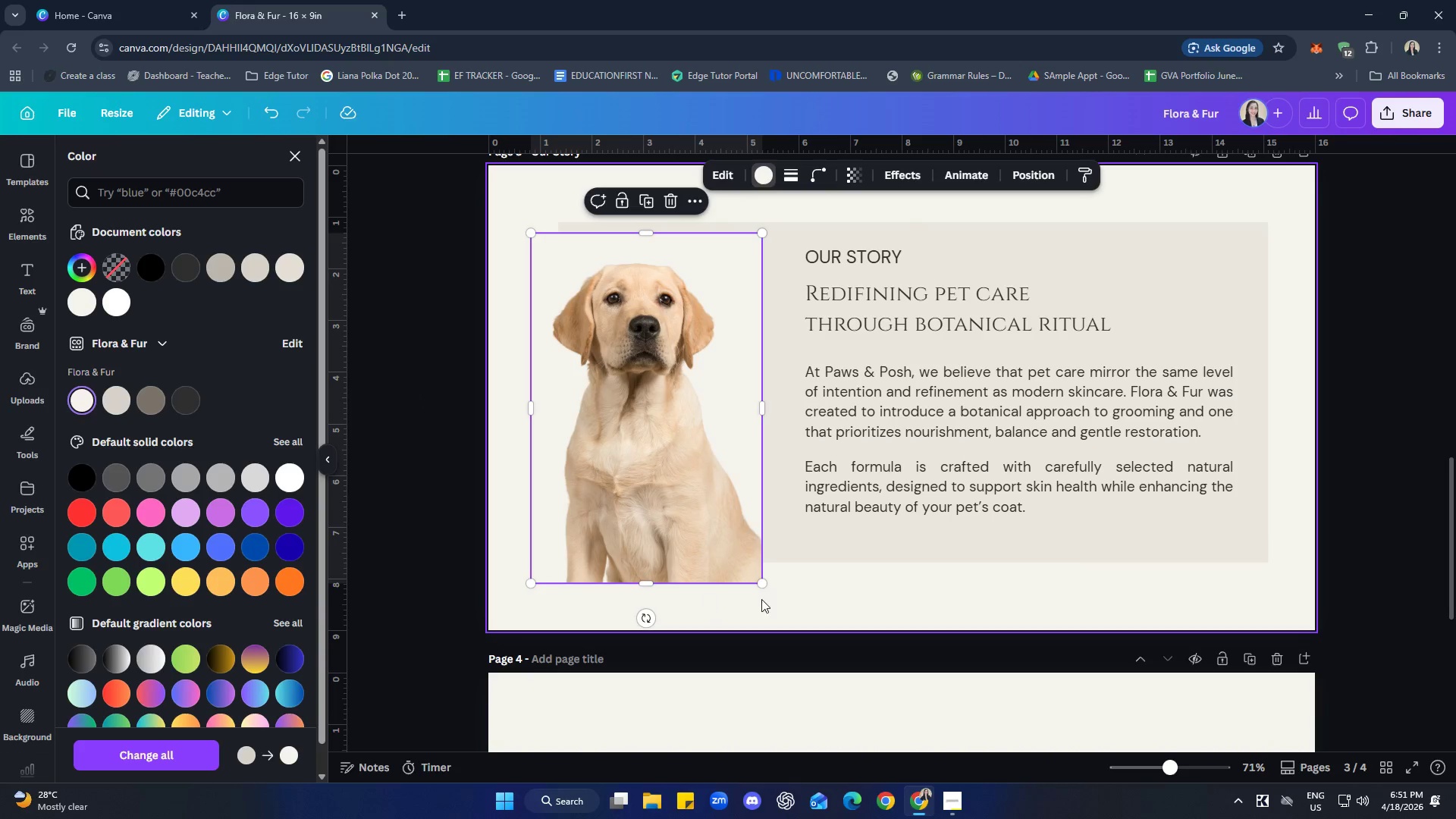 
left_click([844, 590])
 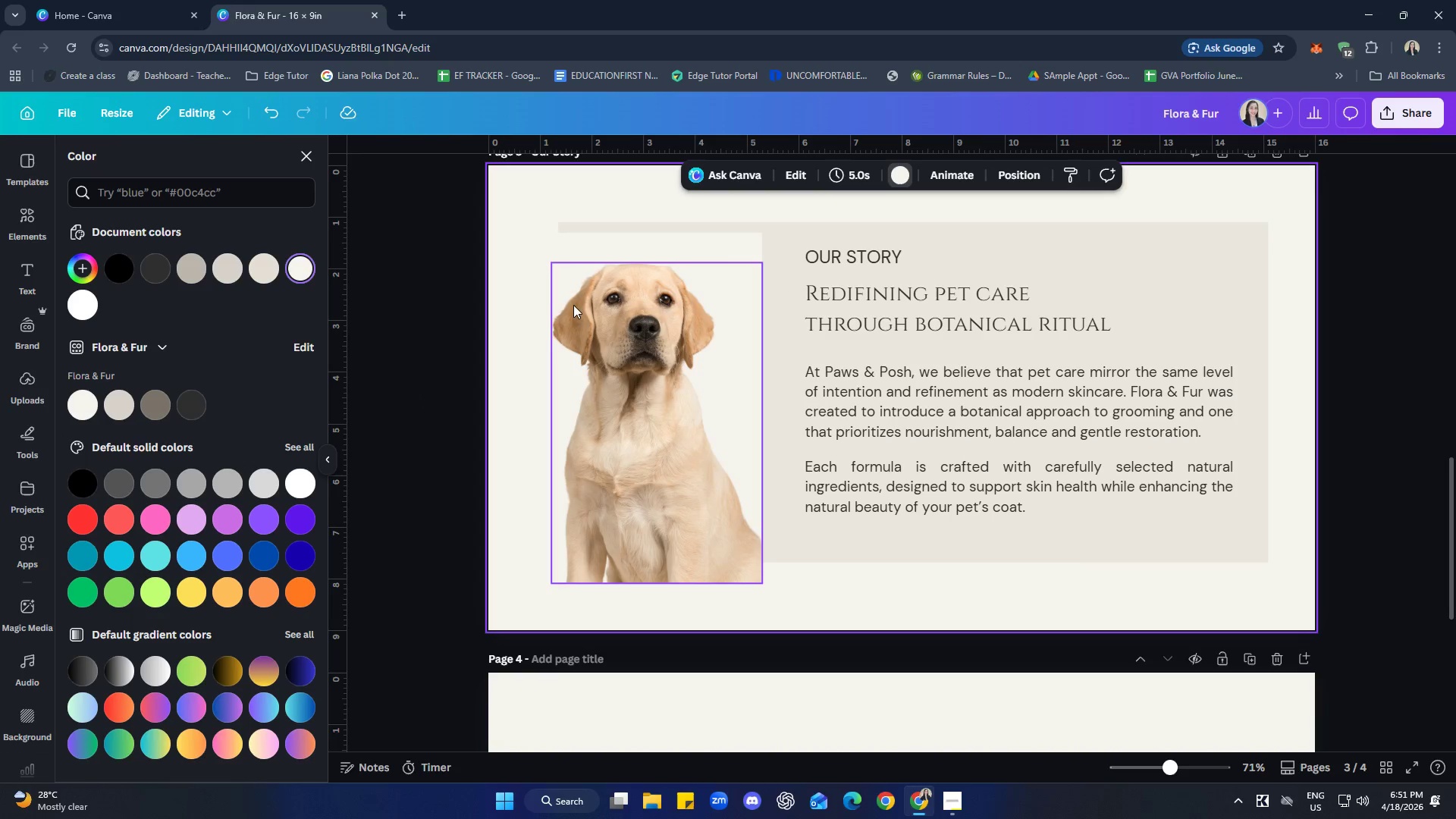 
left_click([561, 252])
 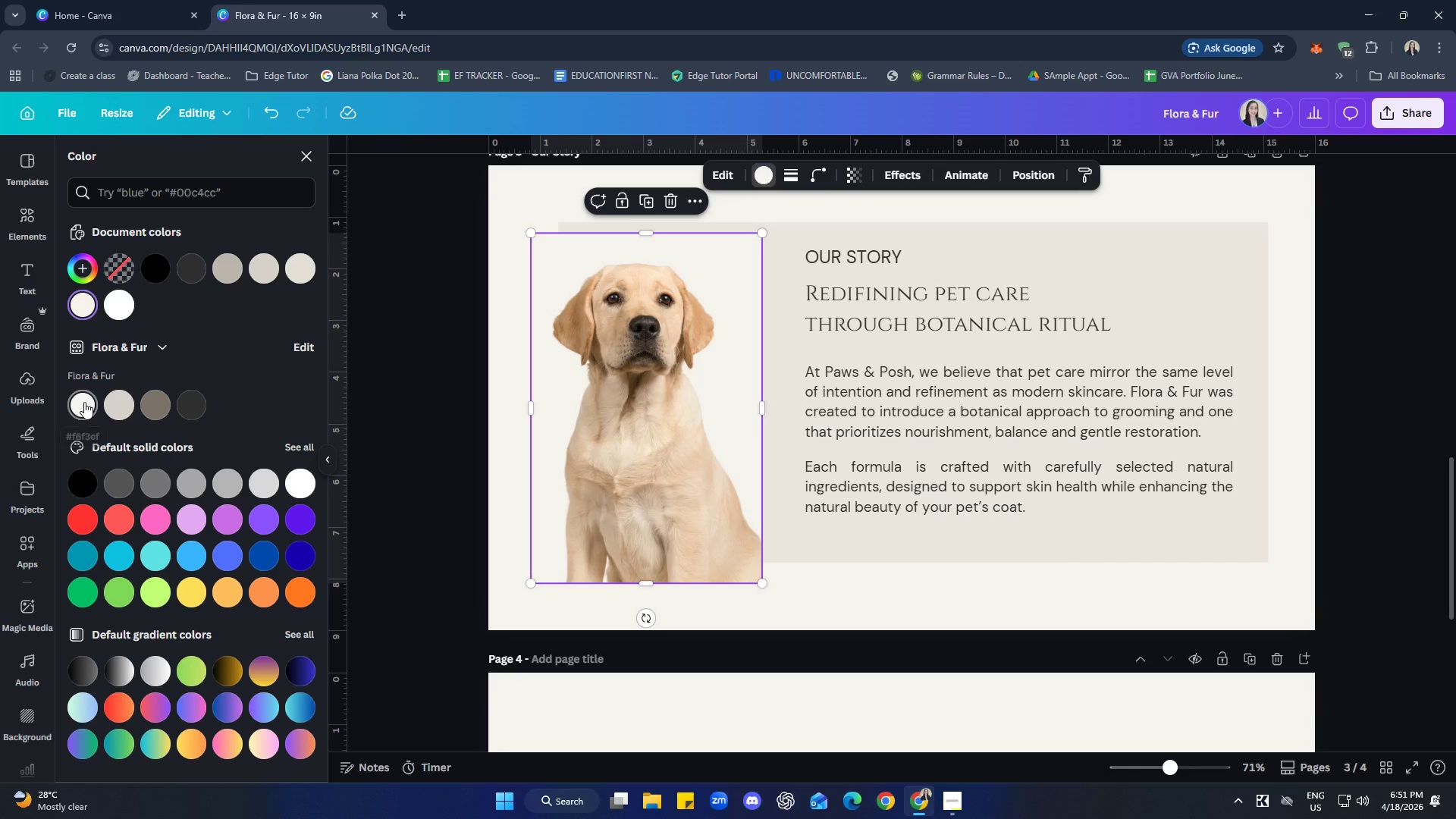 
left_click([118, 406])
 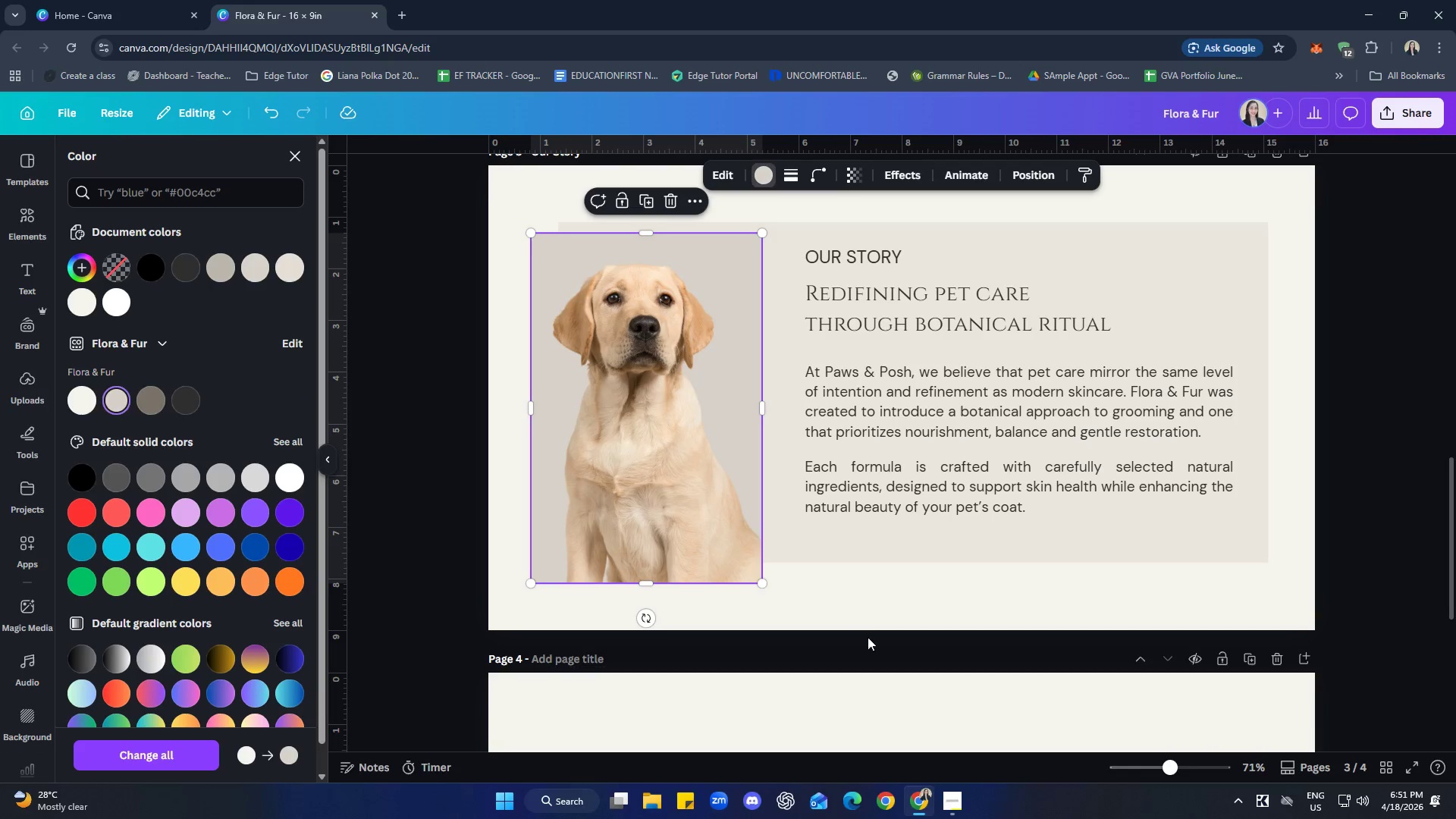 
left_click([883, 624])
 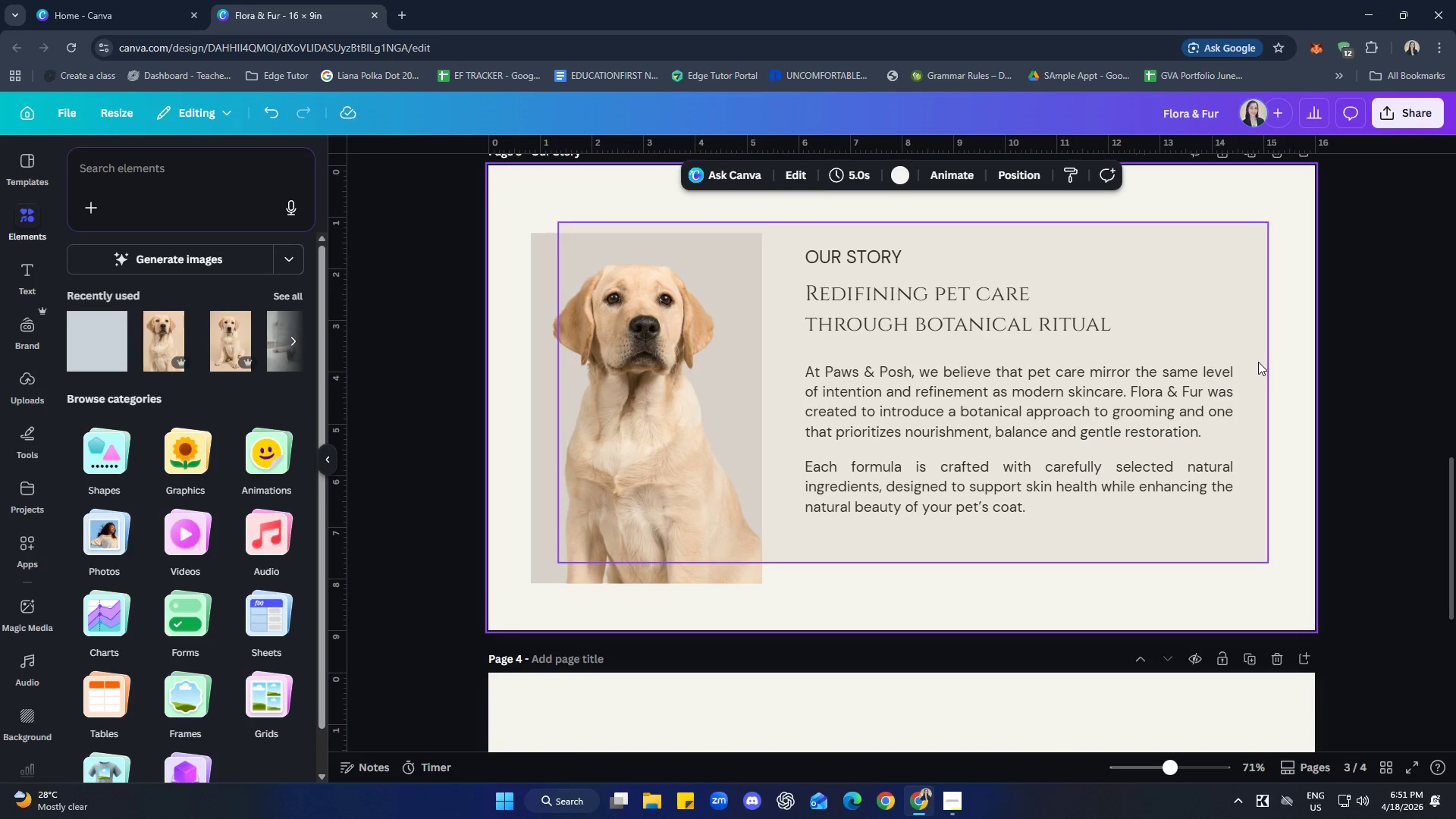 
wait(5.67)
 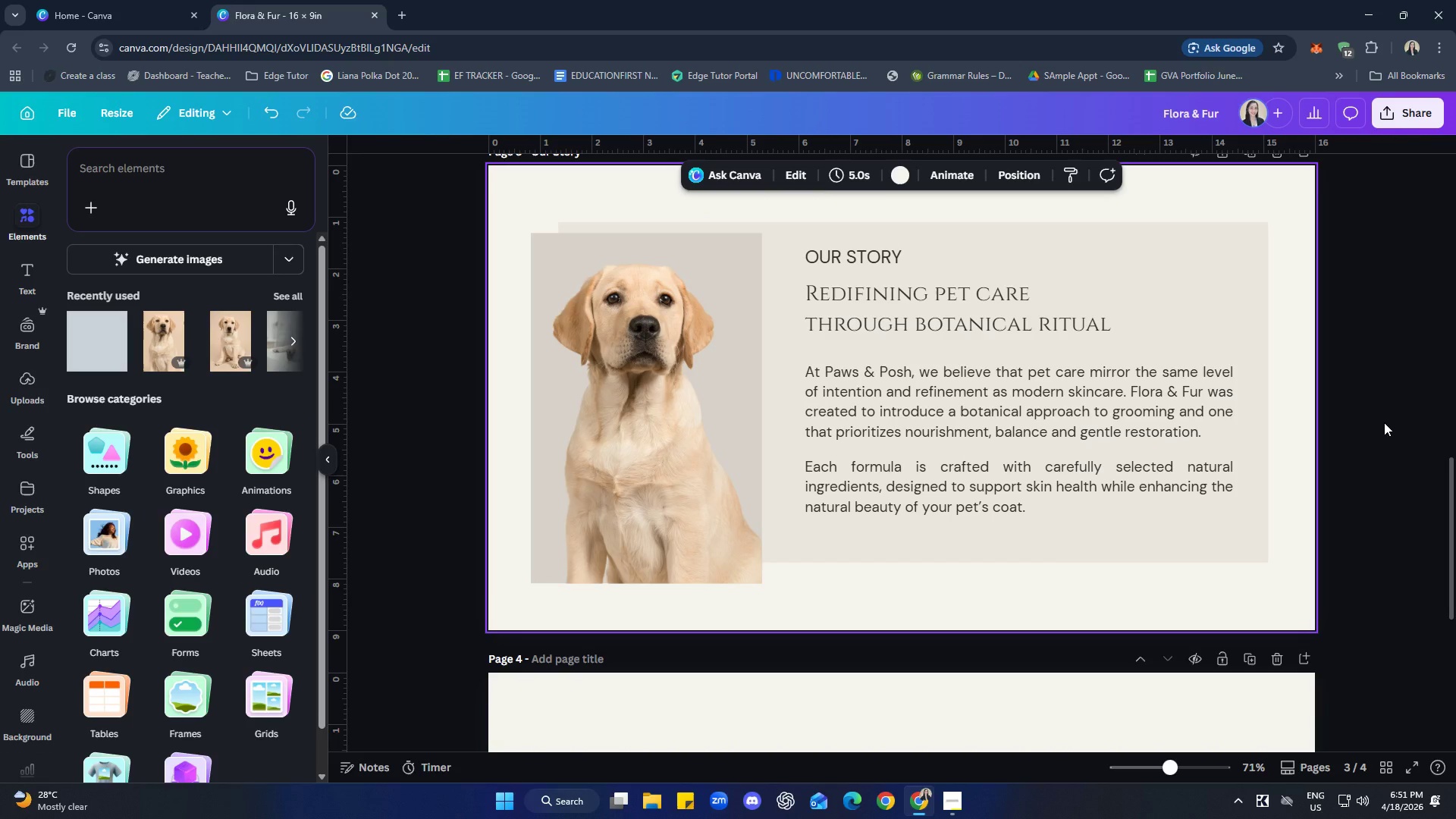 
scroll: coordinate [1338, 516], scroll_direction: none, amount: 0.0
 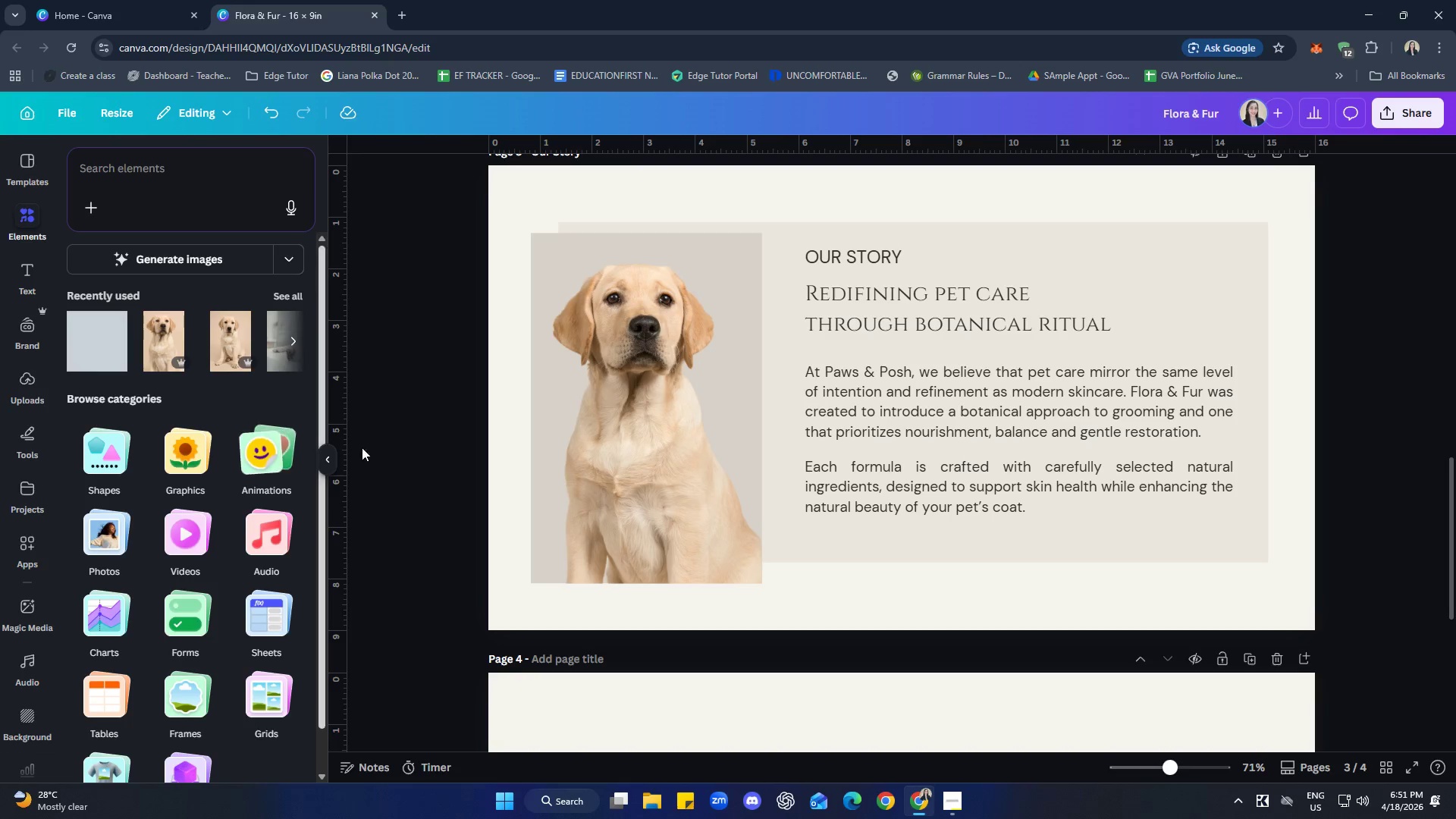 
left_click([877, 262])
 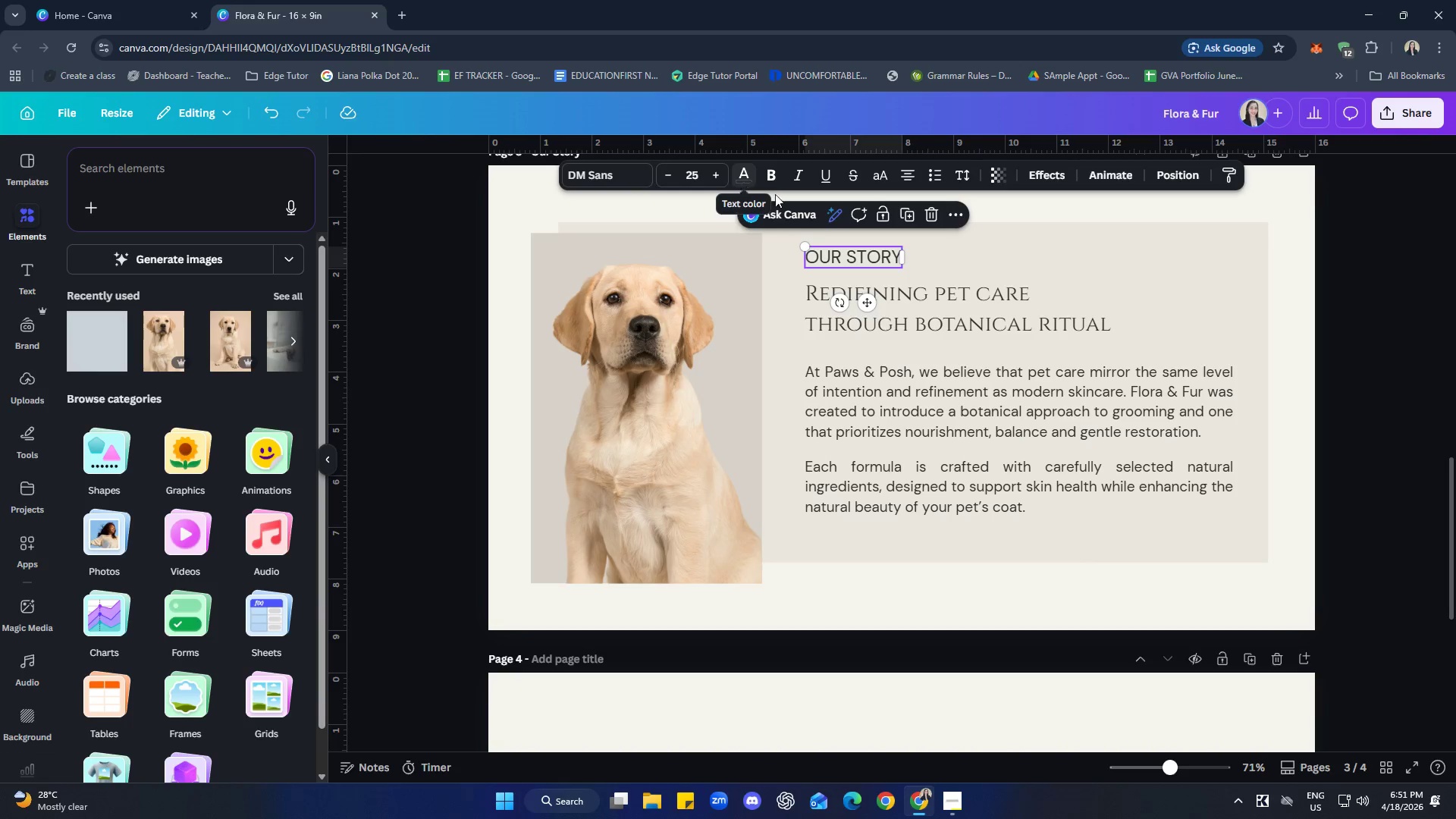 
left_click([912, 306])
 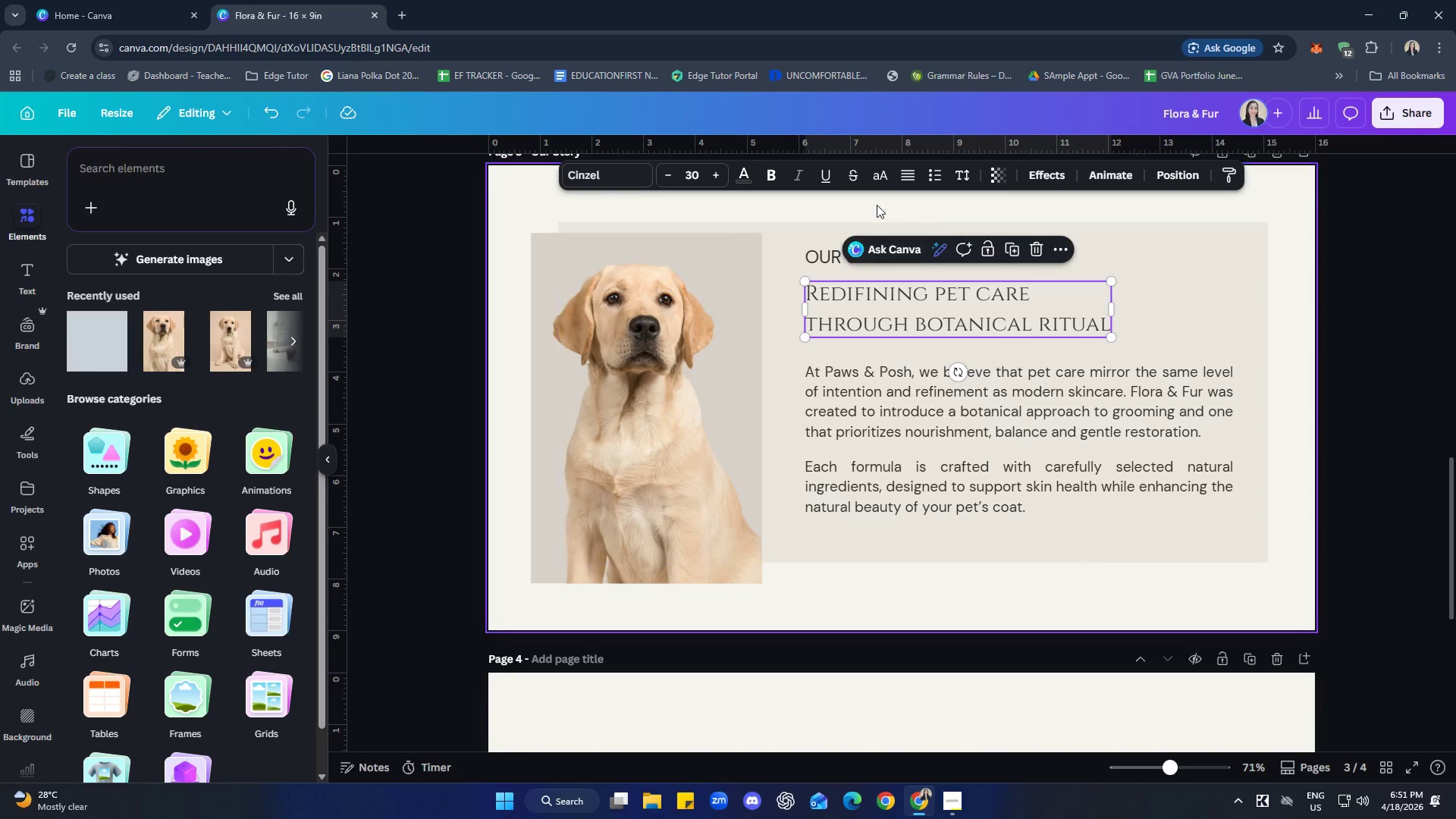 
double_click([879, 180])
 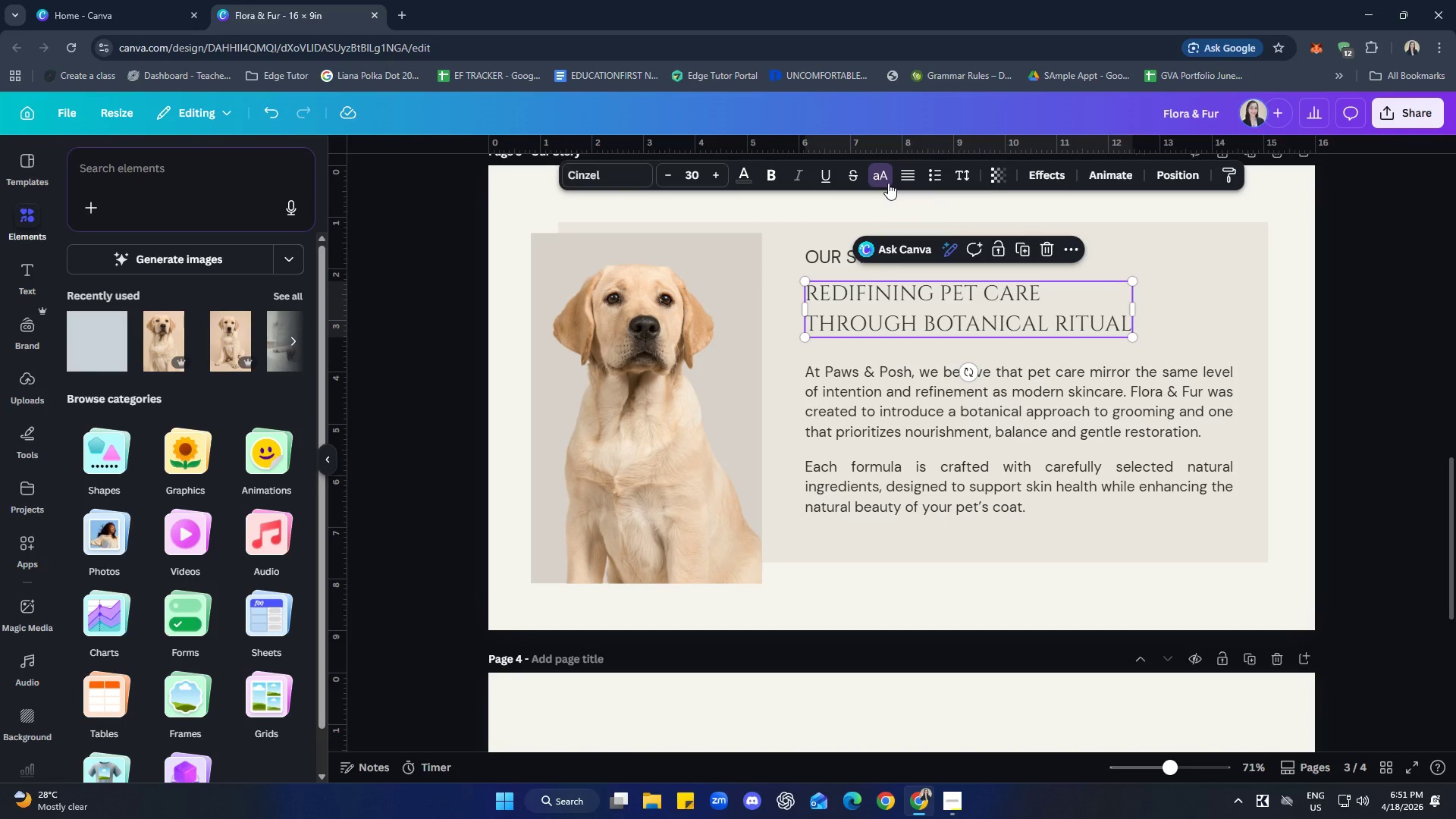 
scroll: coordinate [1361, 527], scroll_direction: up, amount: 6.0
 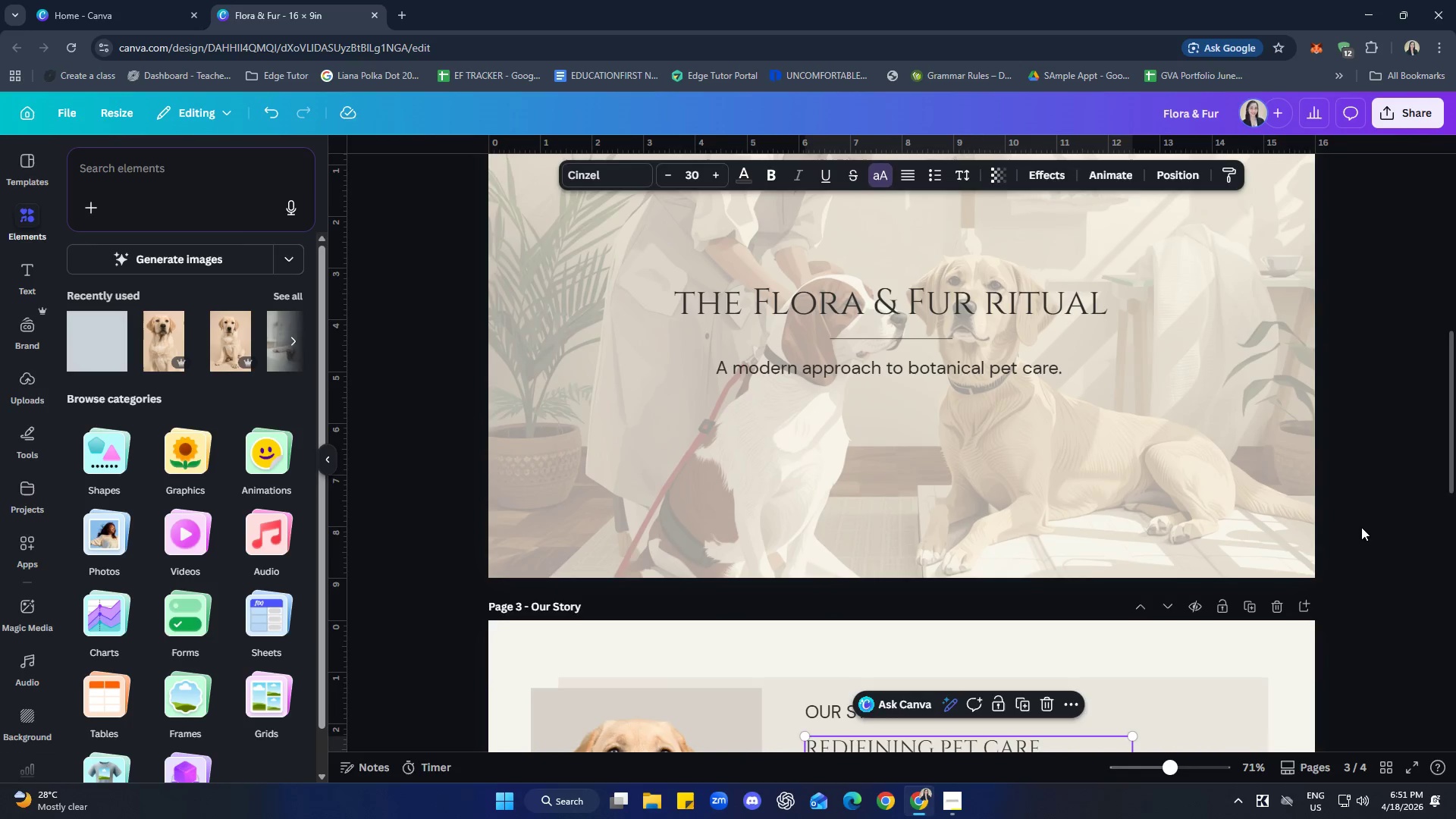 
scroll: coordinate [1341, 489], scroll_direction: down, amount: 5.0
 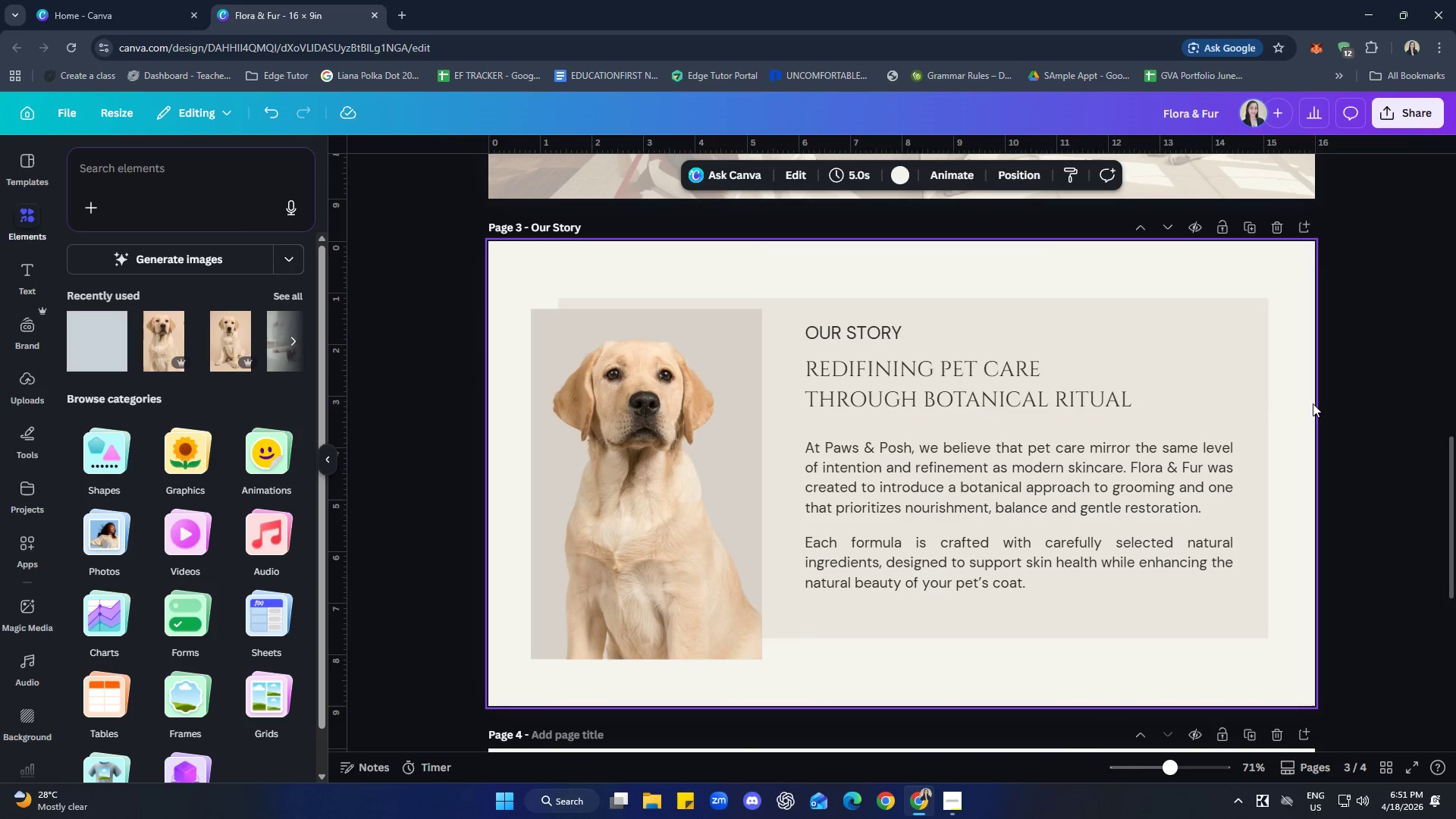 
double_click([1361, 390])
 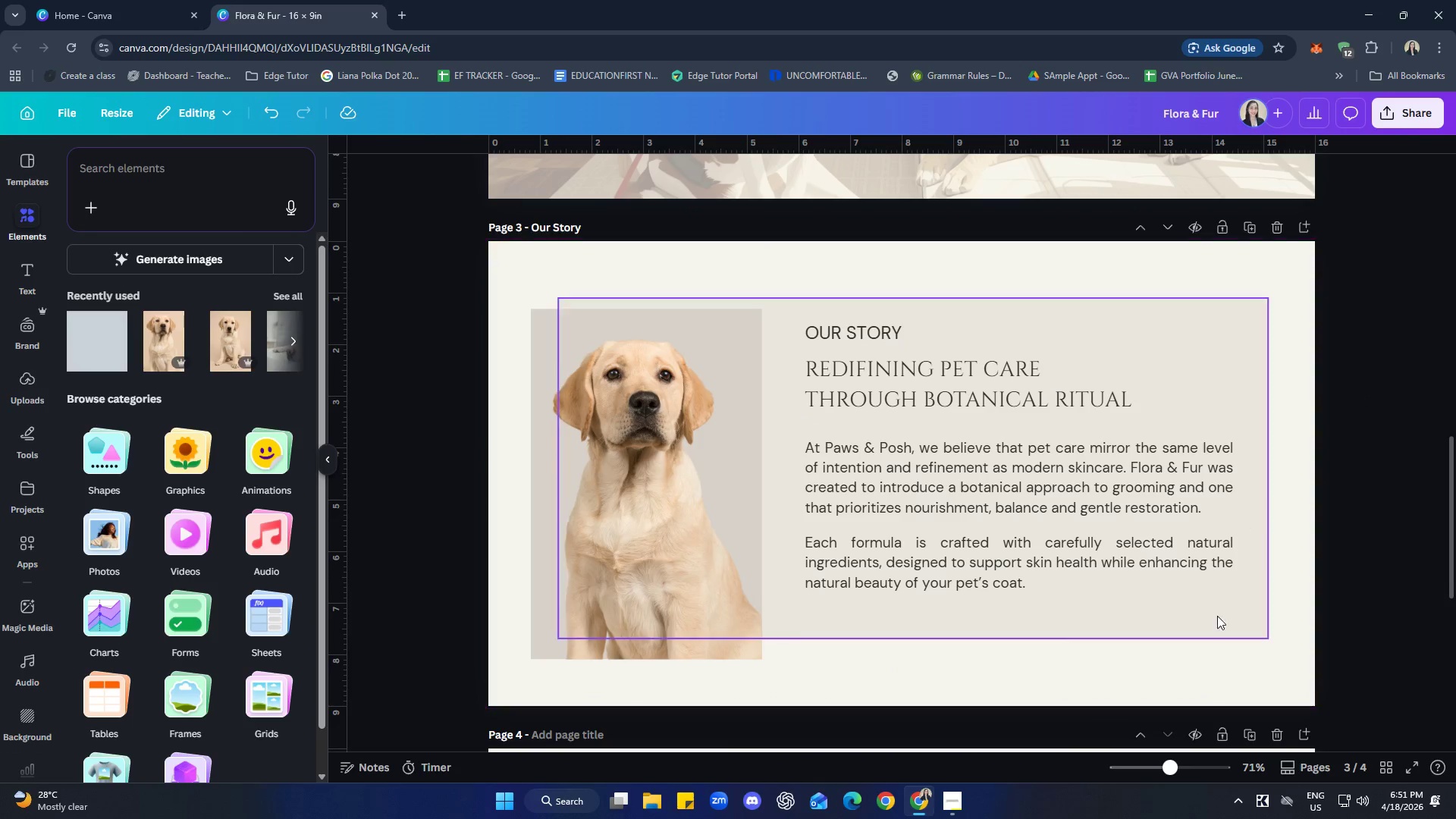 
left_click([1225, 679])
 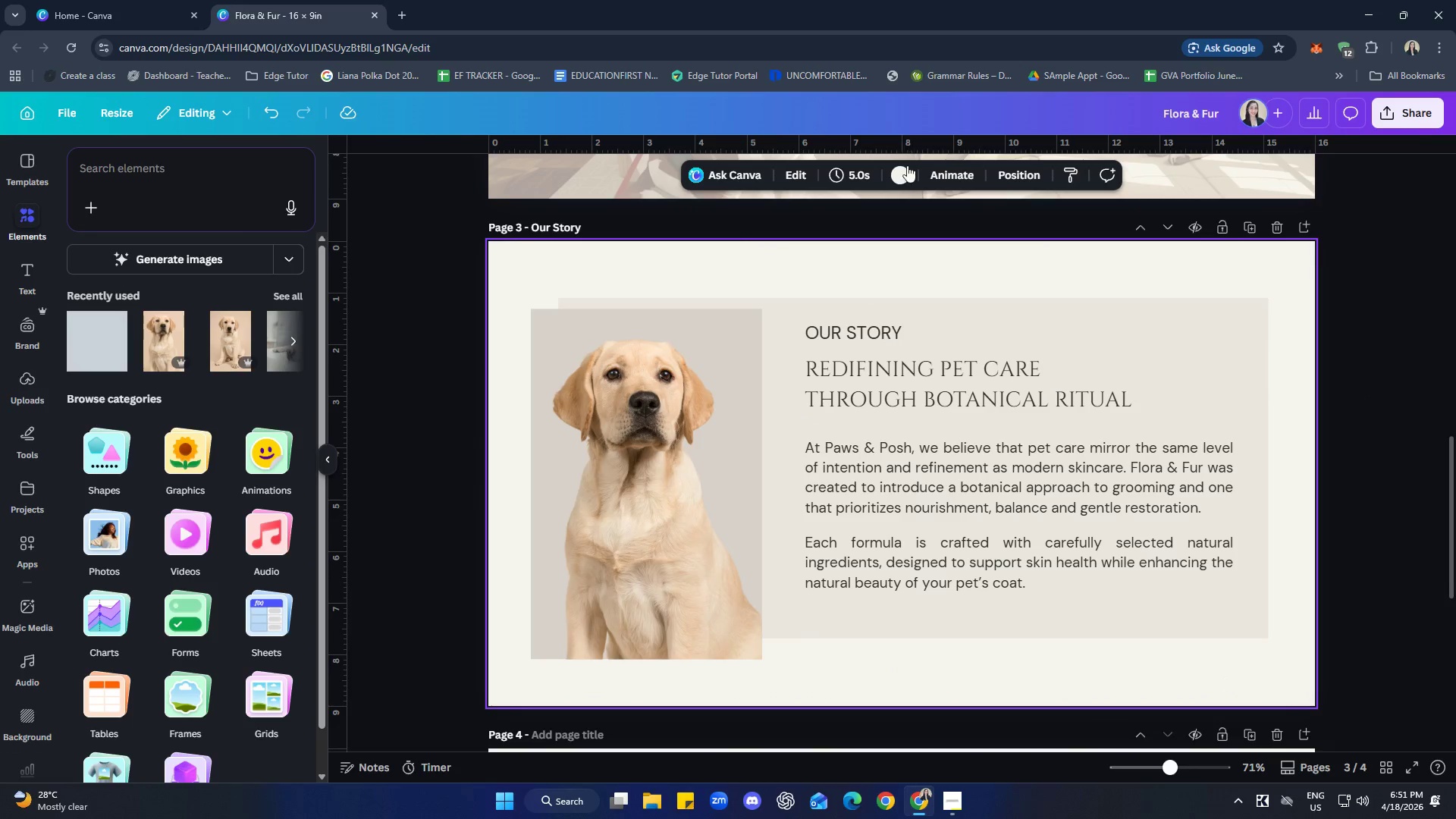 
left_click([903, 173])
 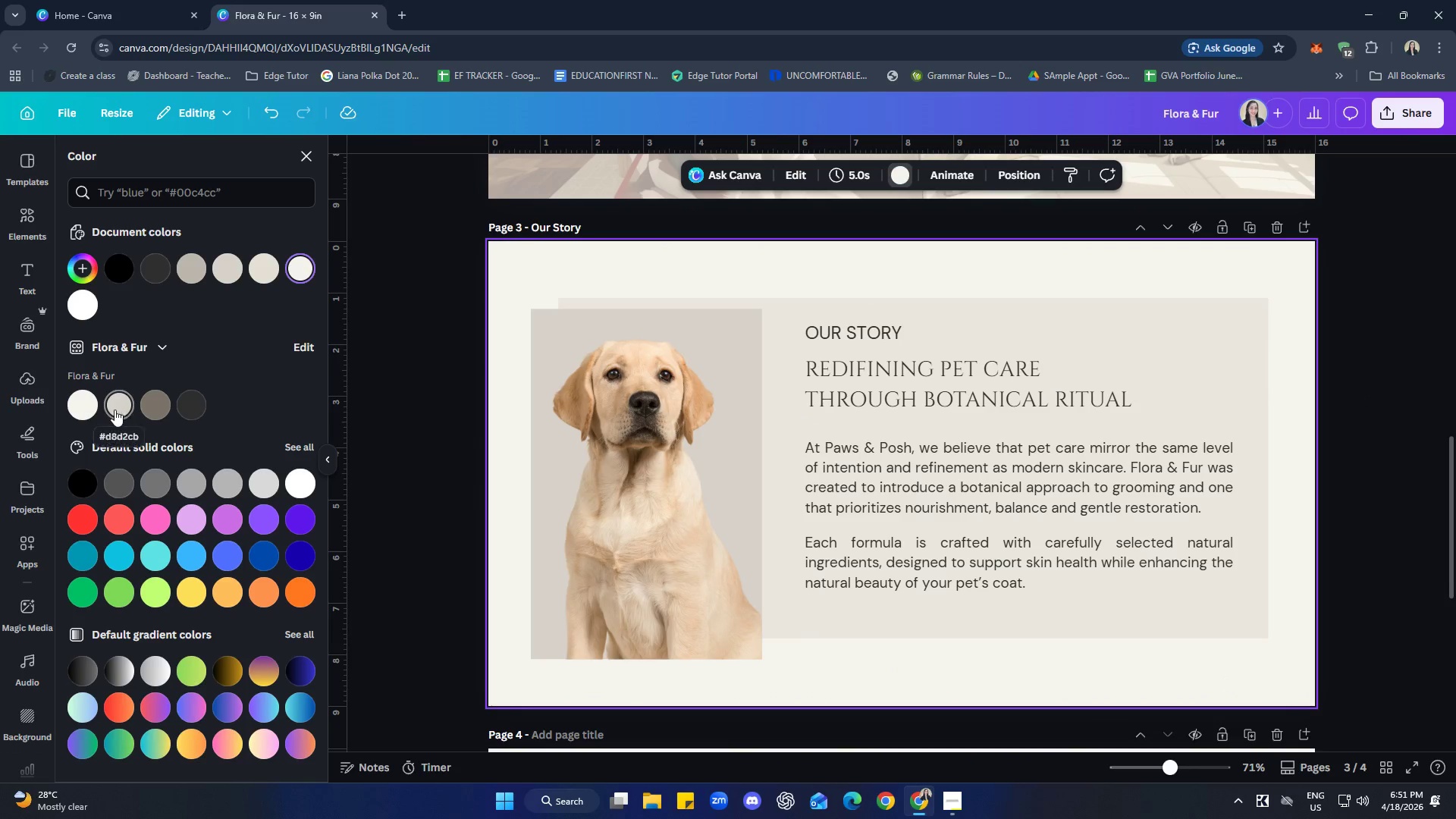 
left_click([91, 410])
 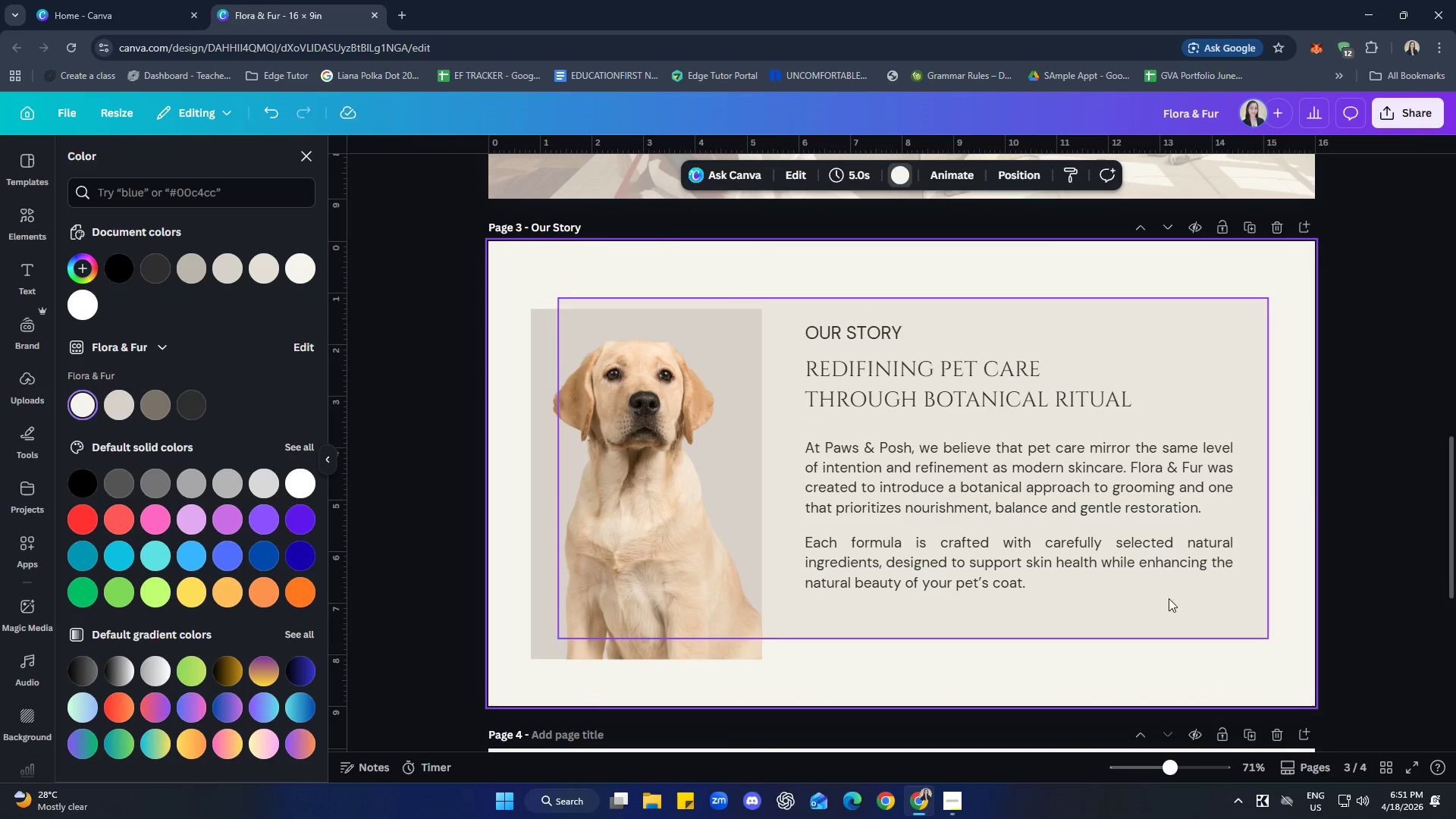 
left_click([1390, 453])
 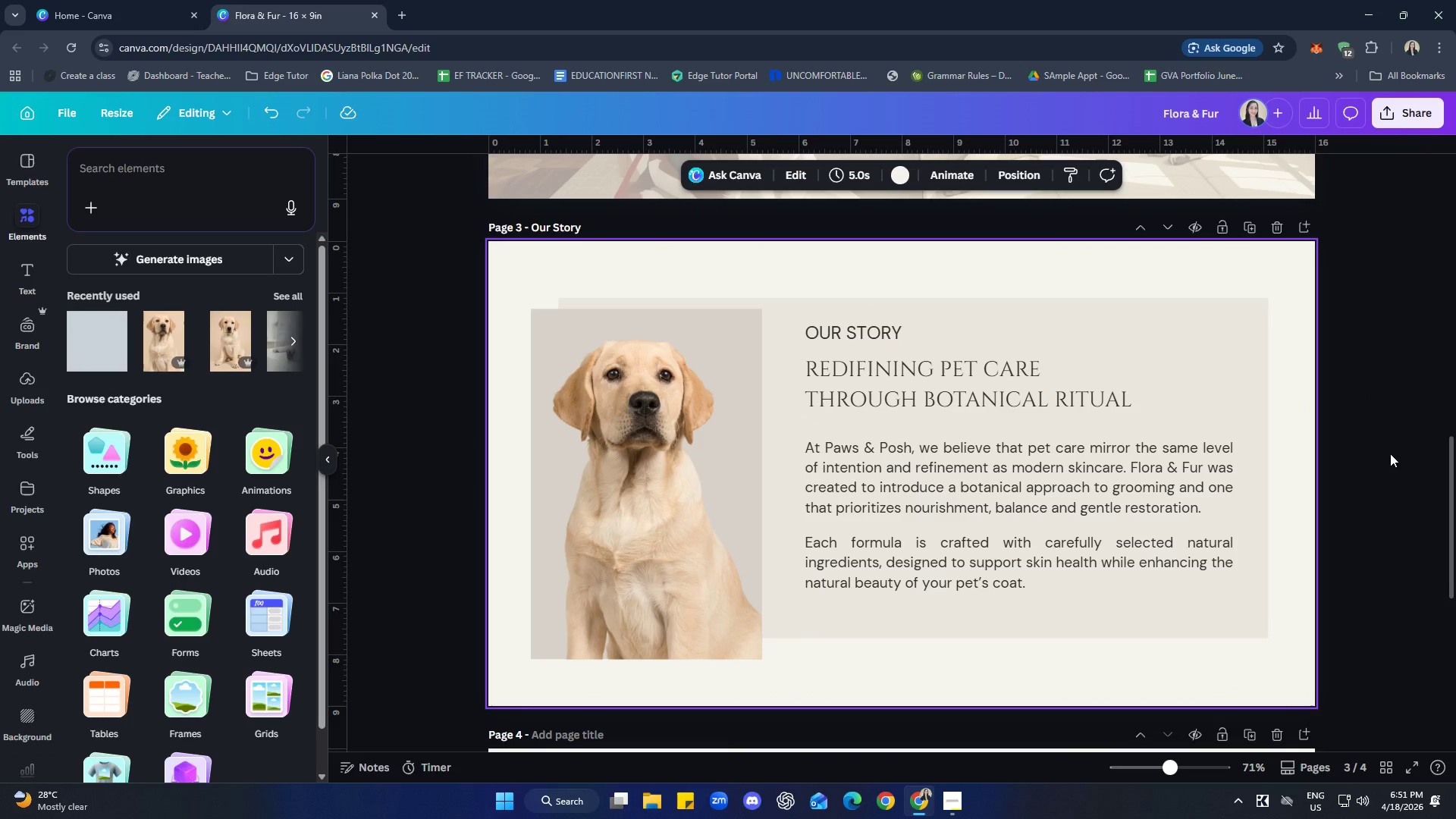 
scroll: coordinate [1385, 595], scroll_direction: none, amount: 0.0
 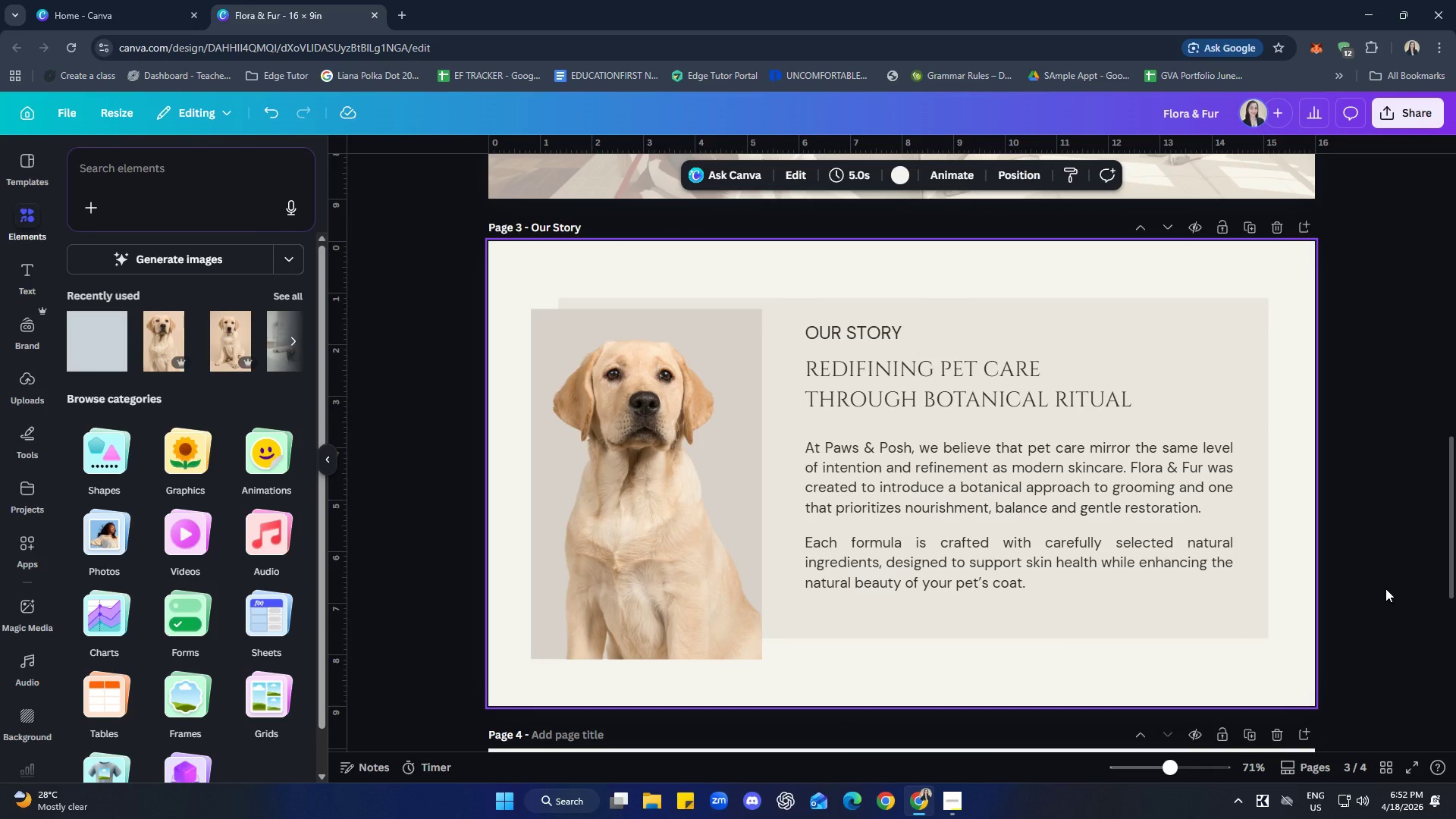 
wait(11.51)
 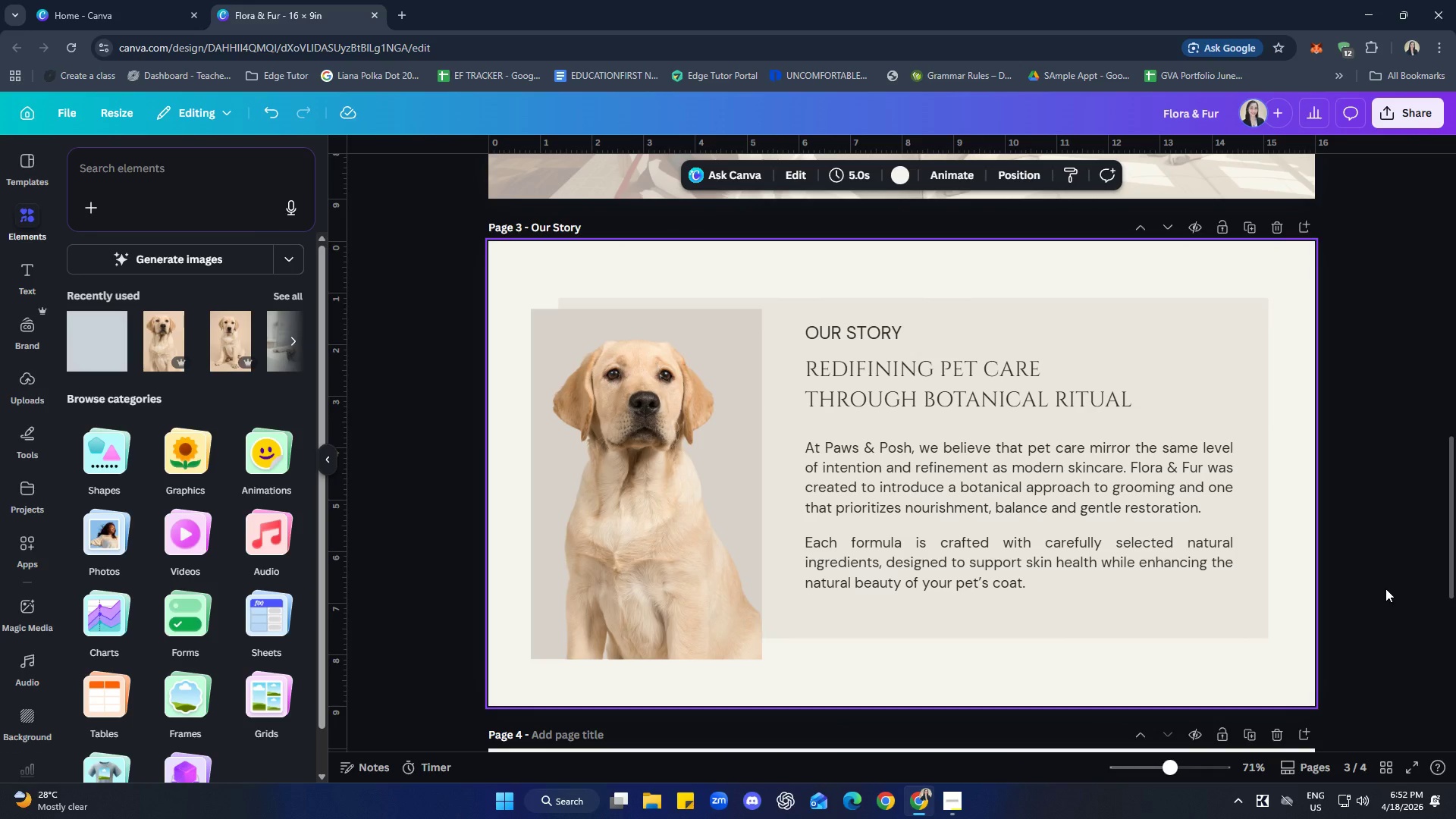 
scroll: coordinate [1168, 551], scroll_direction: down, amount: 6.0
 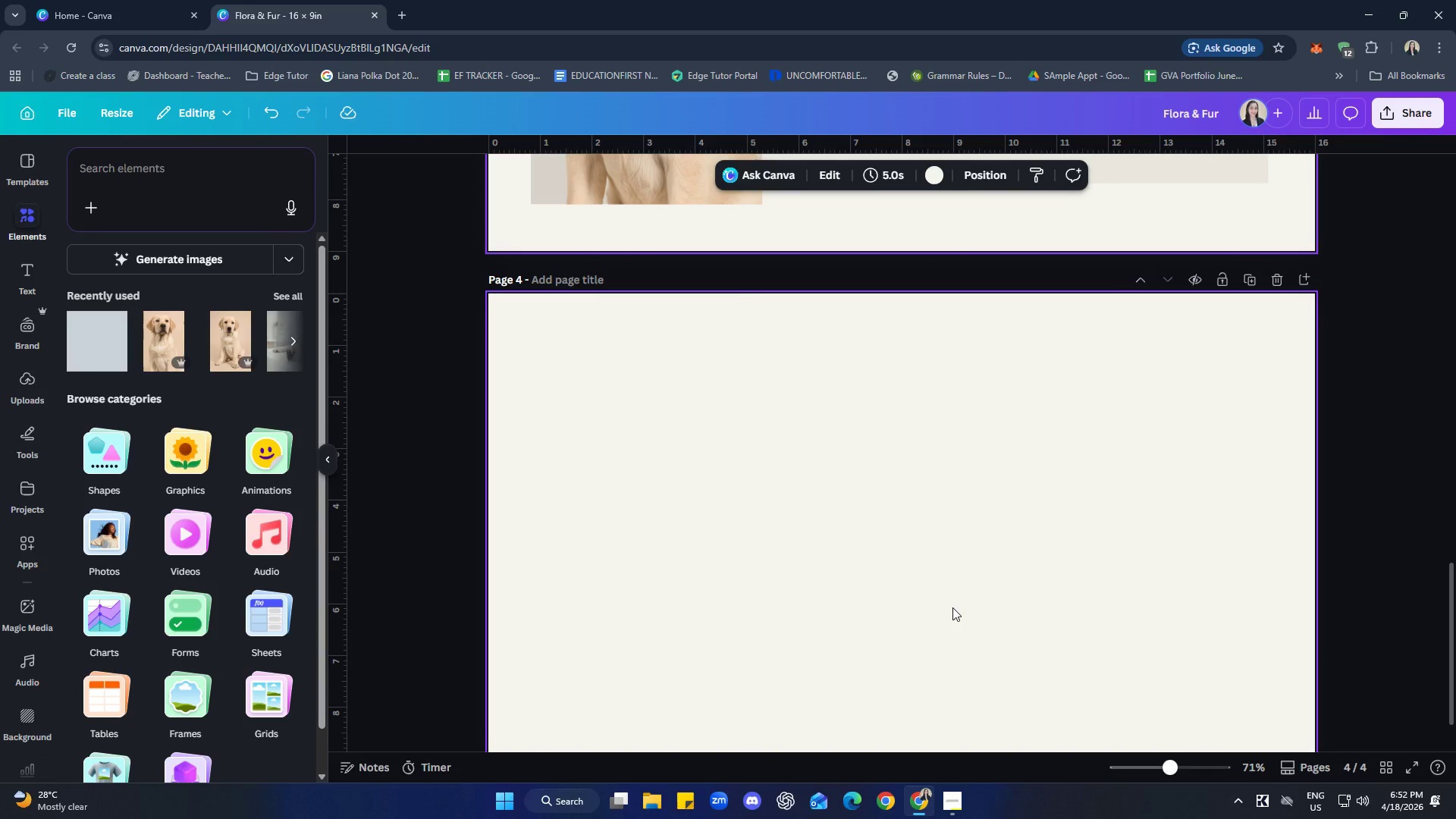 
left_click([1455, 585])
 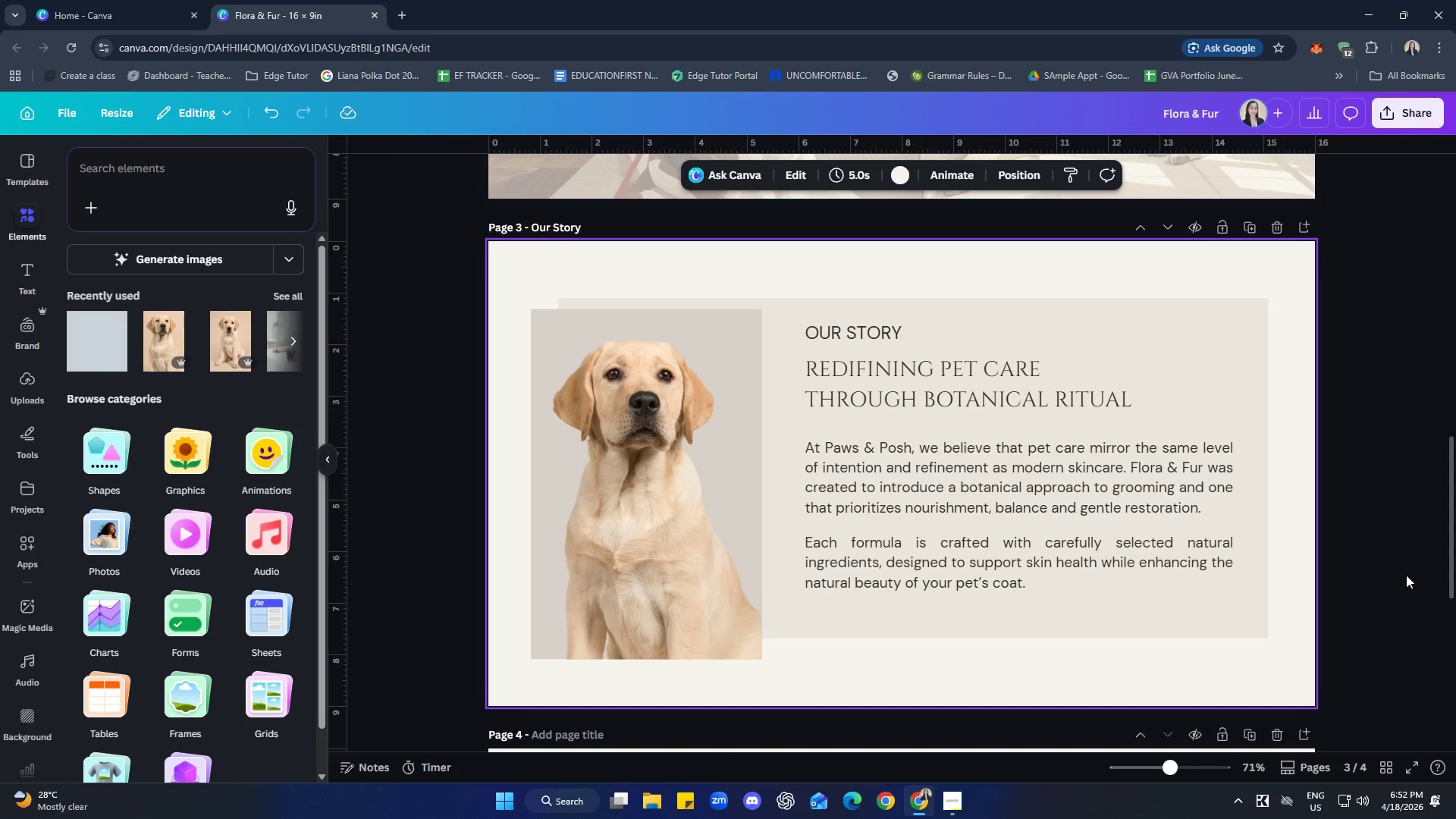 
scroll: coordinate [1363, 610], scroll_direction: up, amount: 6.0
 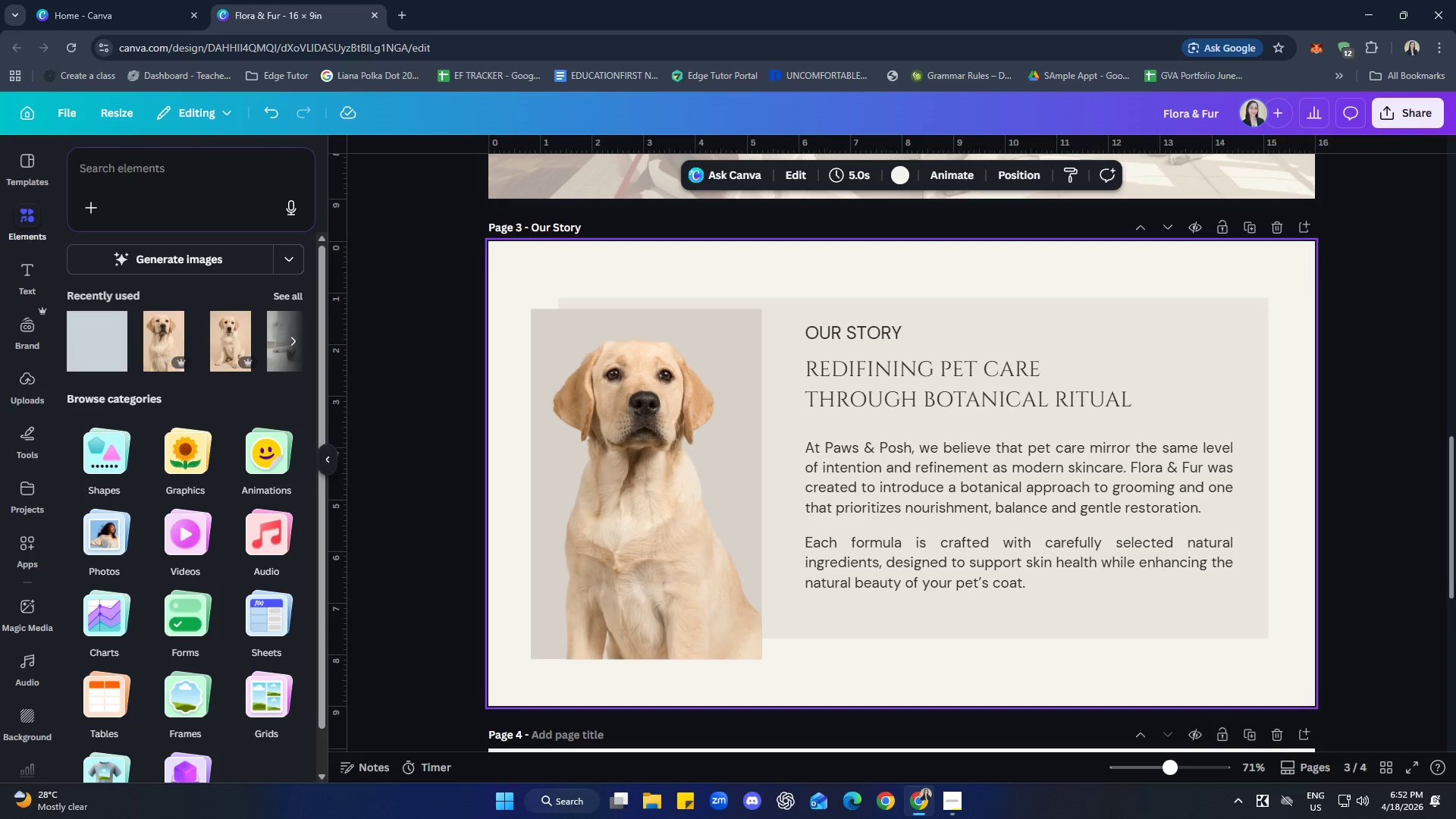 
wait(17.92)
 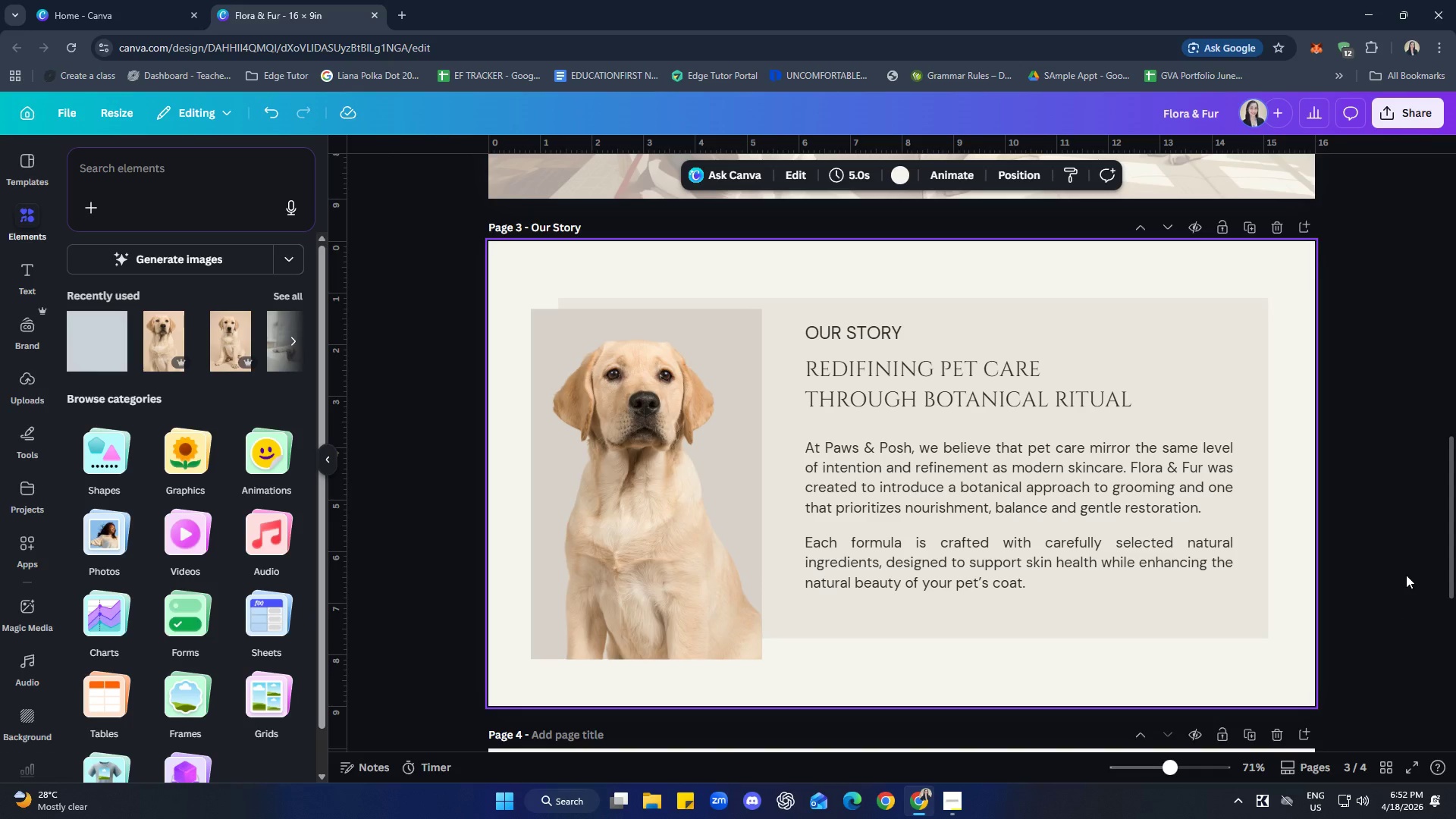 
scroll: coordinate [1320, 610], scroll_direction: up, amount: 1.0
 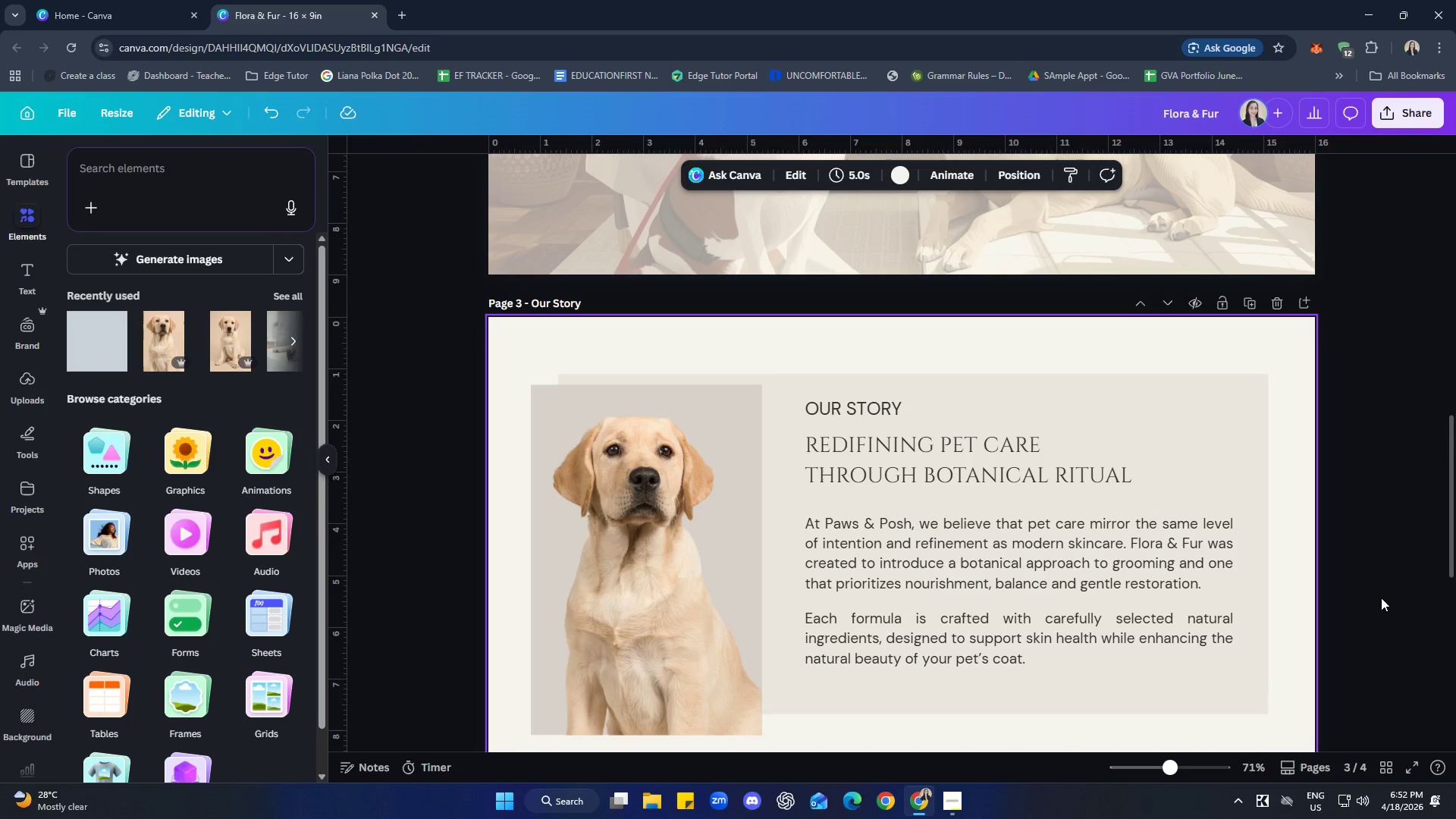 
scroll: coordinate [1164, 579], scroll_direction: down, amount: 2.0
 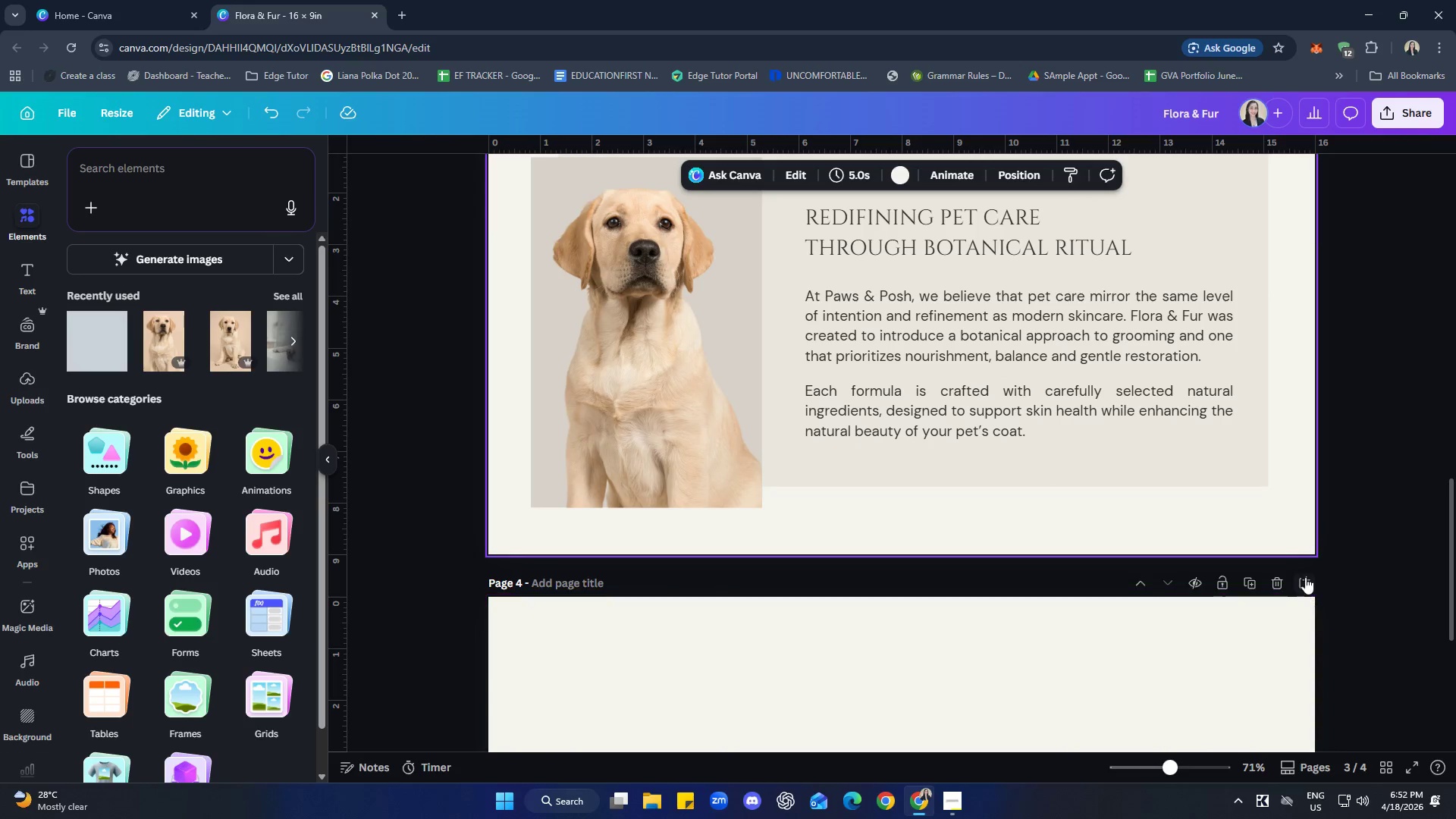 
left_click([996, 482])
 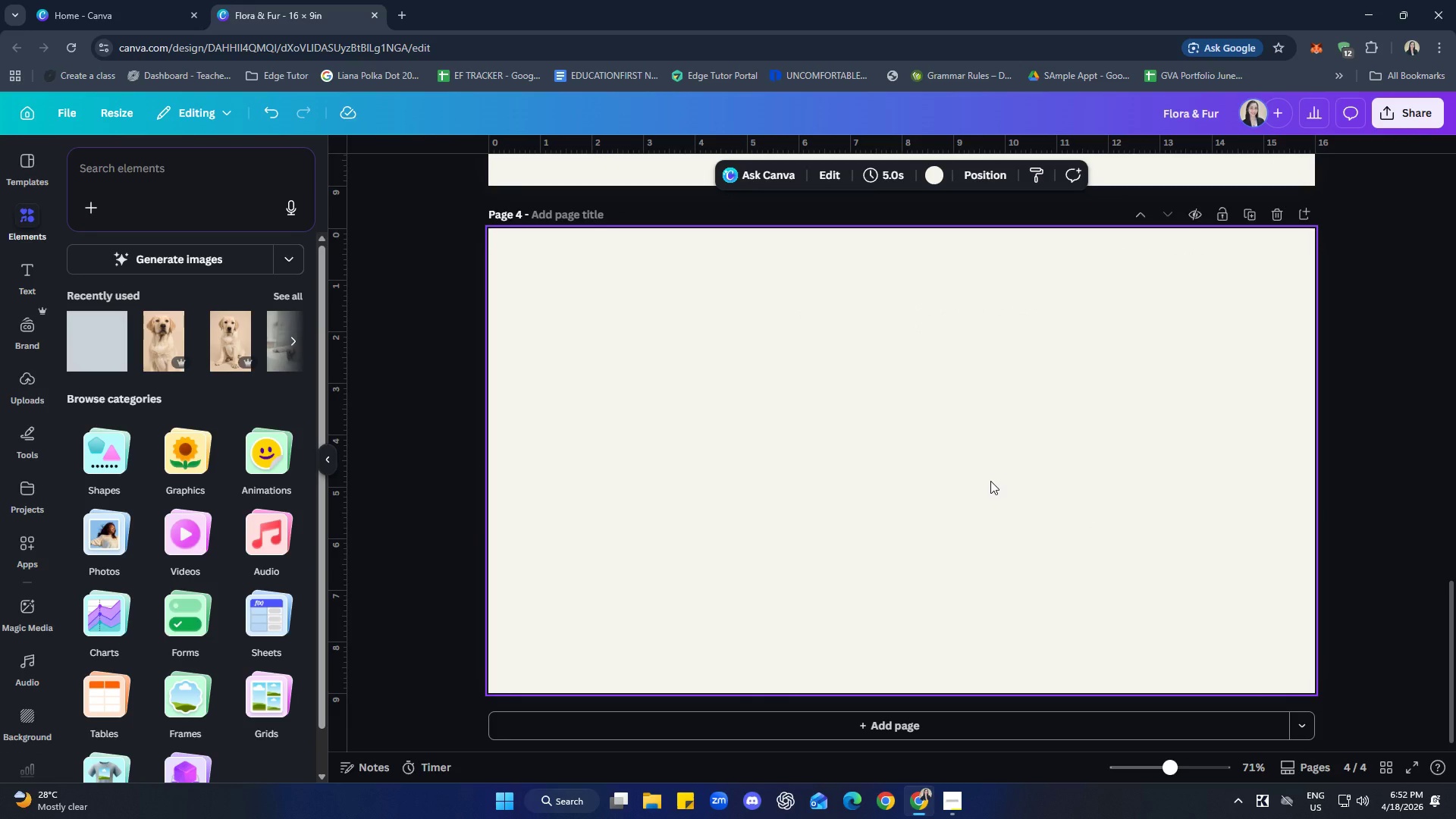 
scroll: coordinate [1317, 585], scroll_direction: down, amount: 5.0
 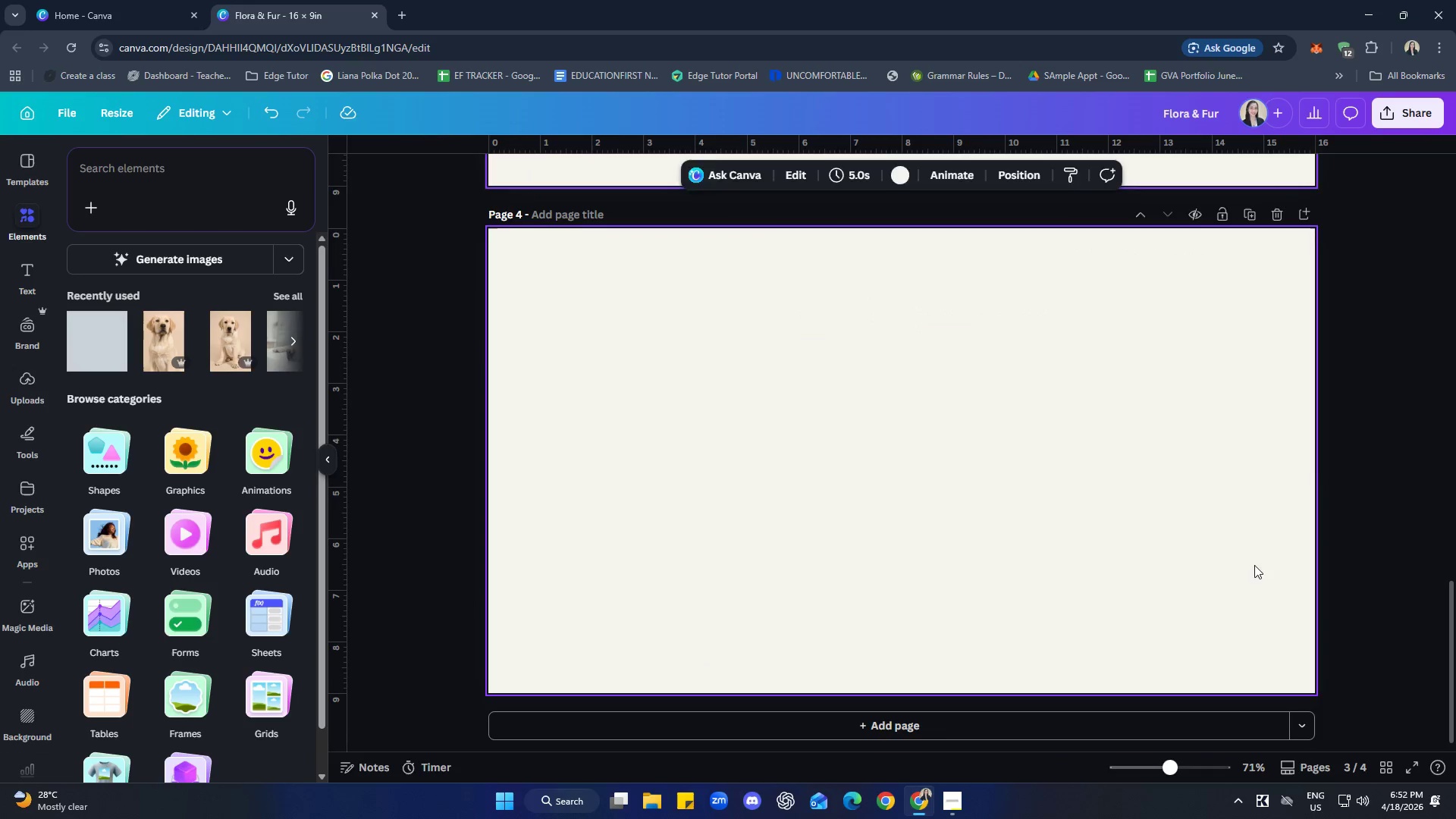 
wait(10.99)
 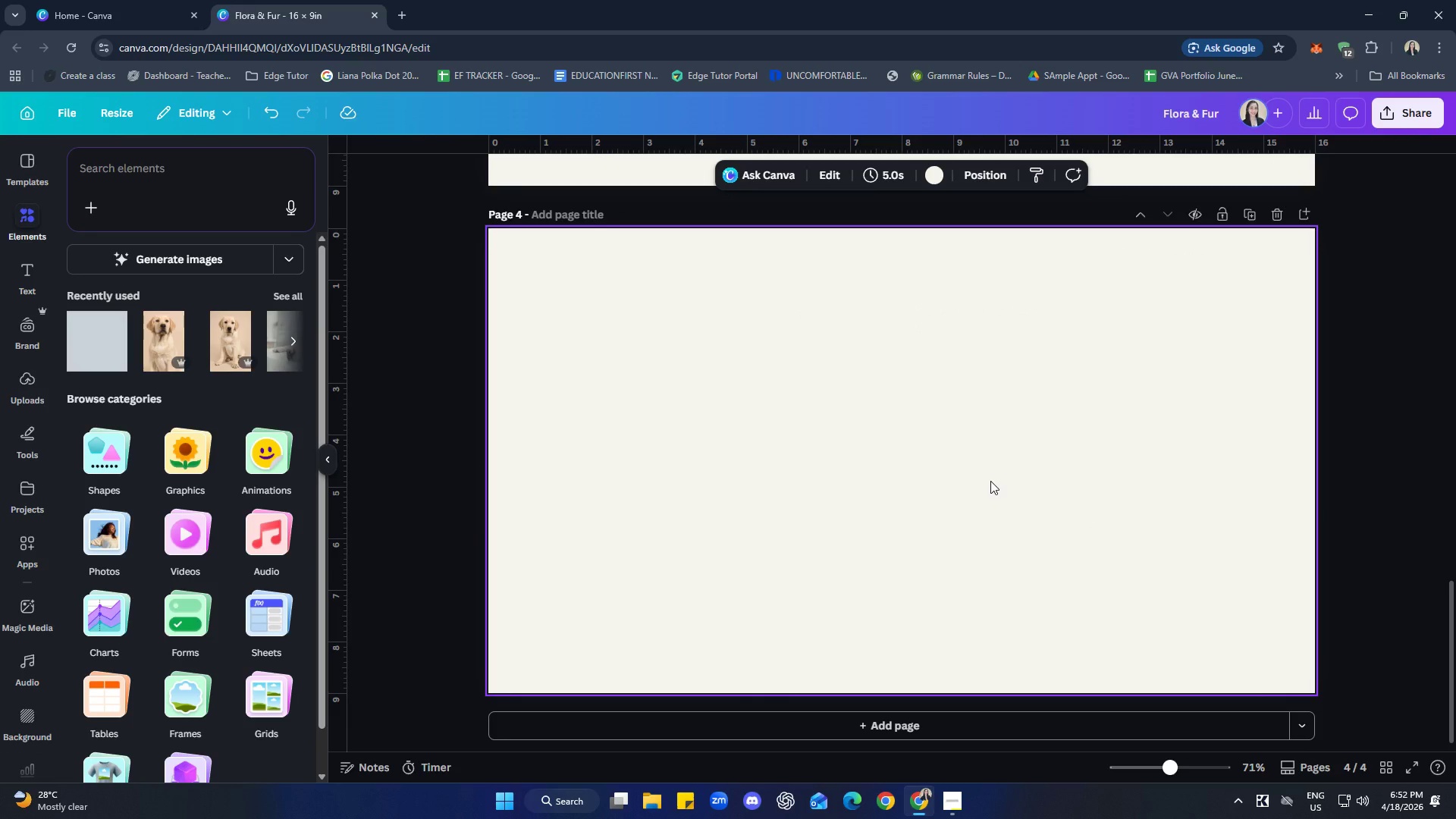 
scroll: coordinate [948, 502], scroll_direction: up, amount: 7.0
 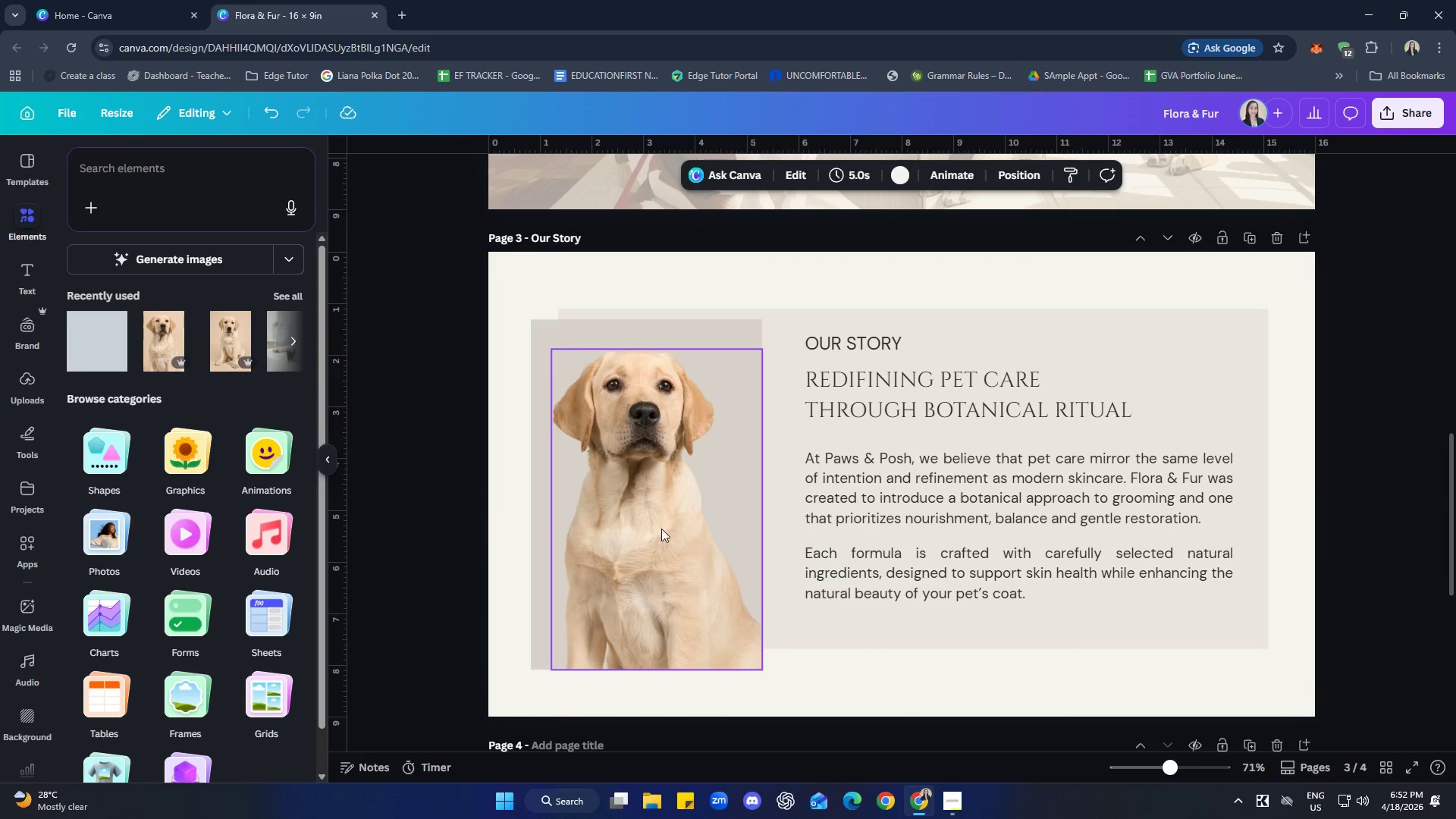 
left_click([655, 524])
 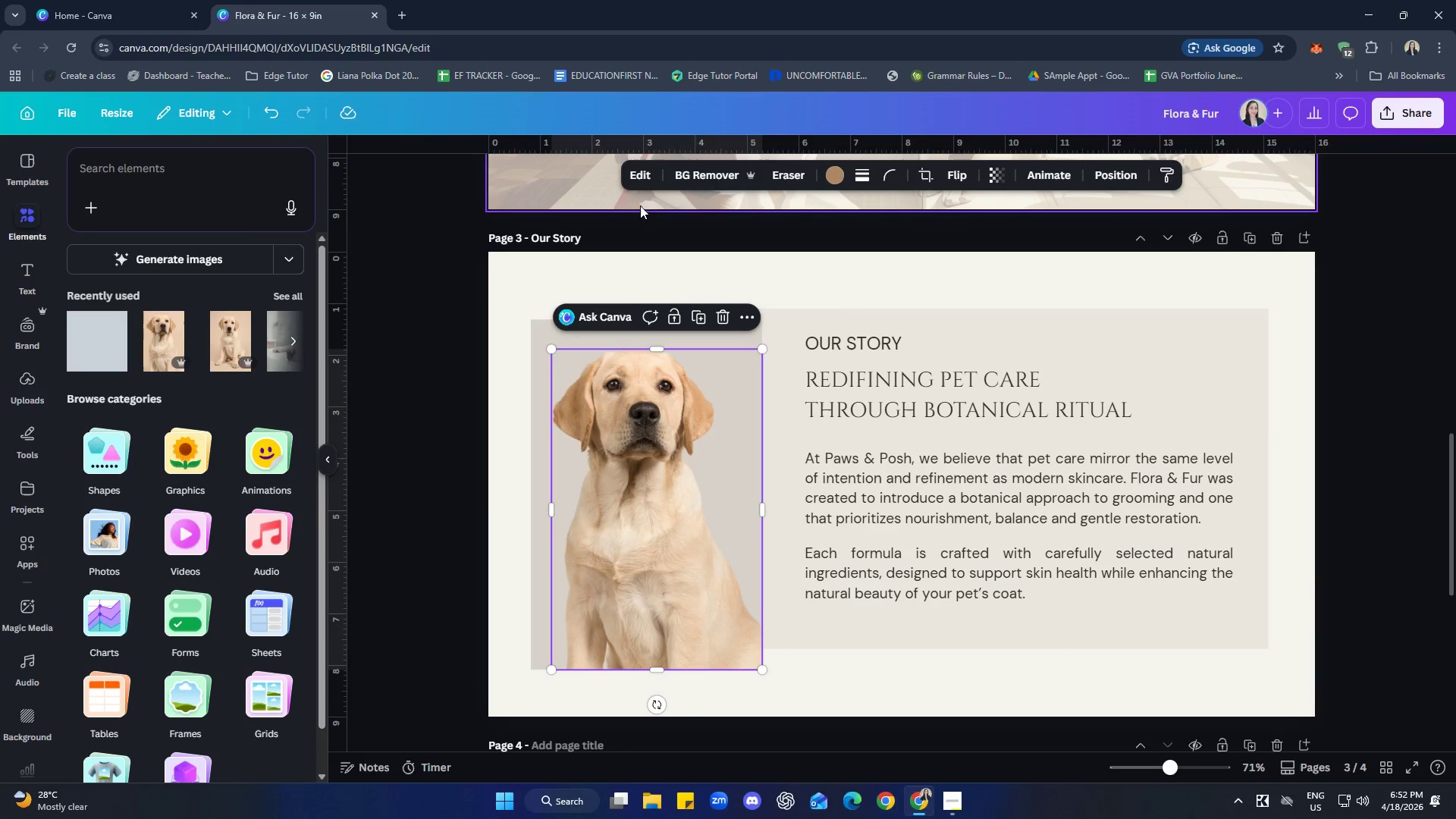 
left_click([640, 178])
 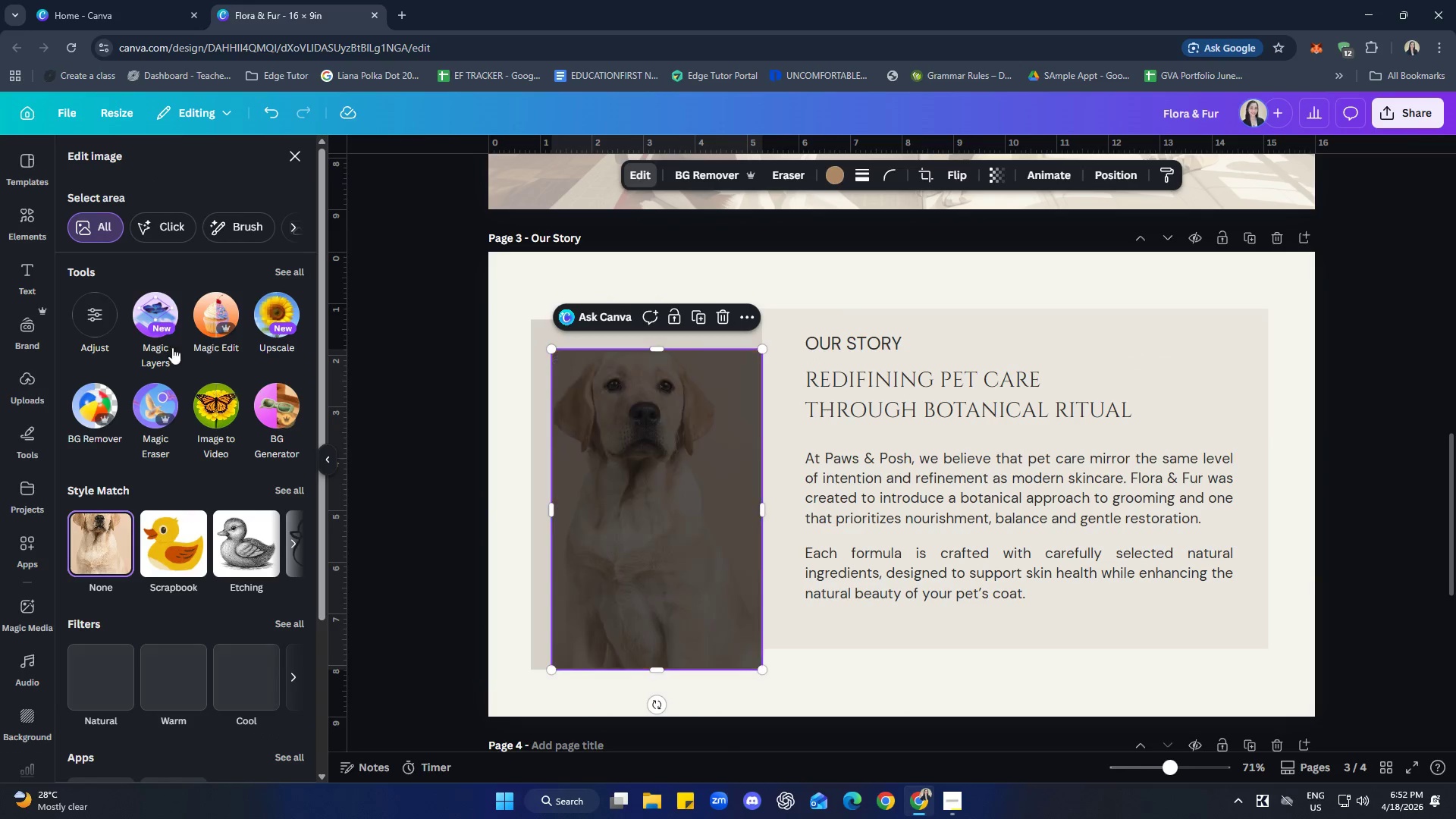 
left_click([106, 318])
 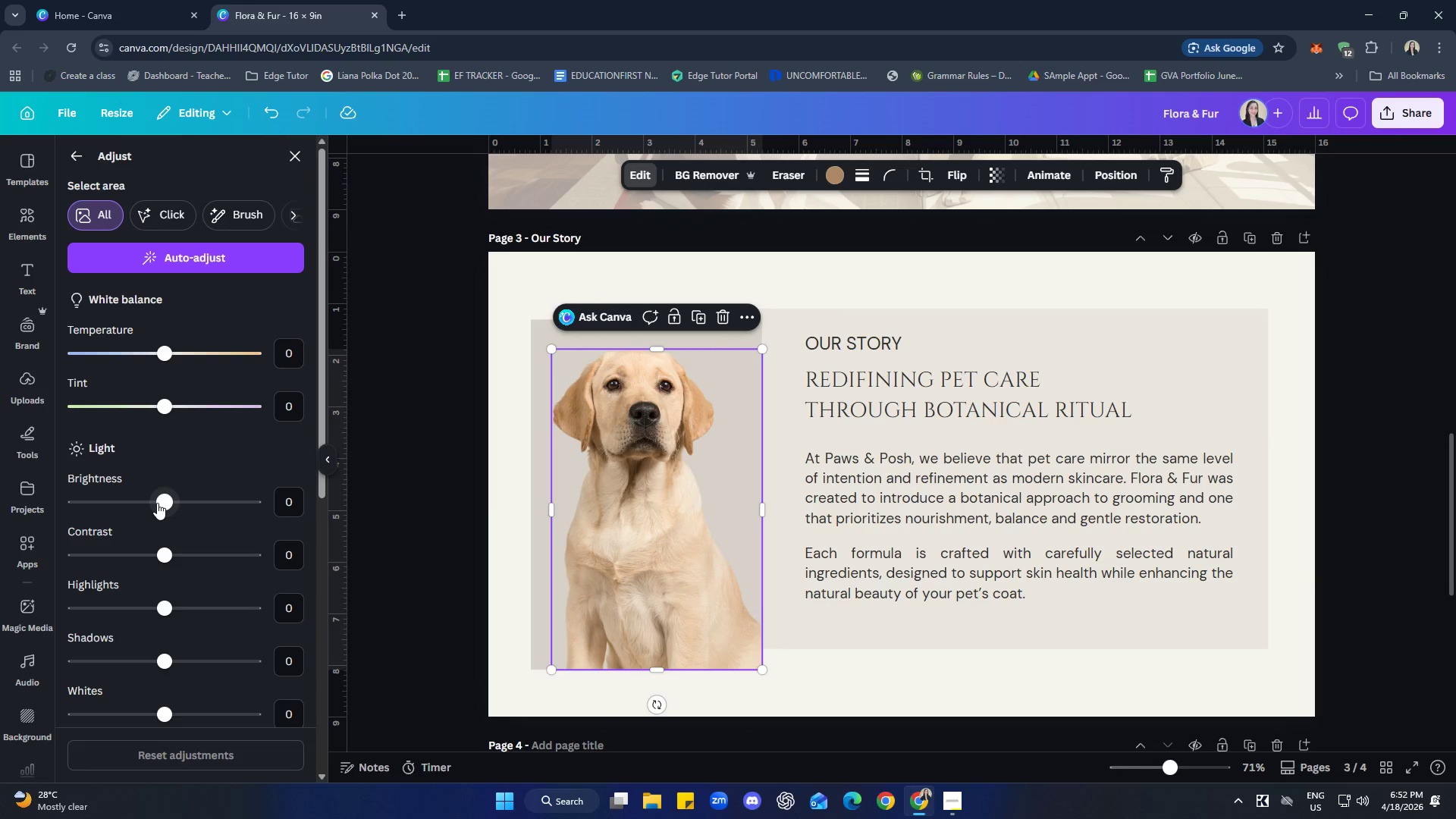 
left_click([290, 504])
 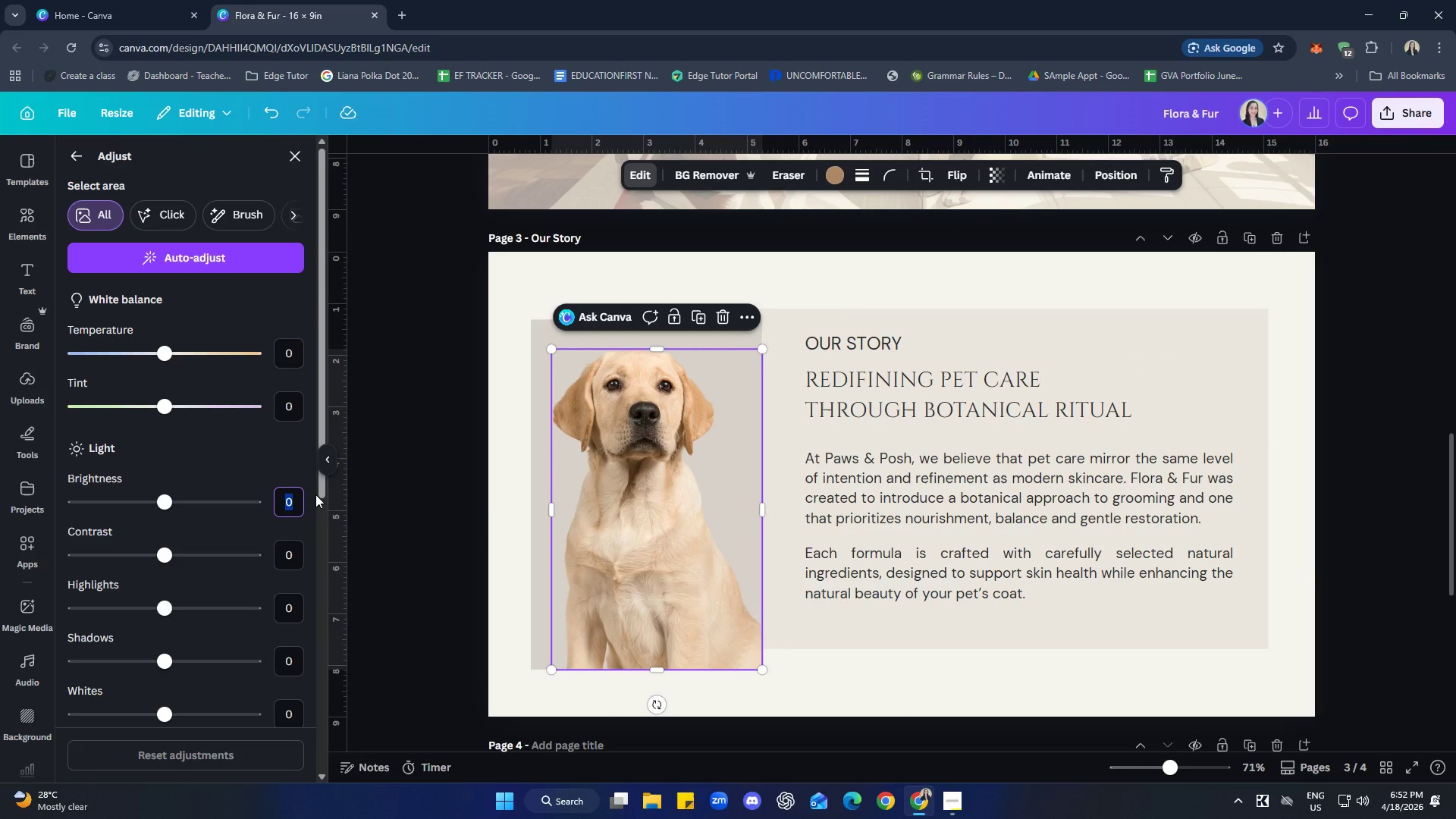 
key(Minus)
 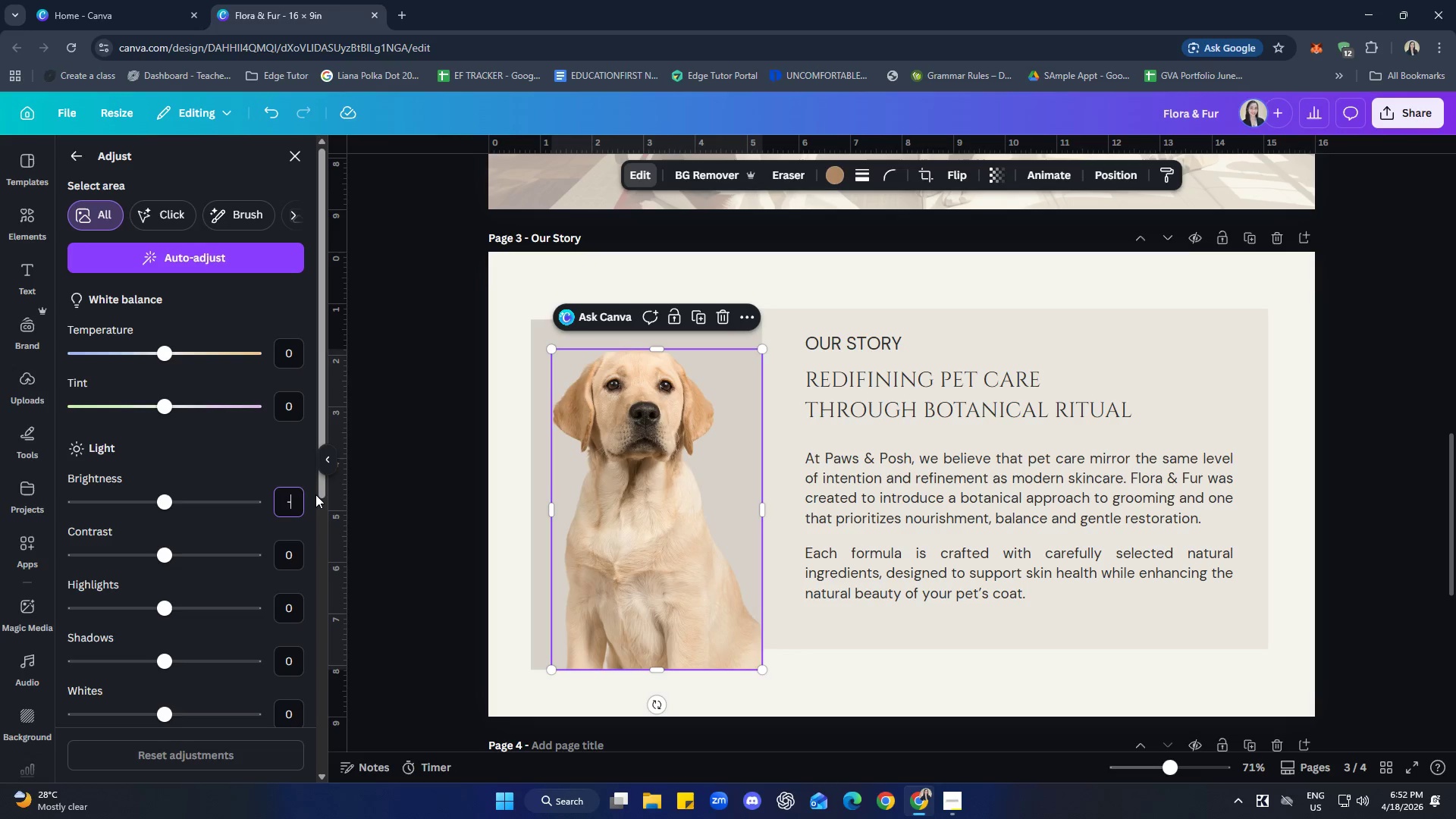 
key(5)
 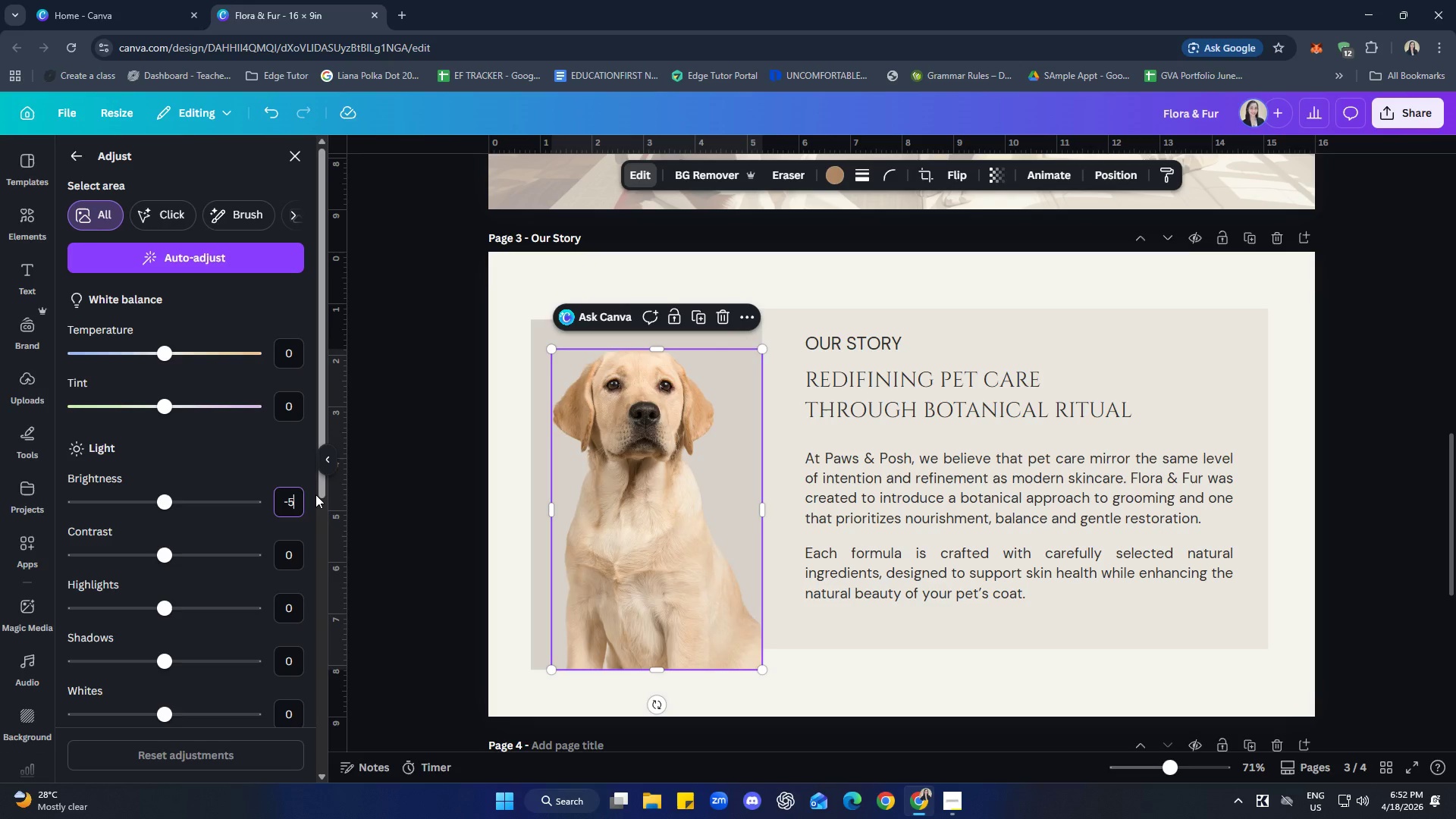 
key(Enter)
 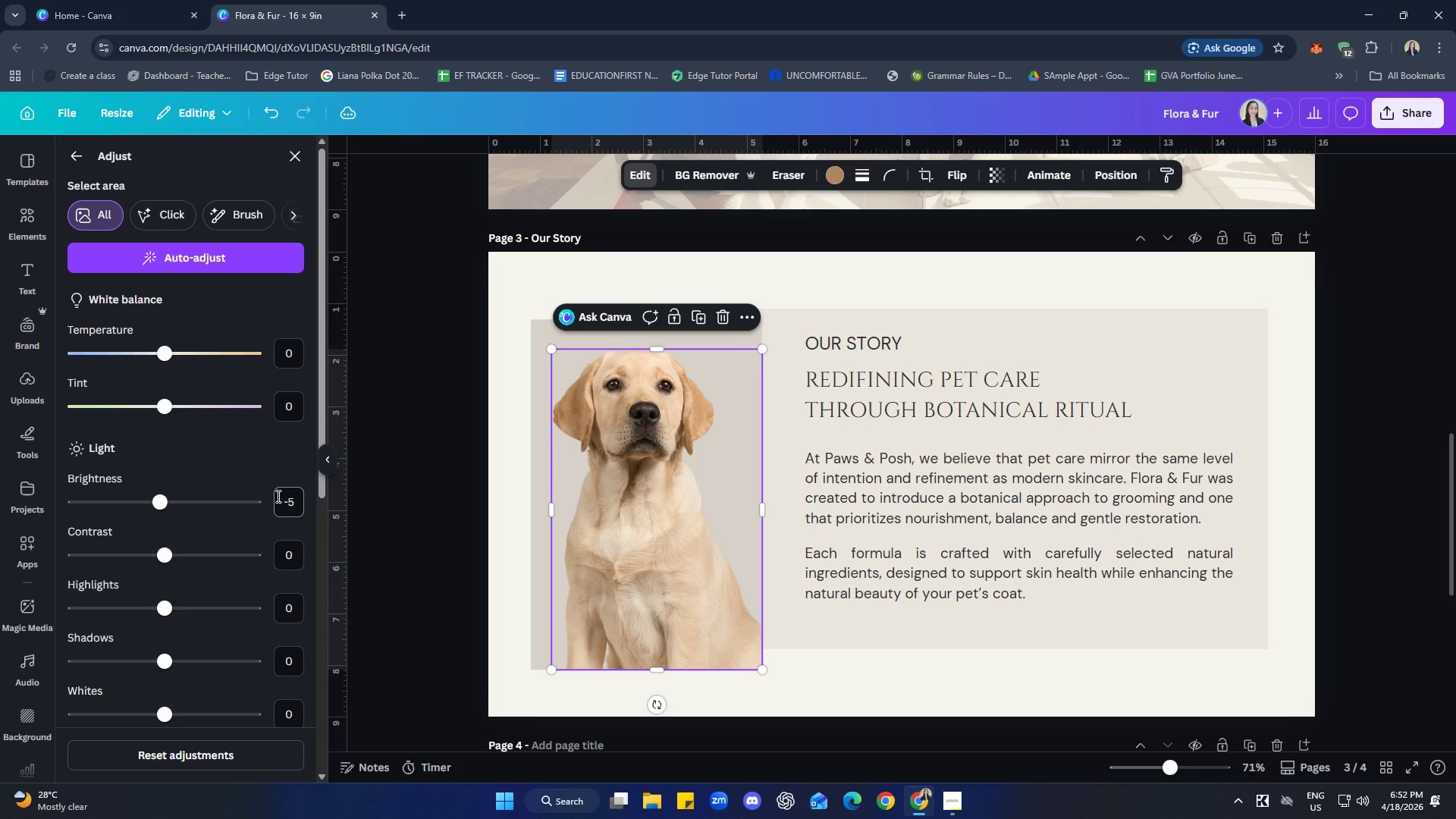 
left_click([290, 554])
 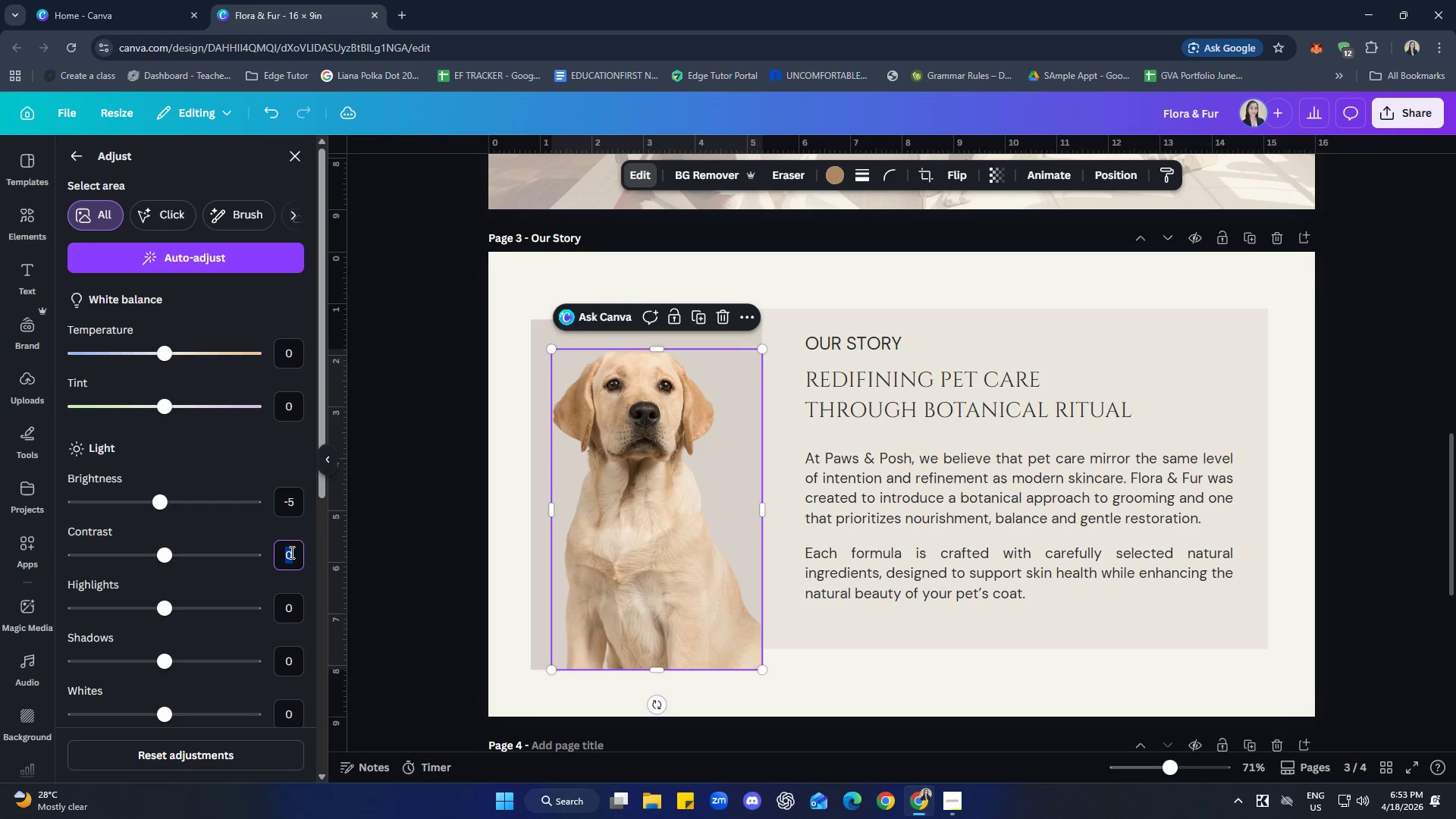 
type(10)
 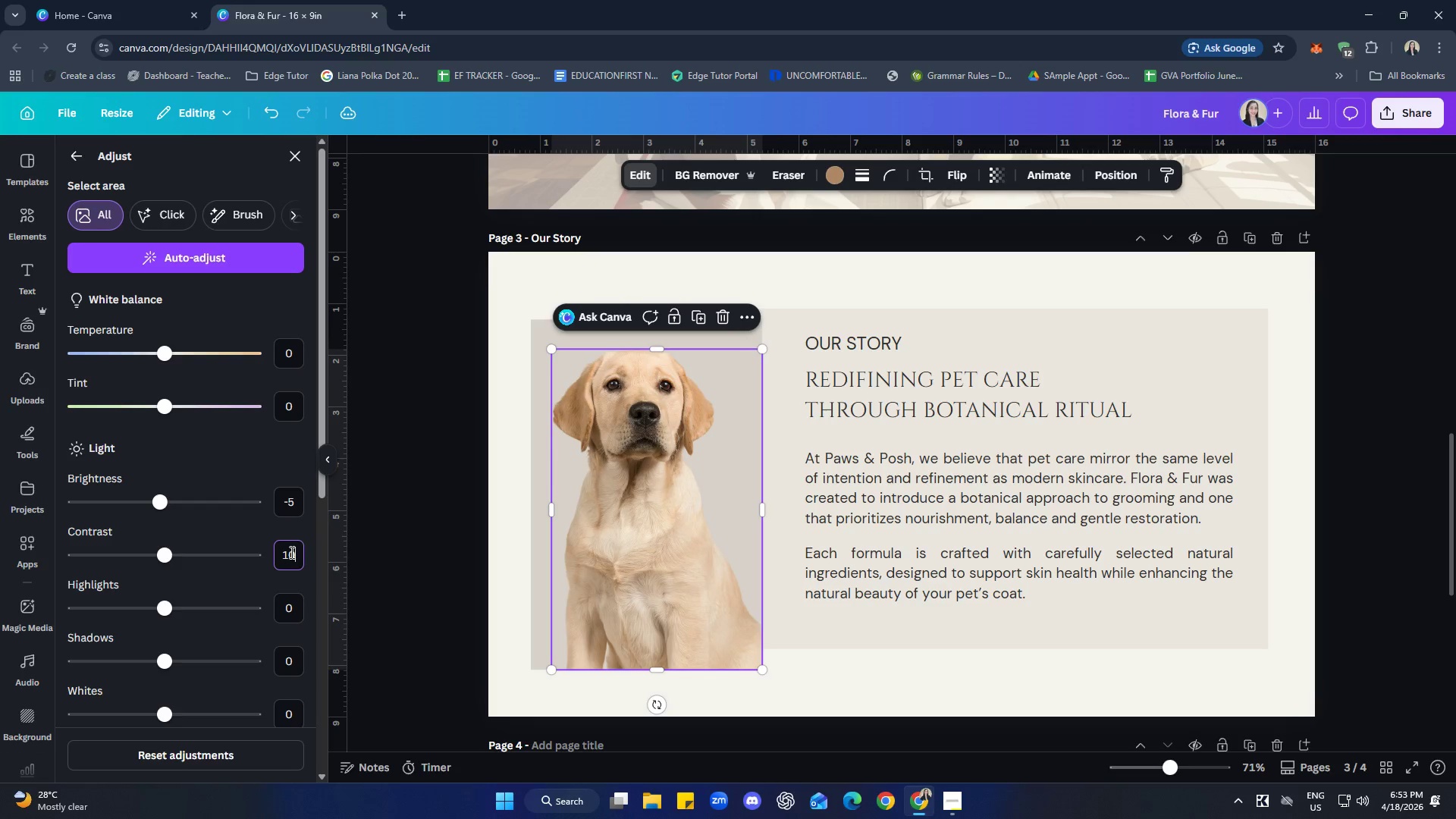 
key(Enter)
 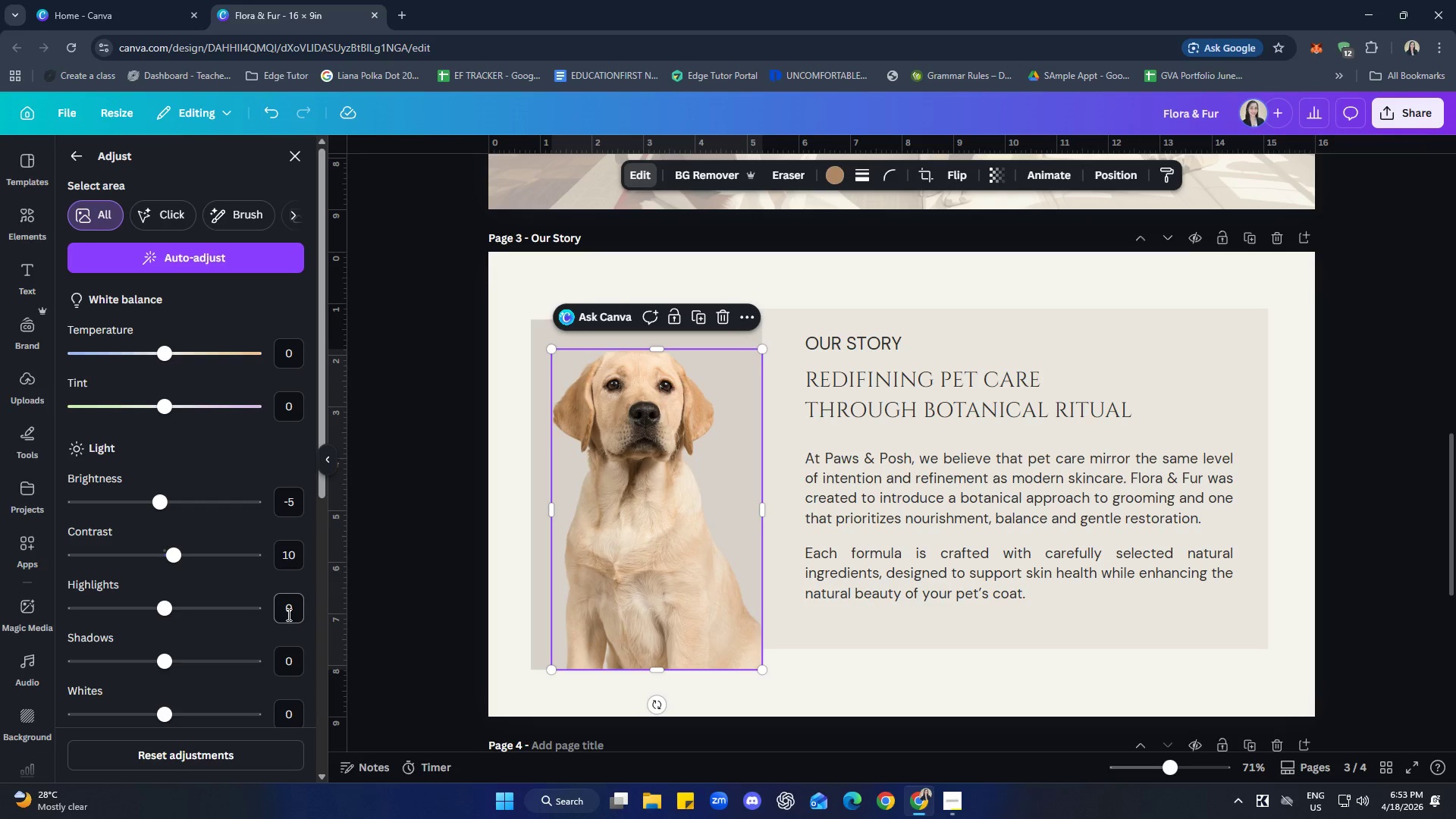 
left_click([287, 613])
 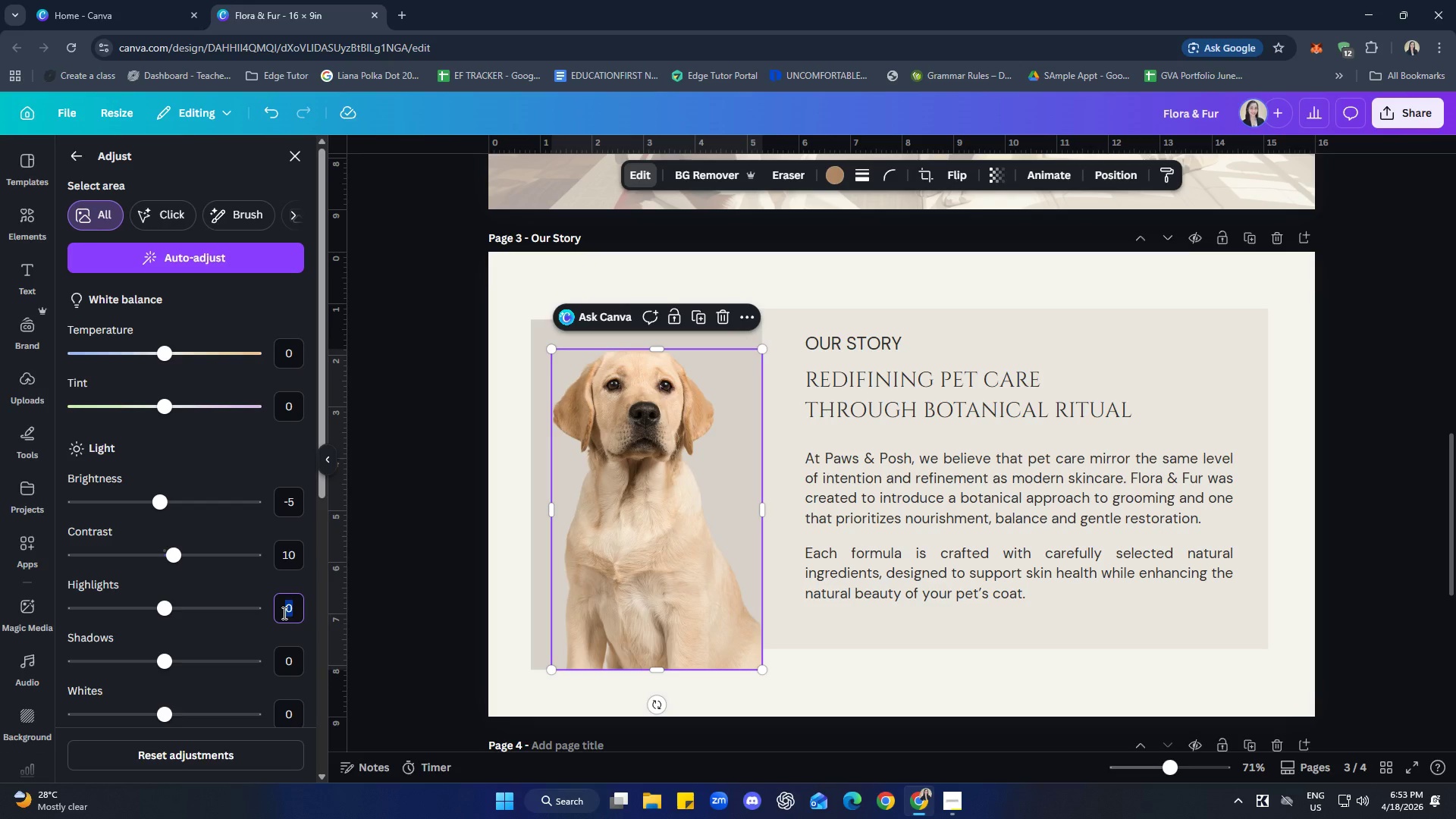 
type(-18)
 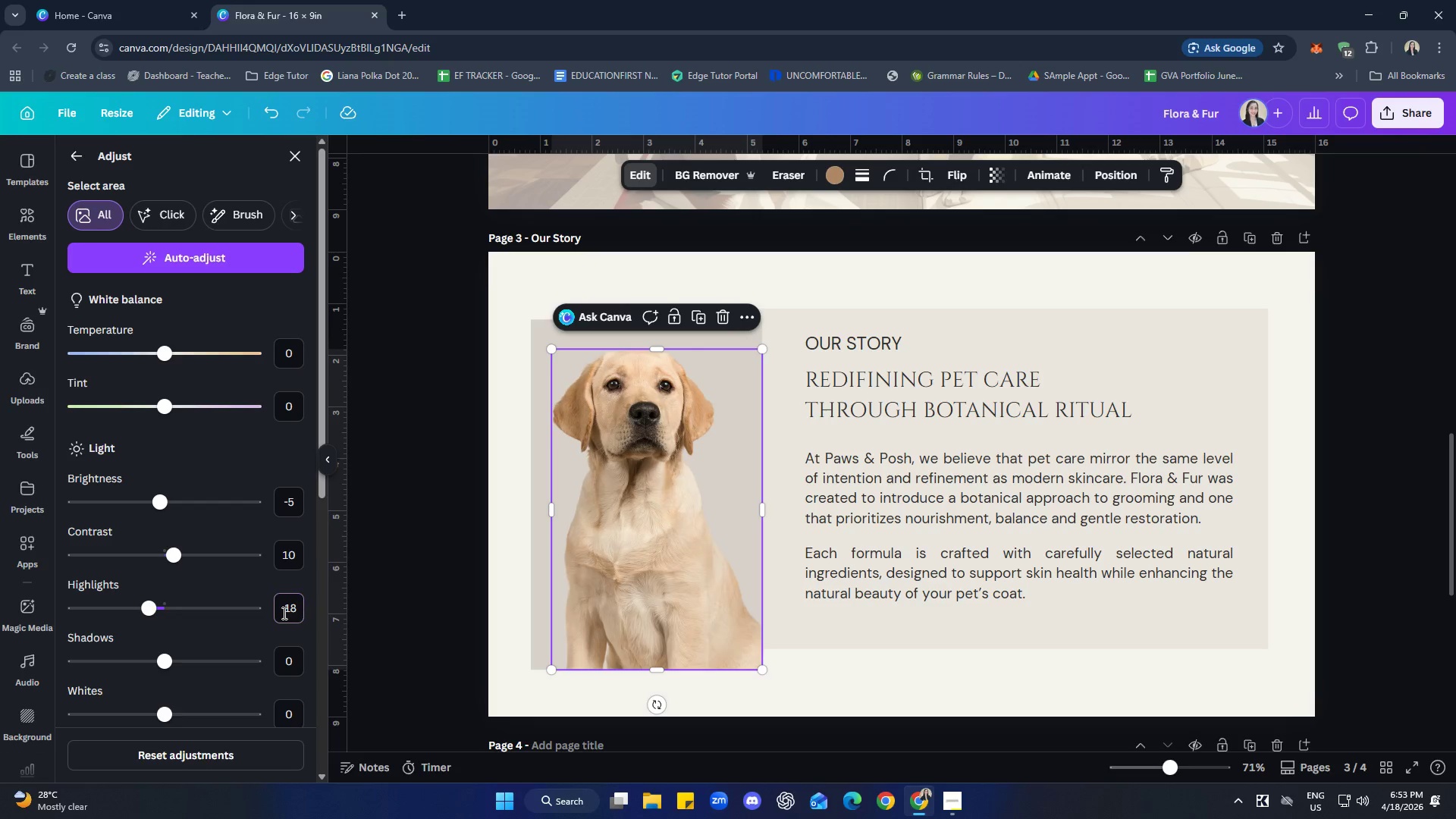 
key(Enter)
 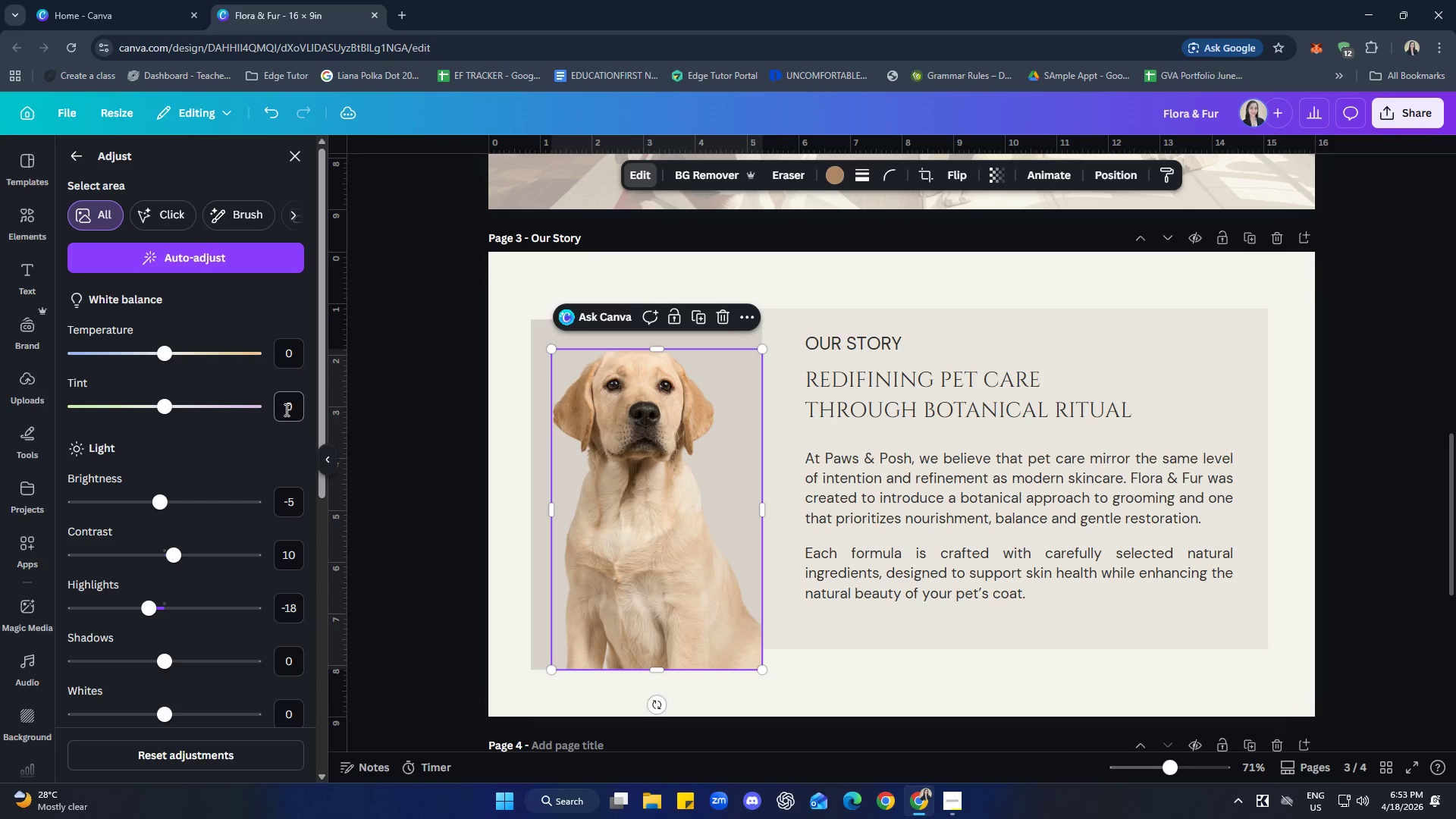 
left_click([288, 356])
 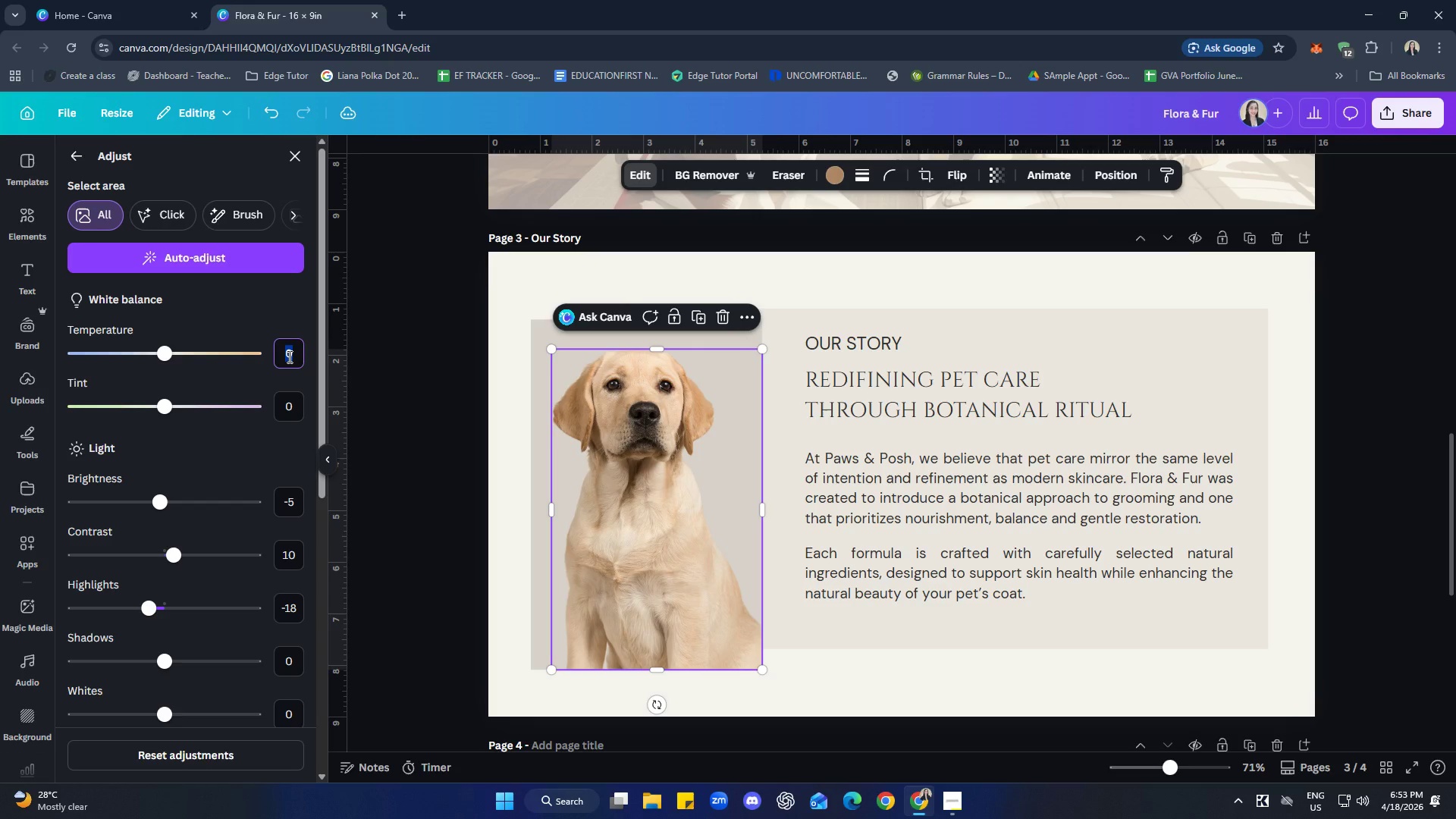 
key(5)
 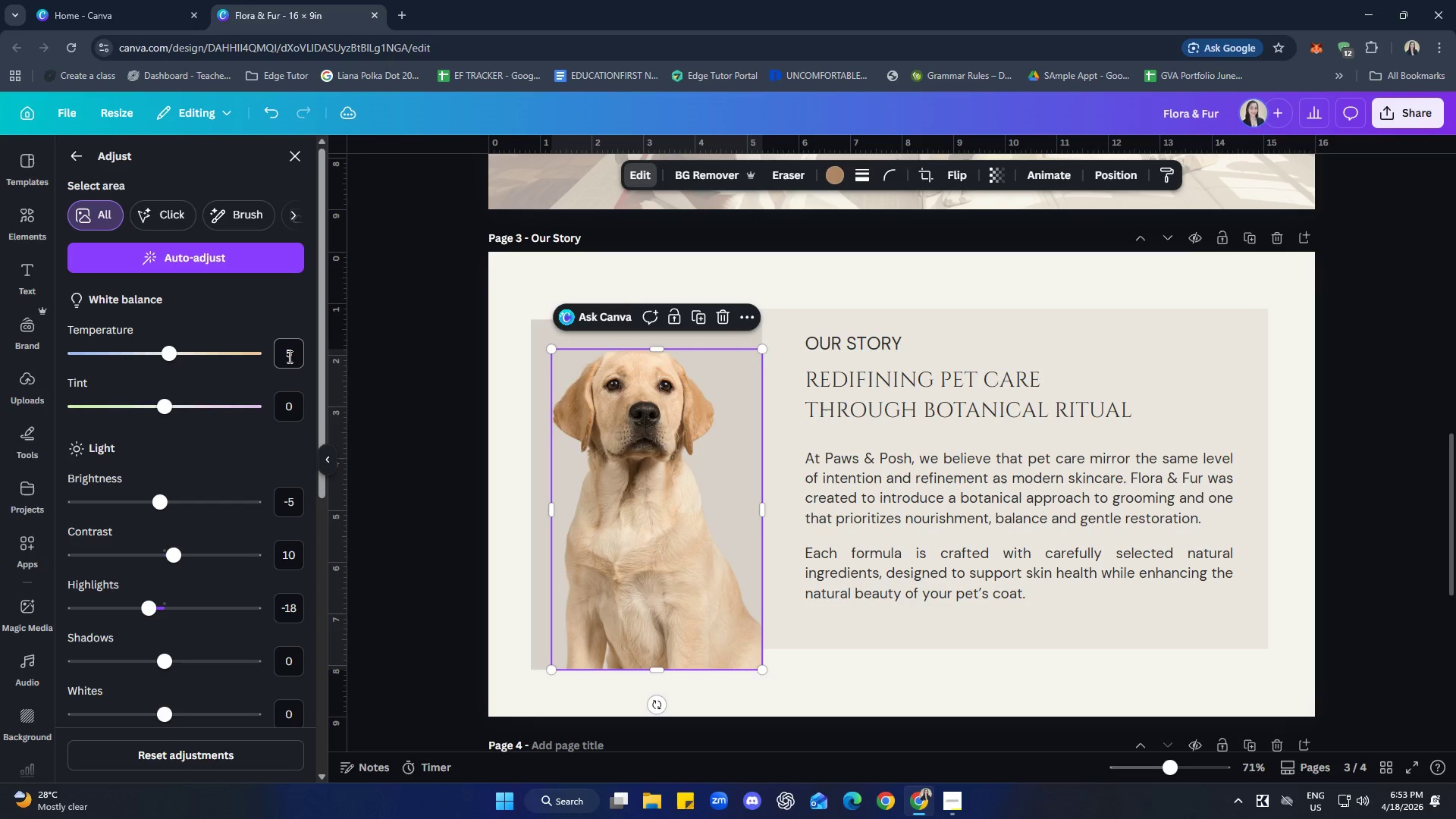 
key(Enter)
 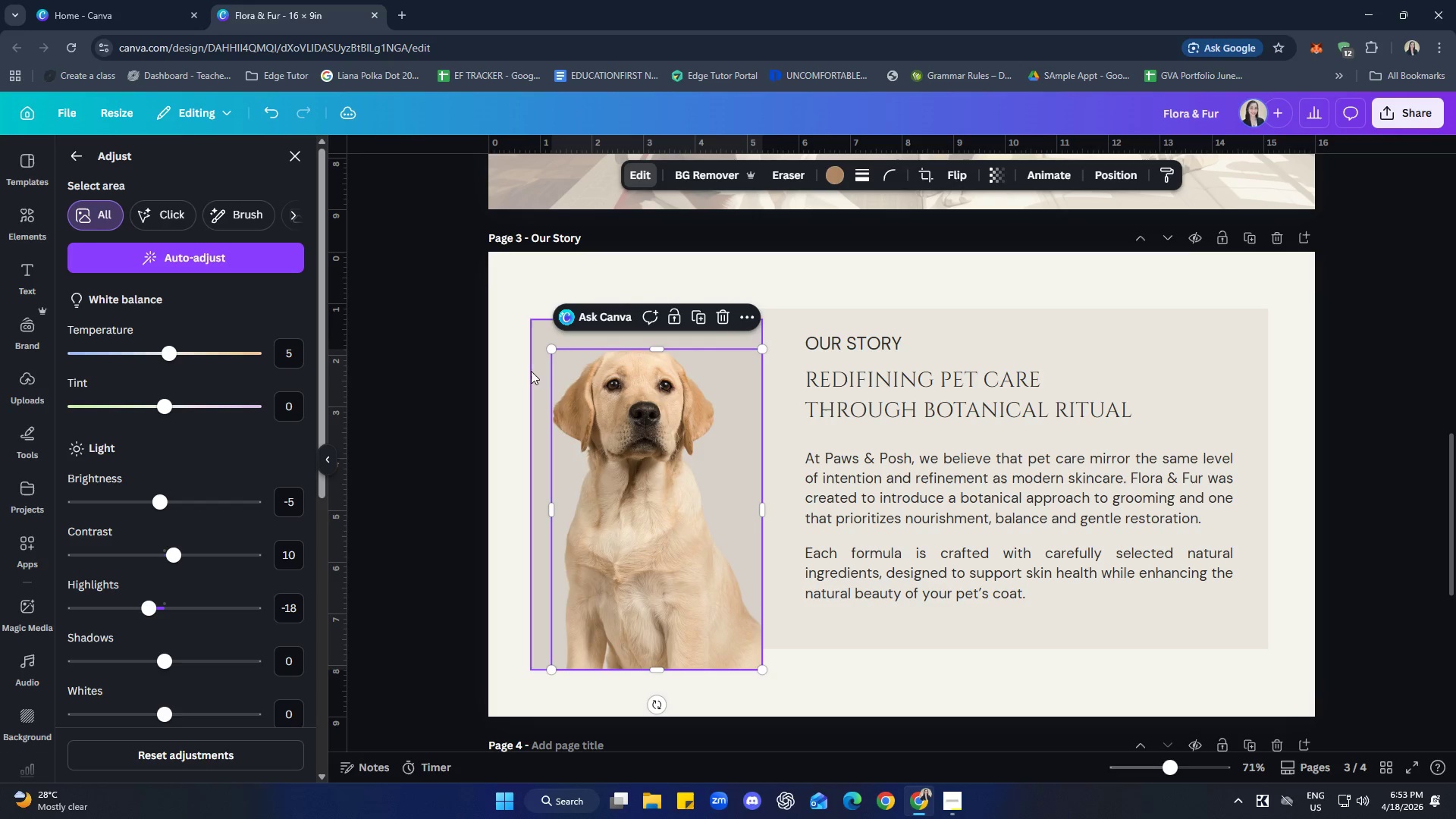 
left_click([533, 282])
 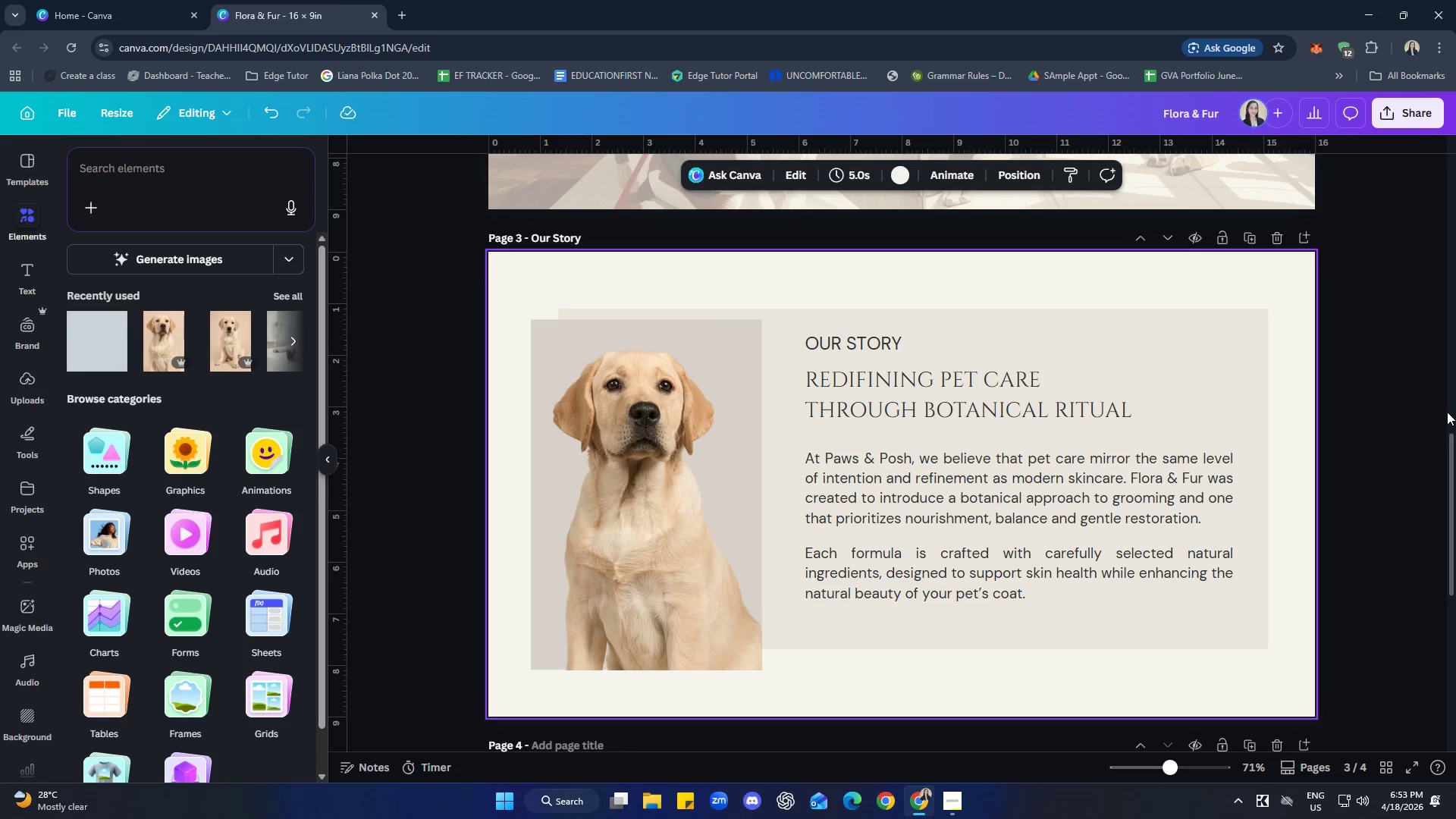 
wait(20.61)
 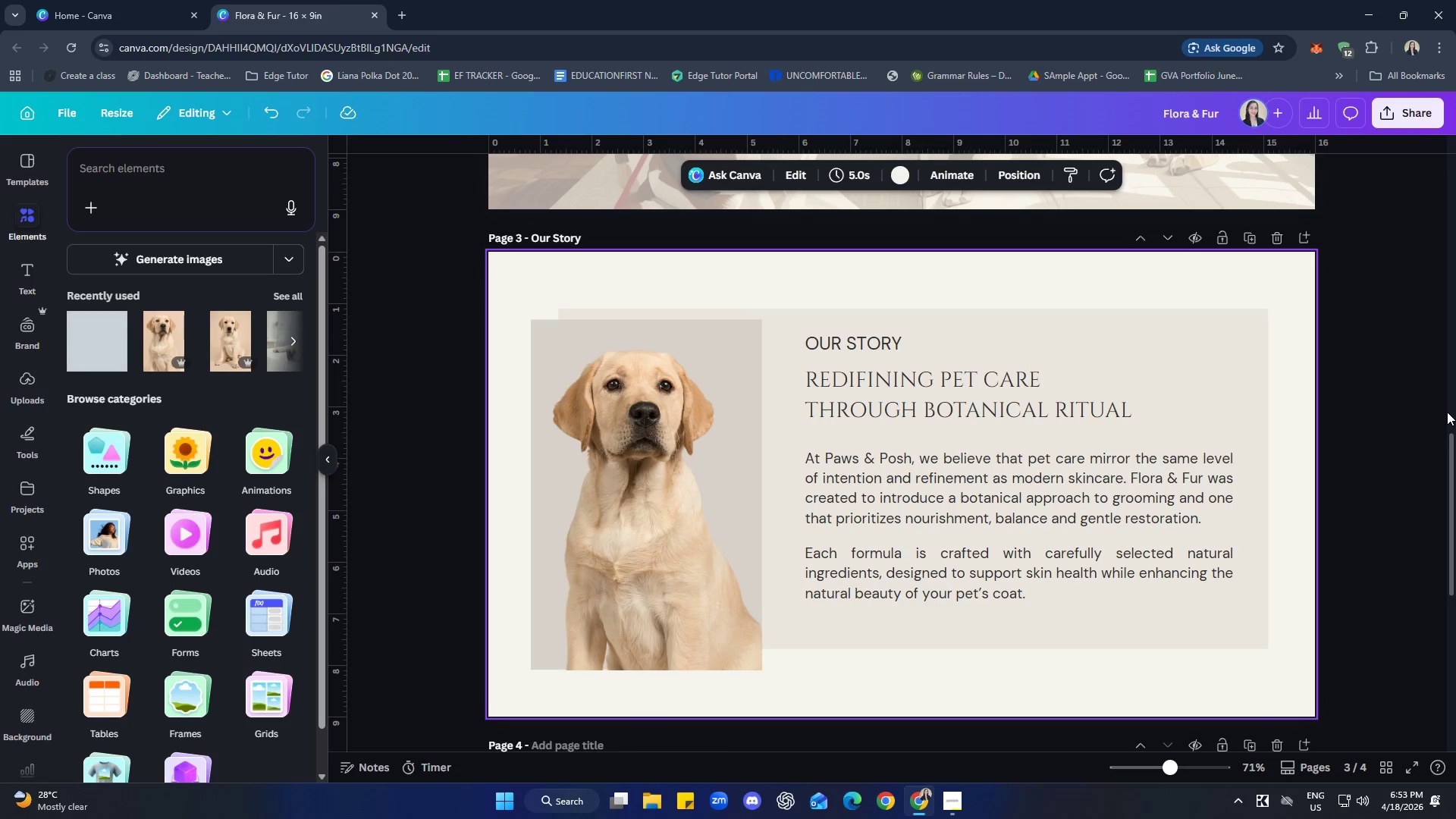 
left_click([691, 340])
 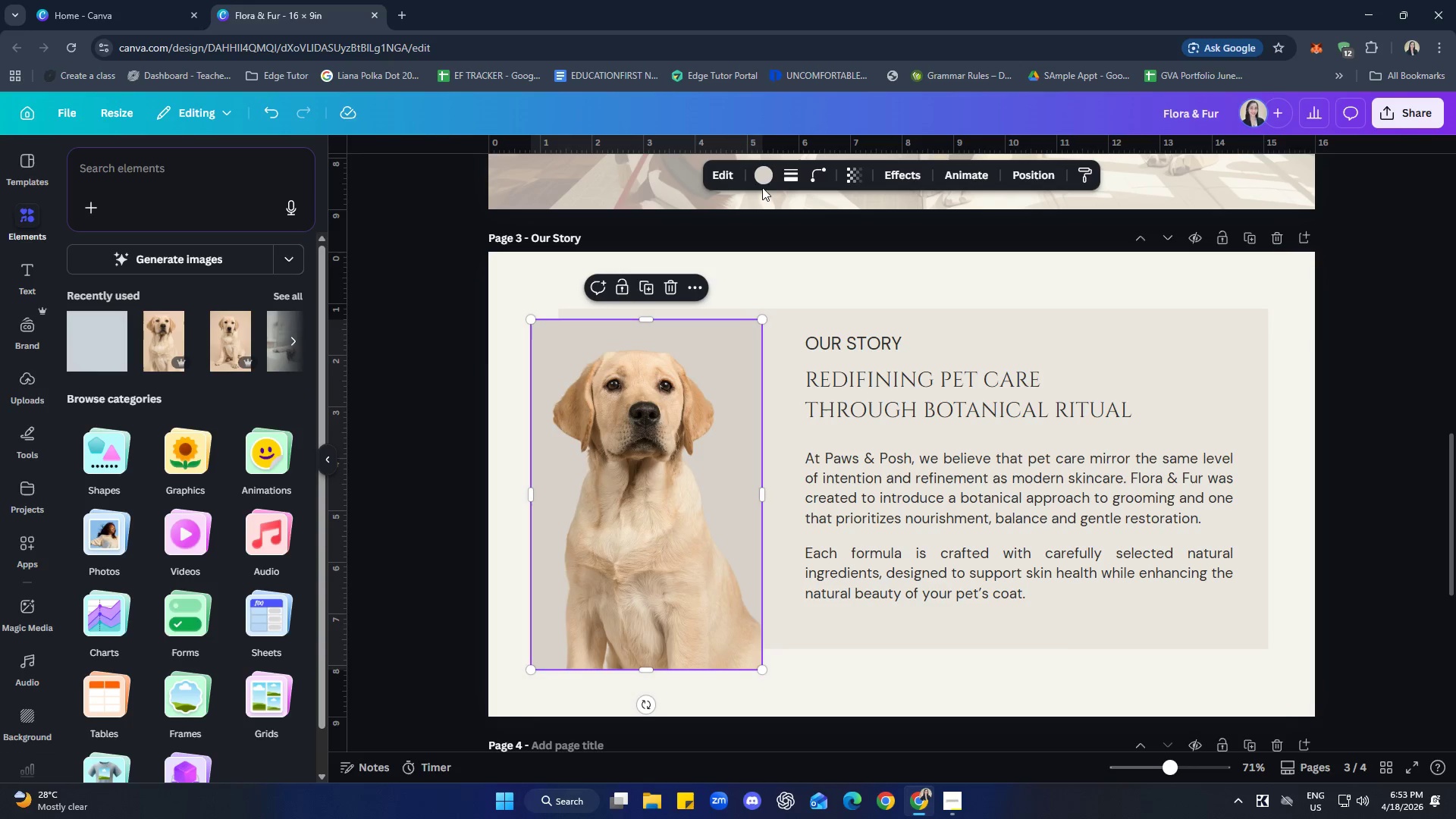 
left_click([765, 182])
 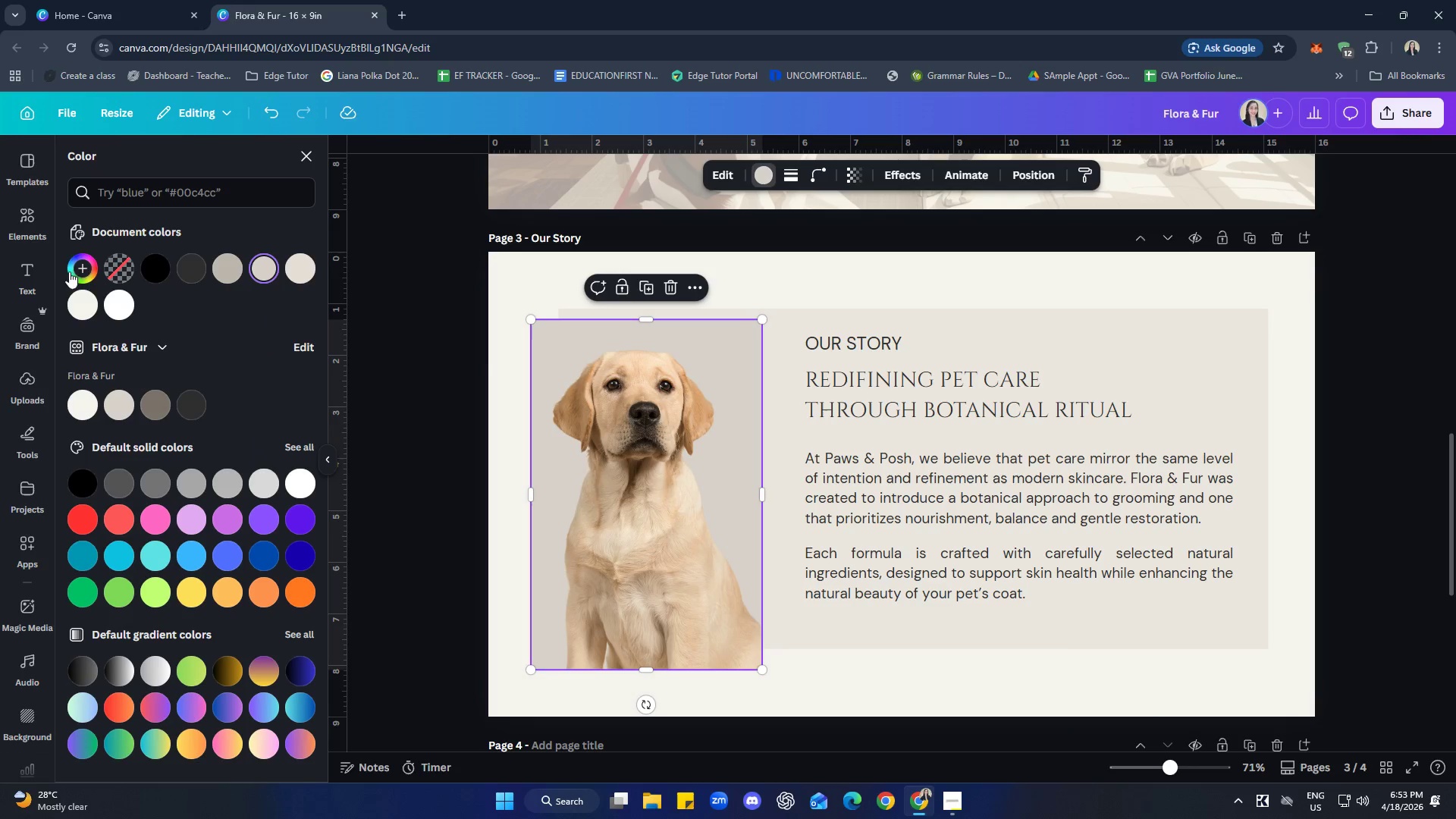 
left_click([72, 267])
 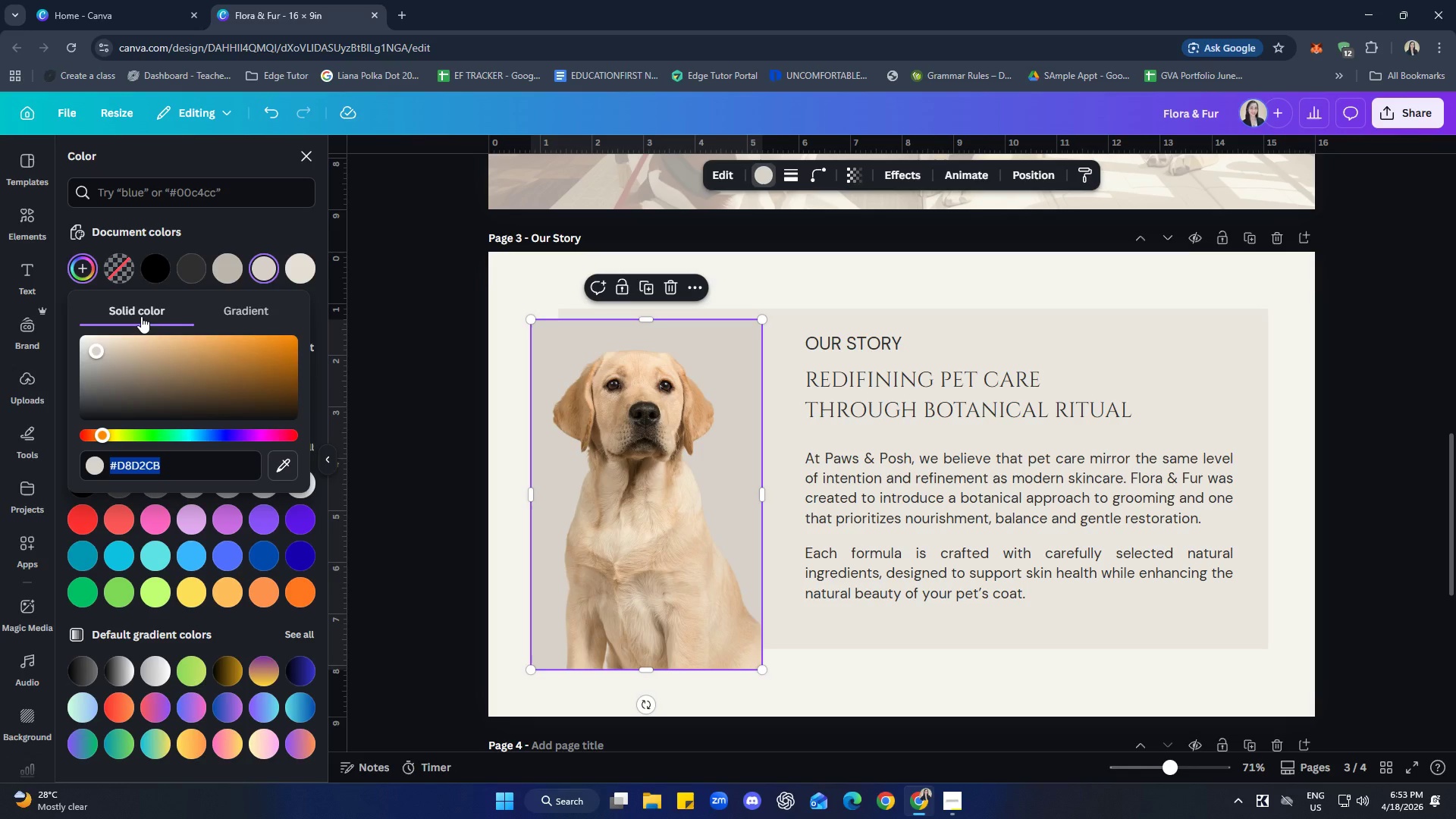 
type(f4f1ed)
 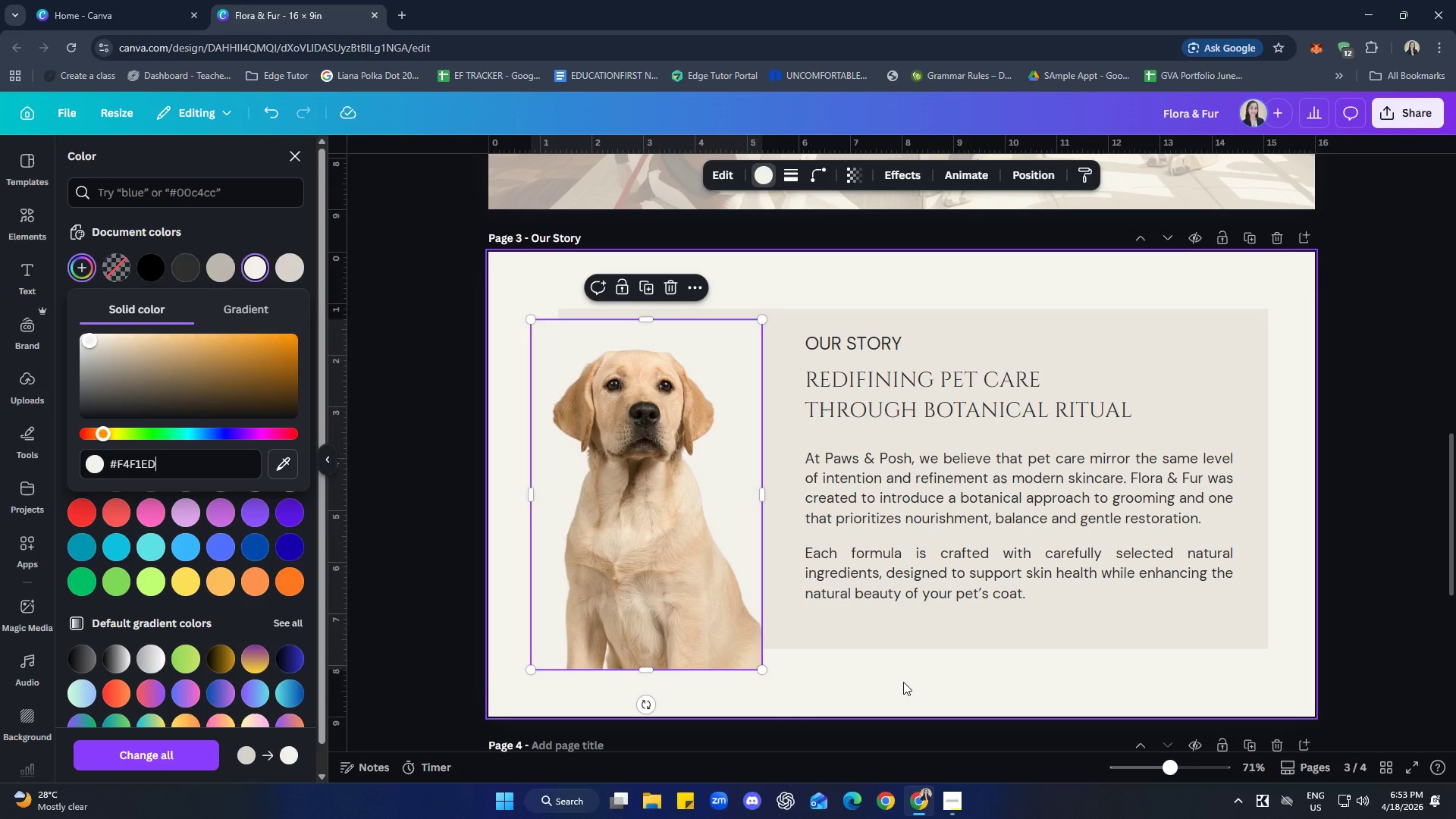 
left_click([910, 629])
 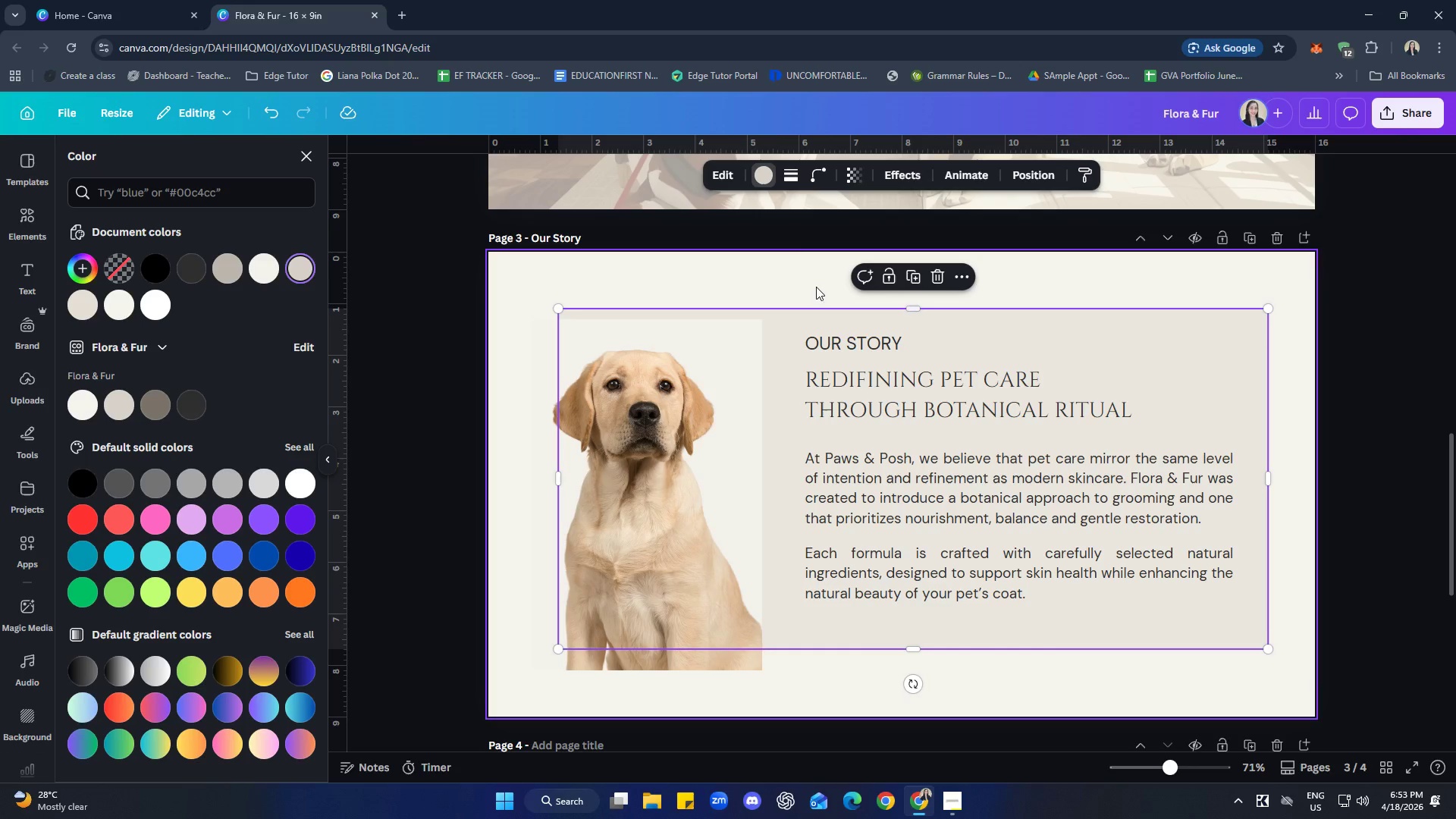 
mouse_move([93, 422])
 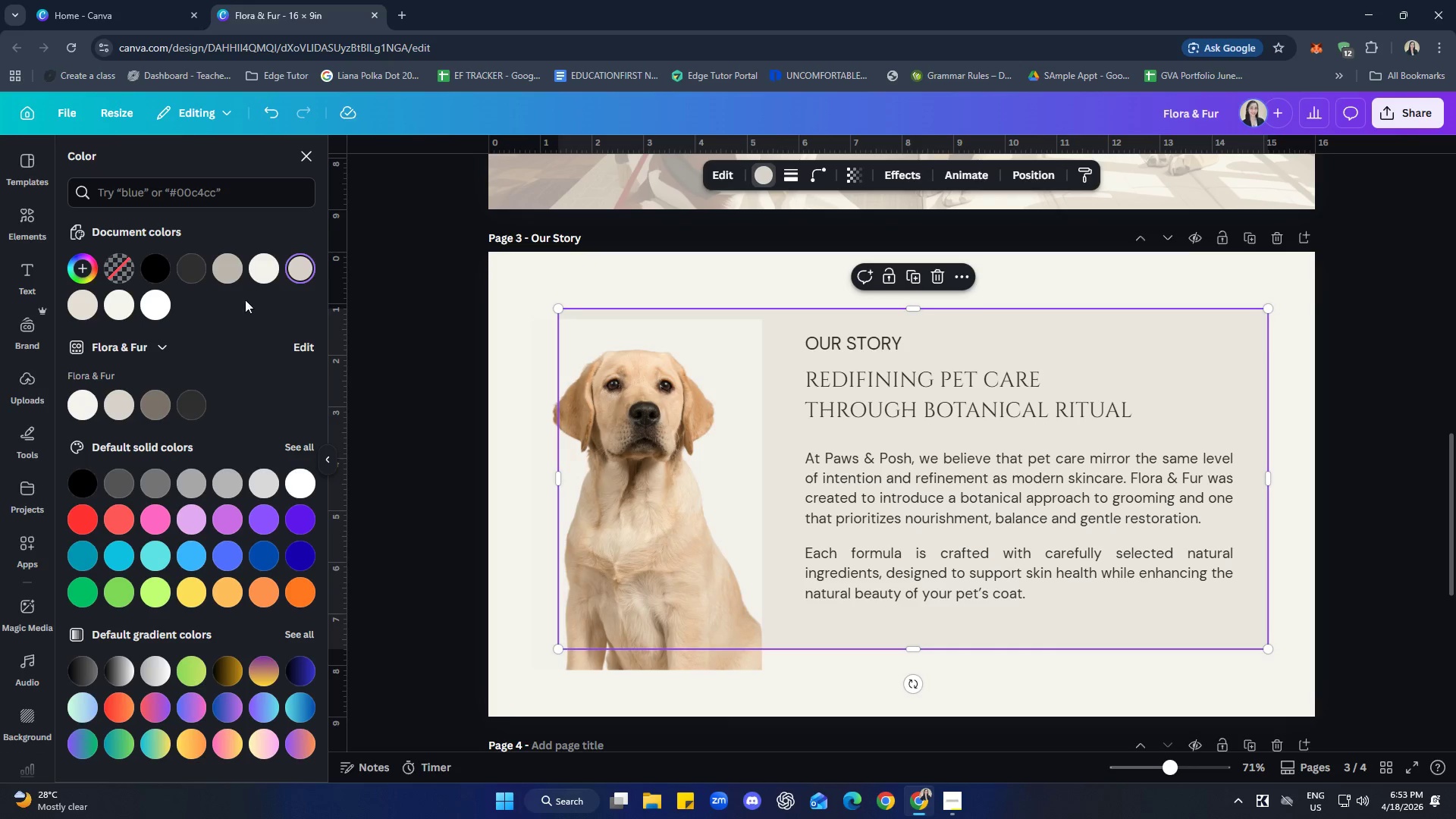 
mouse_move([290, 292])
 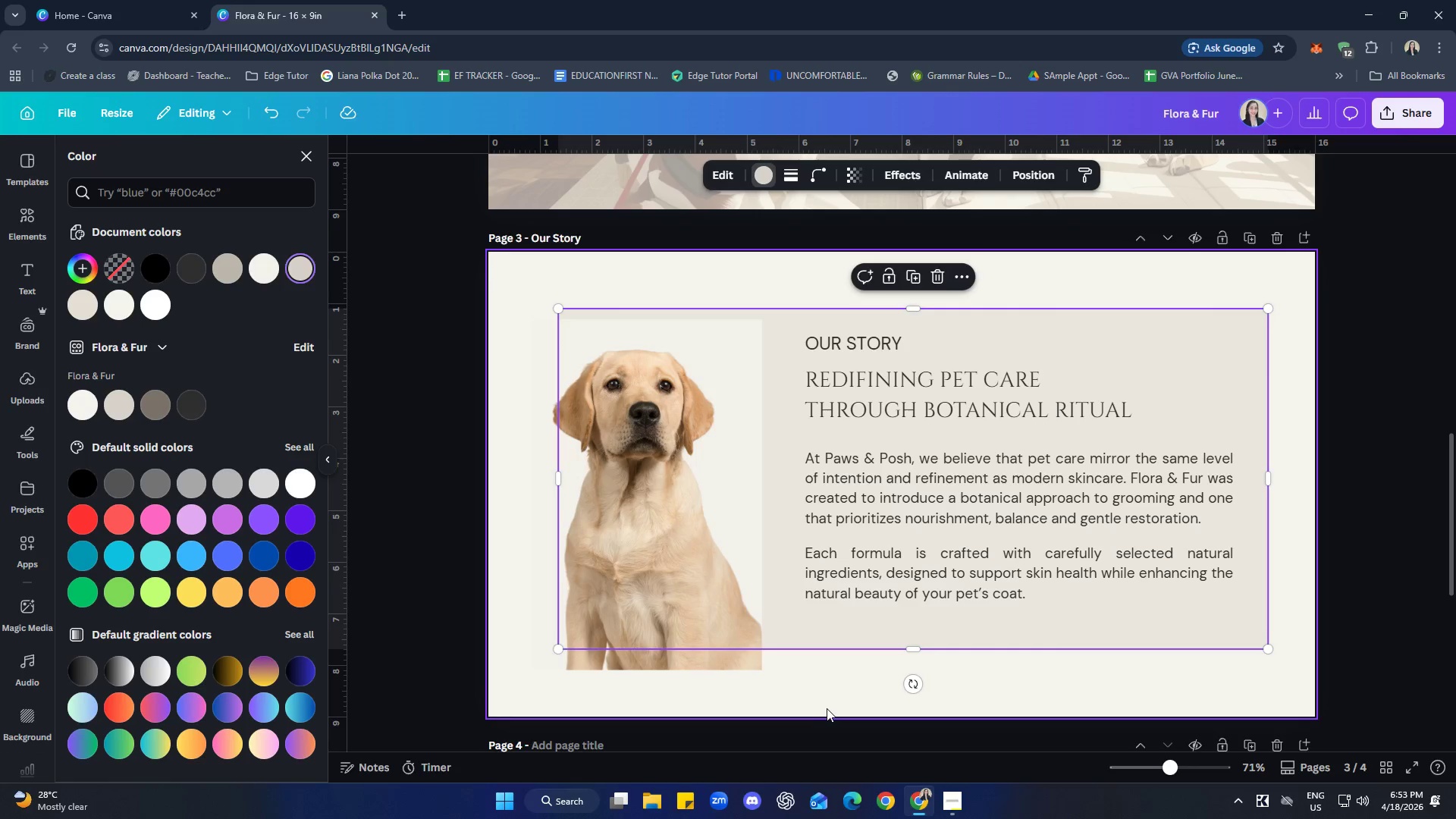 
left_click([817, 624])
 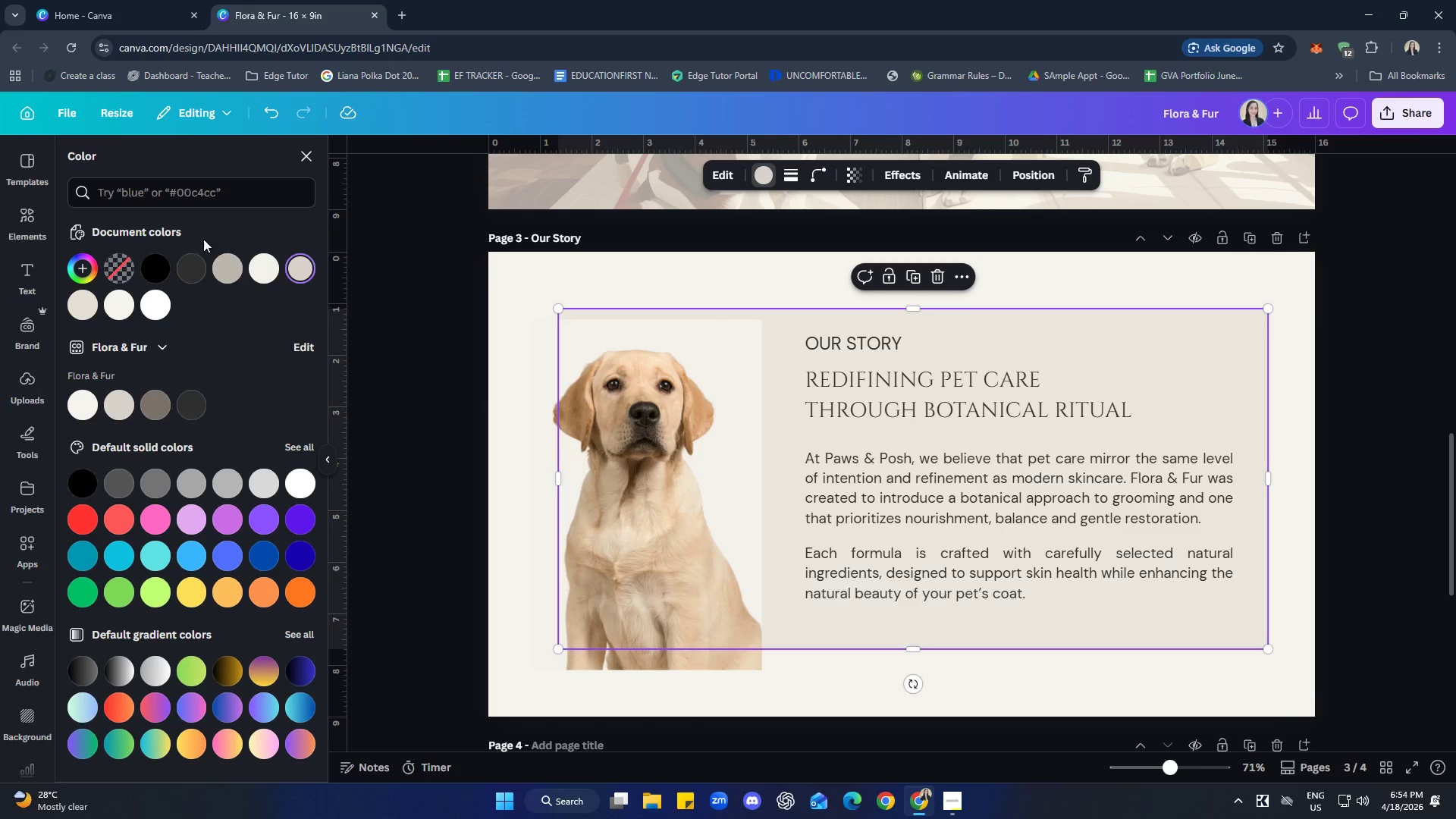 
left_click([86, 268])
 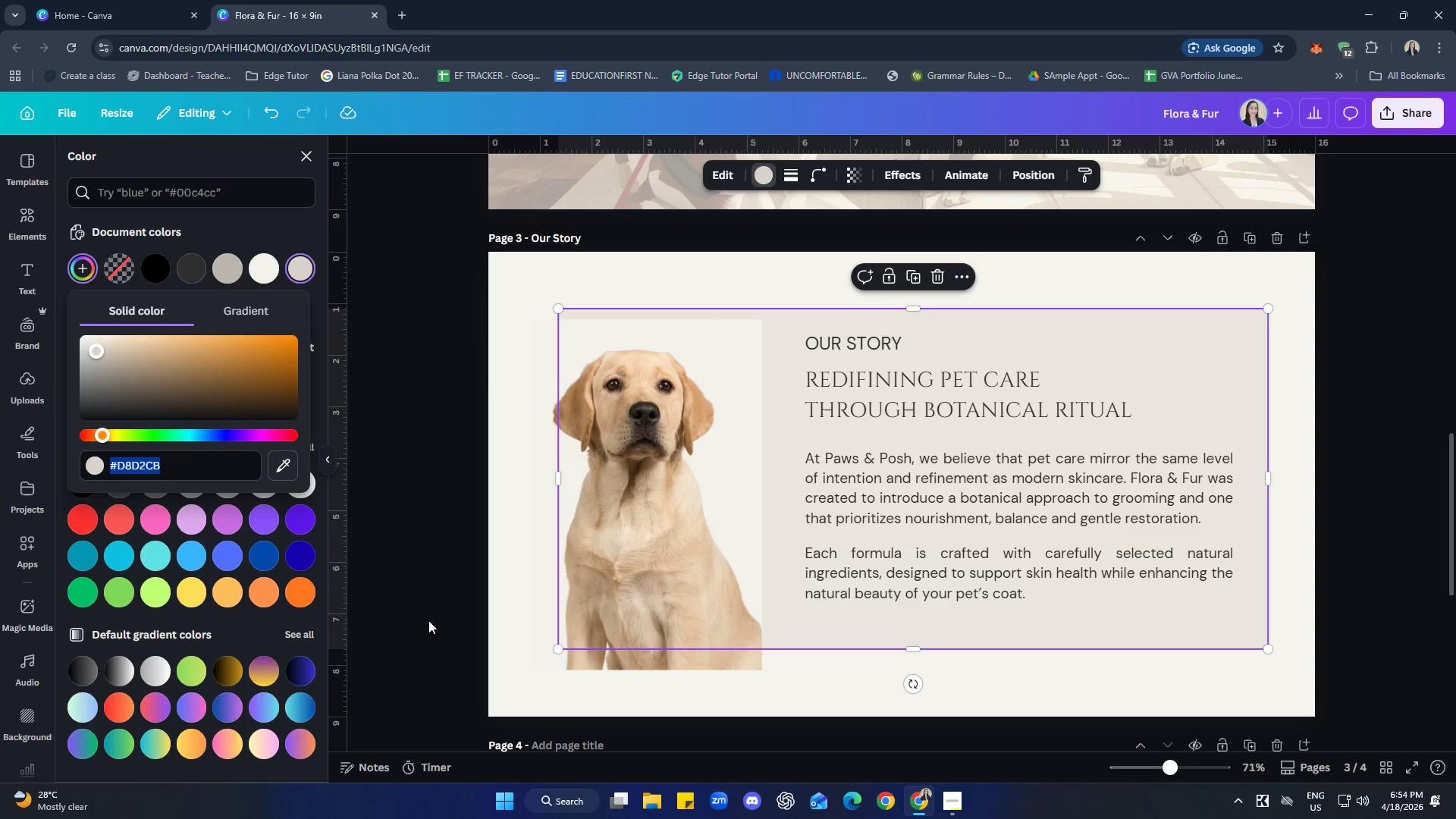 
left_click([736, 684])
 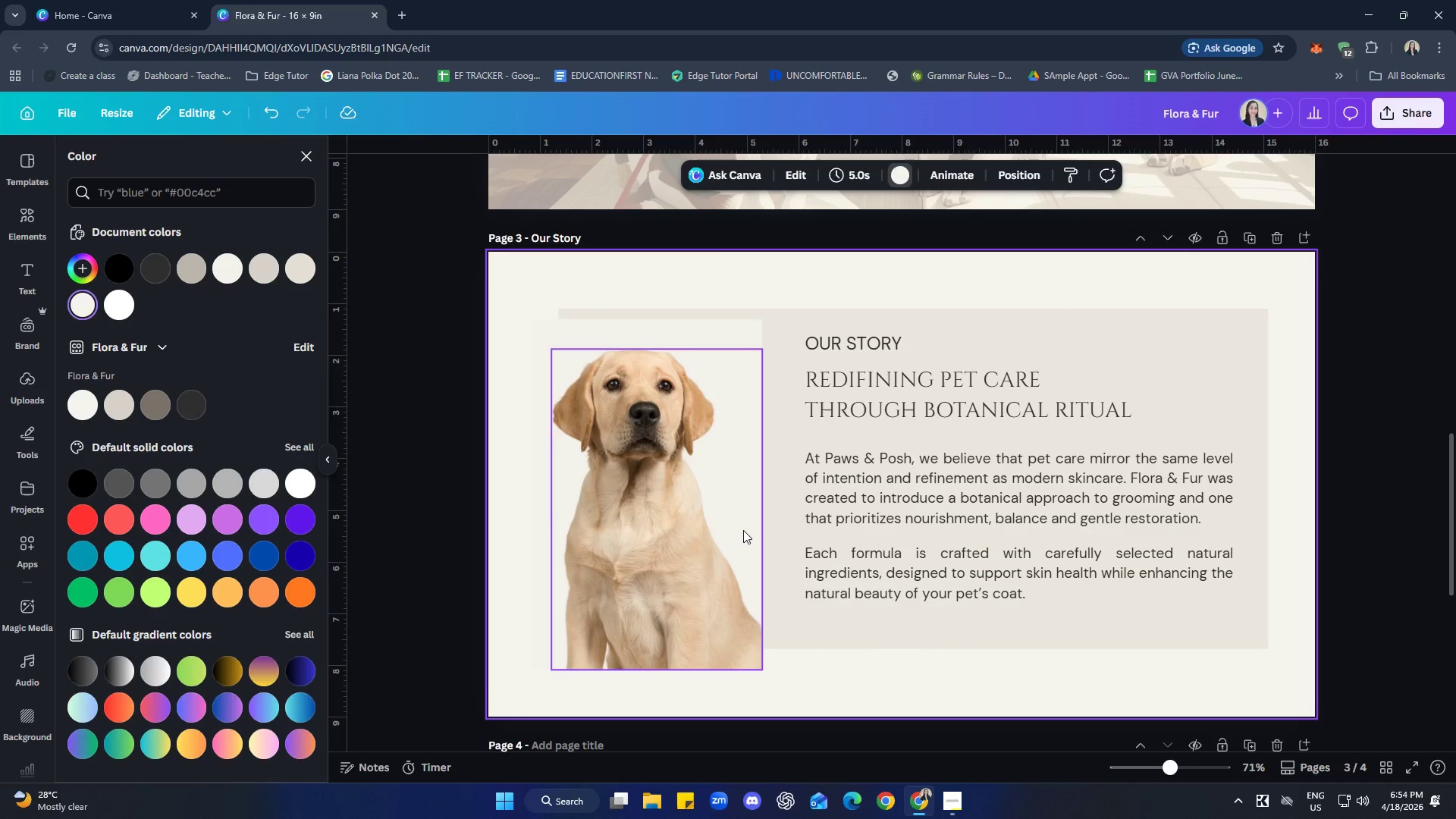 
left_click([741, 527])
 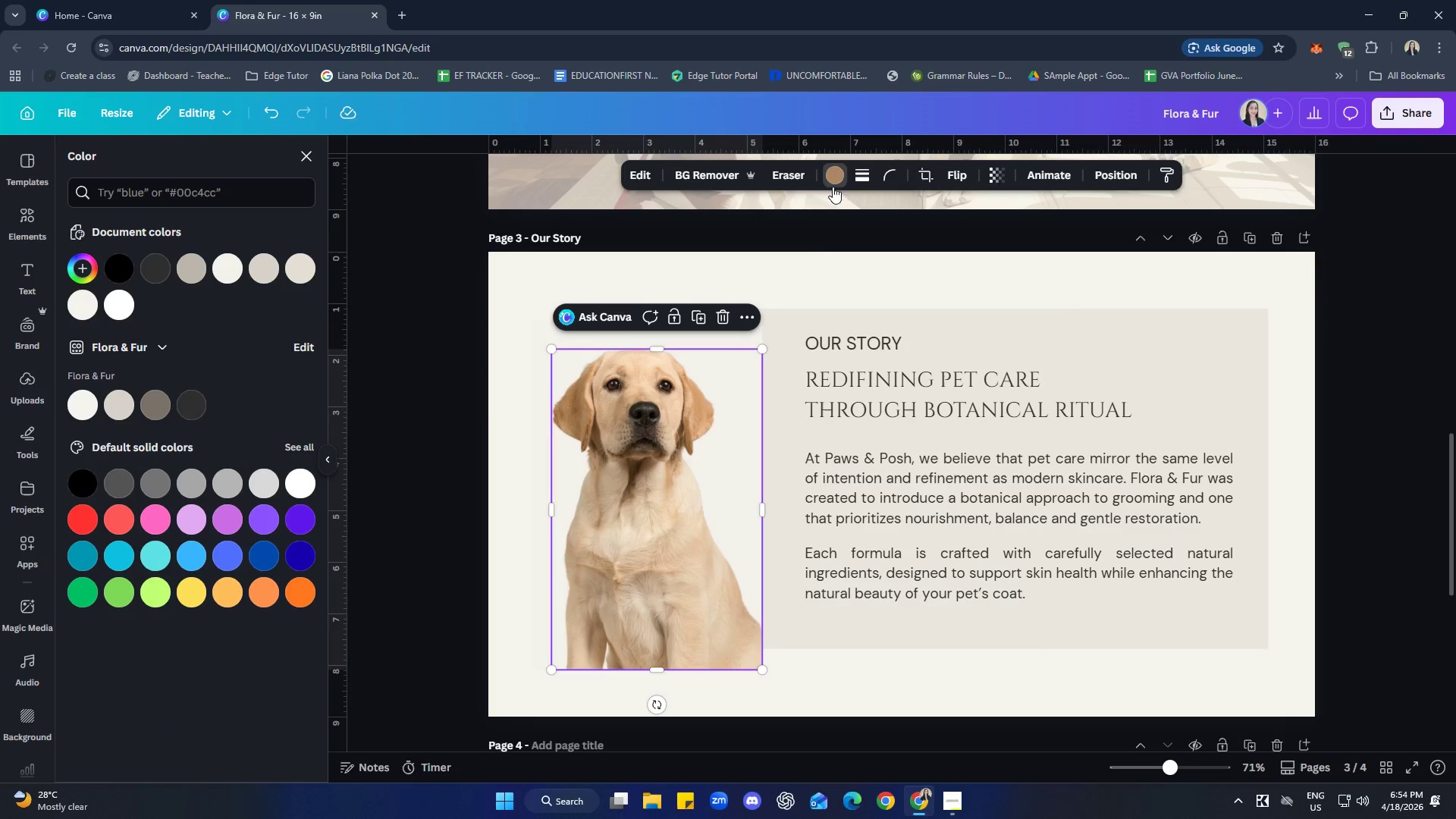 
left_click([861, 698])
 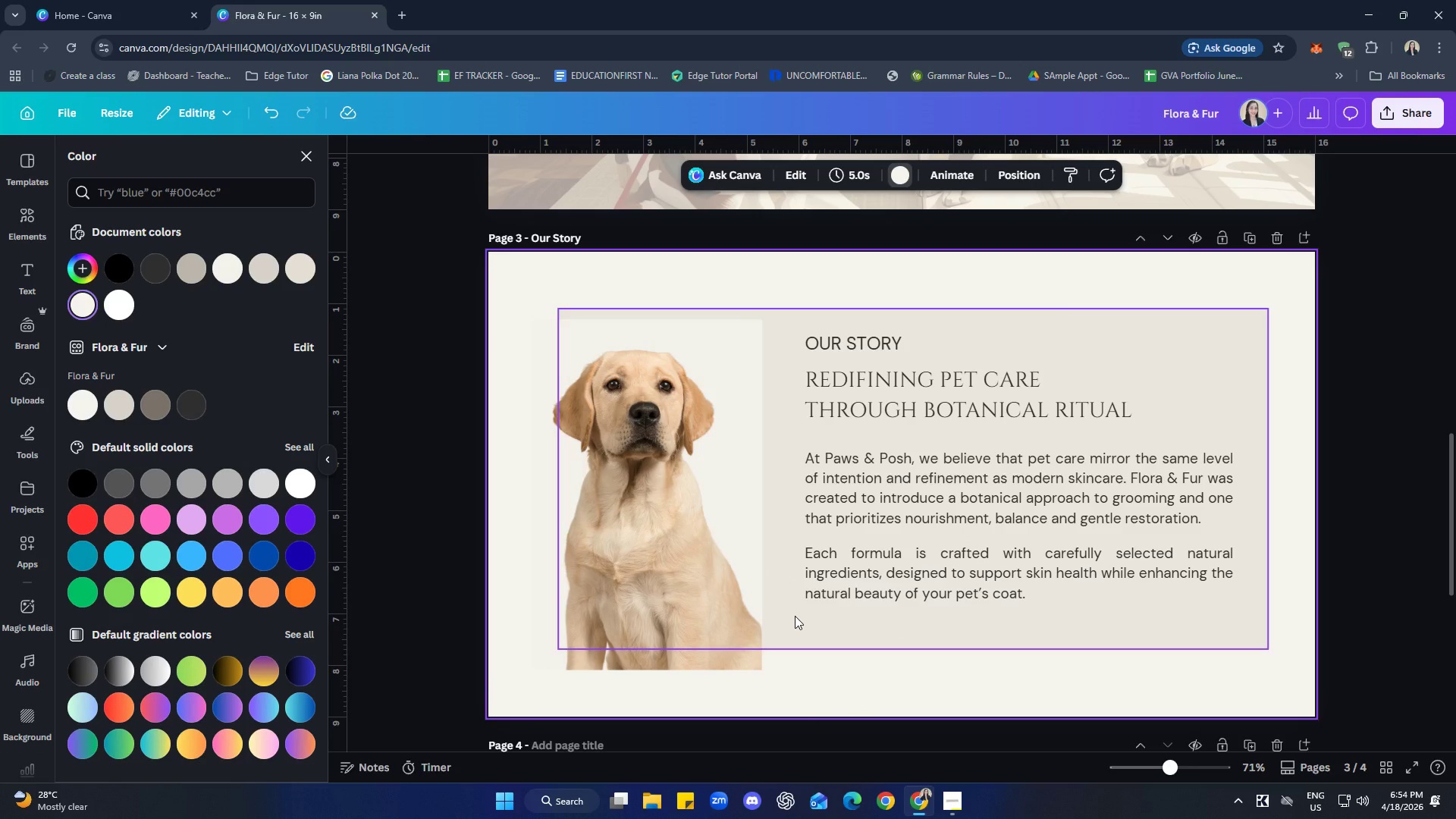 
left_click([795, 616])
 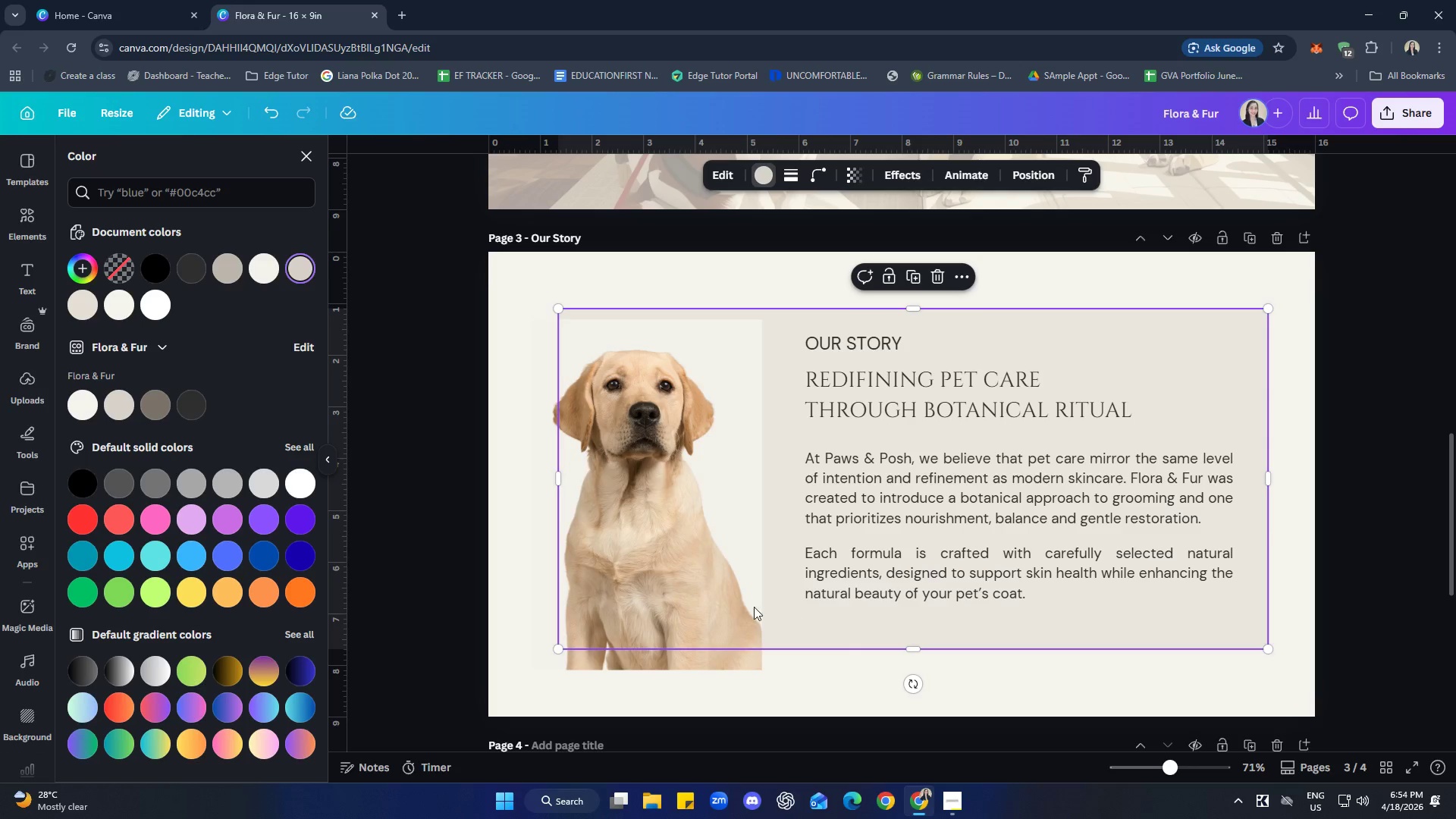 
left_click([192, 202])
 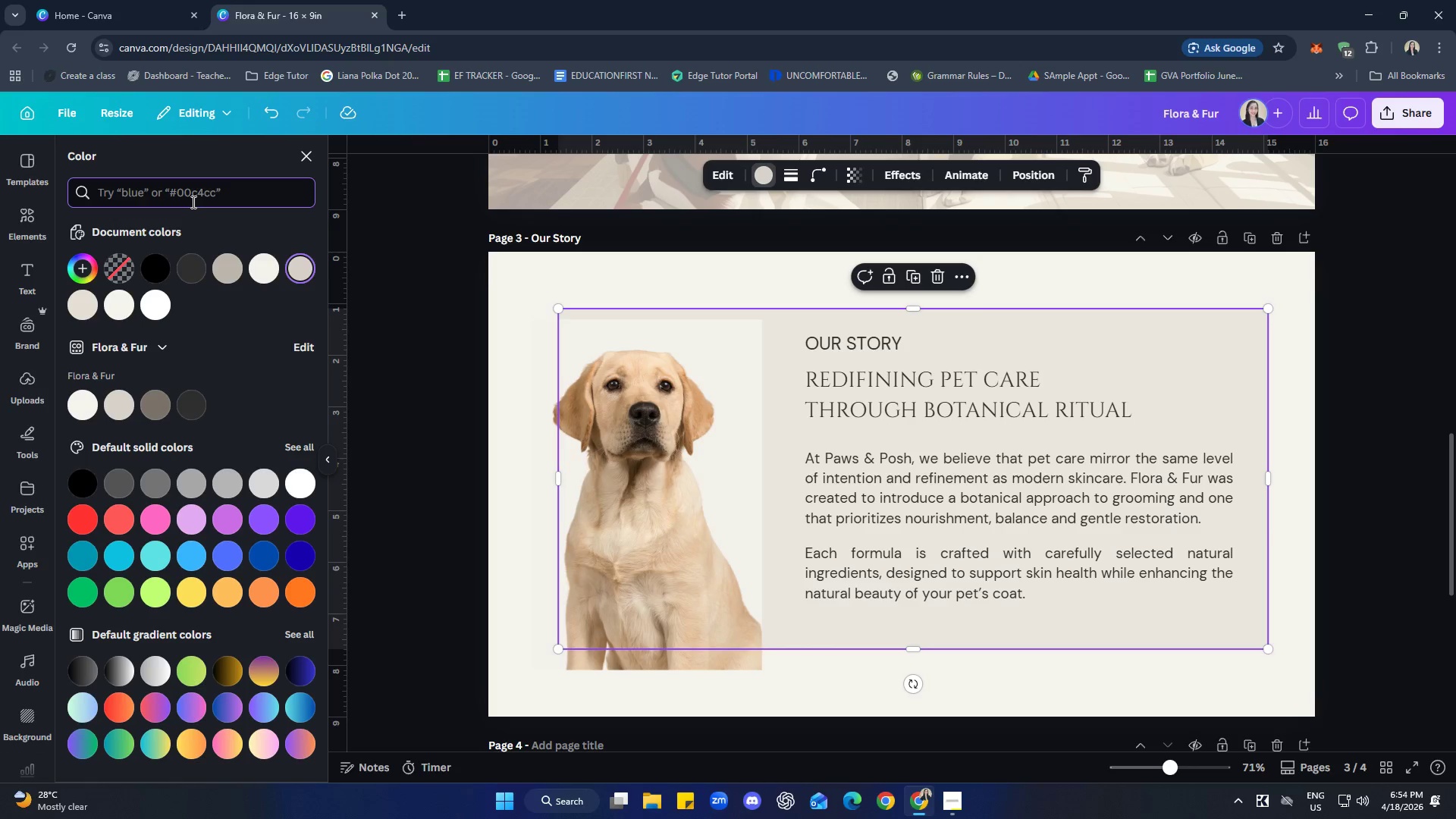 
type(light beige)
 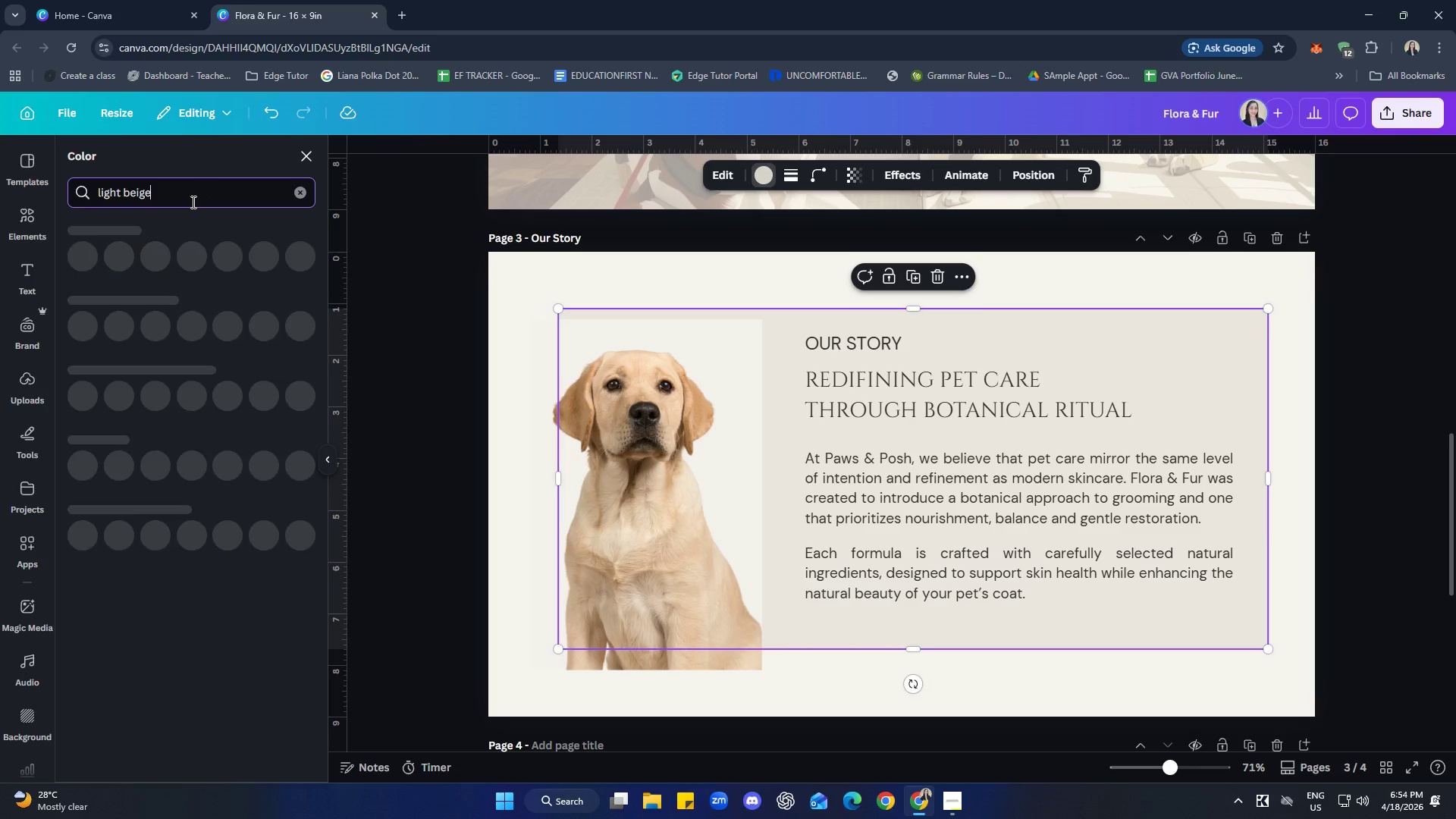 
key(Enter)
 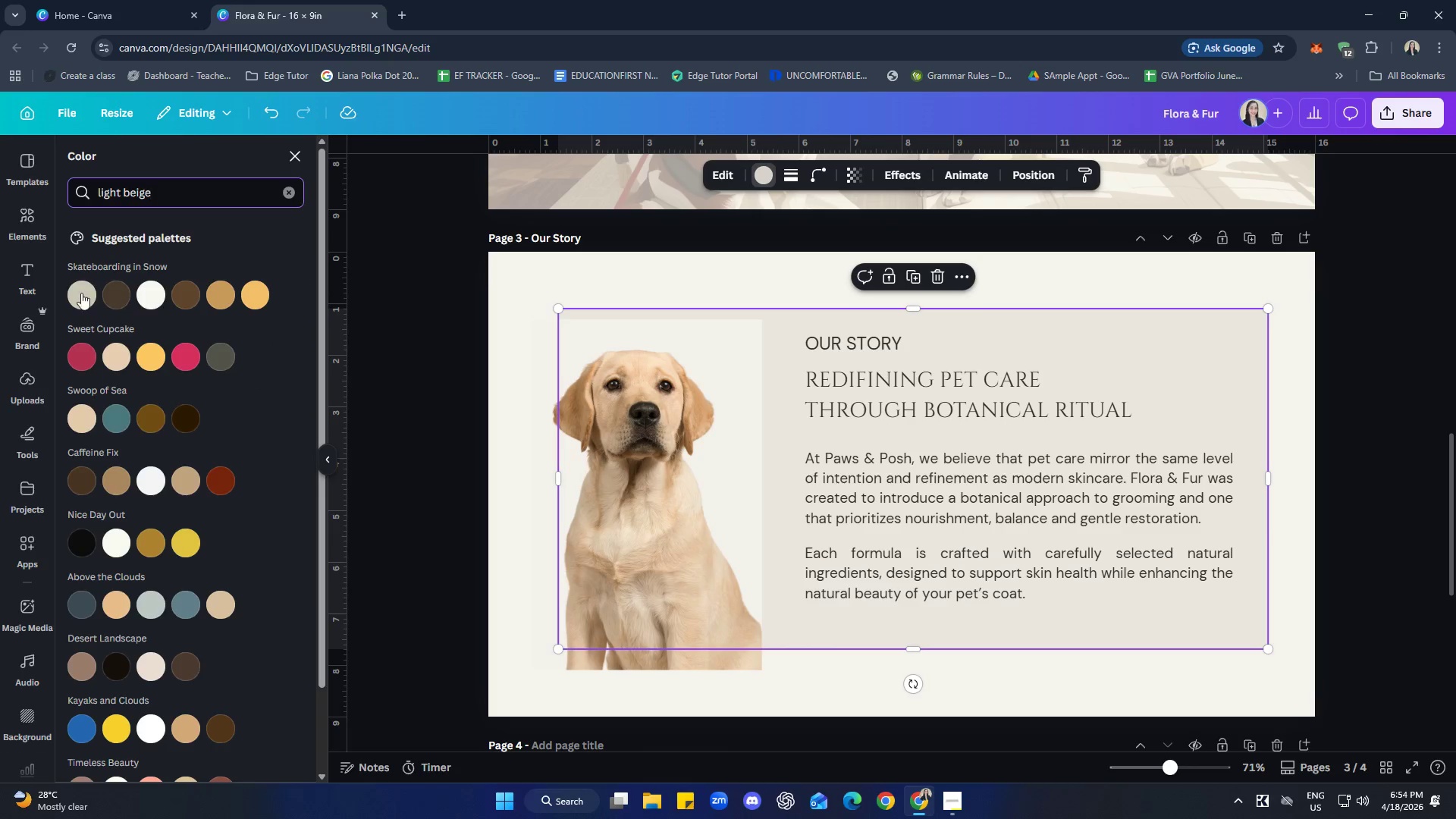 
left_click([80, 293])
 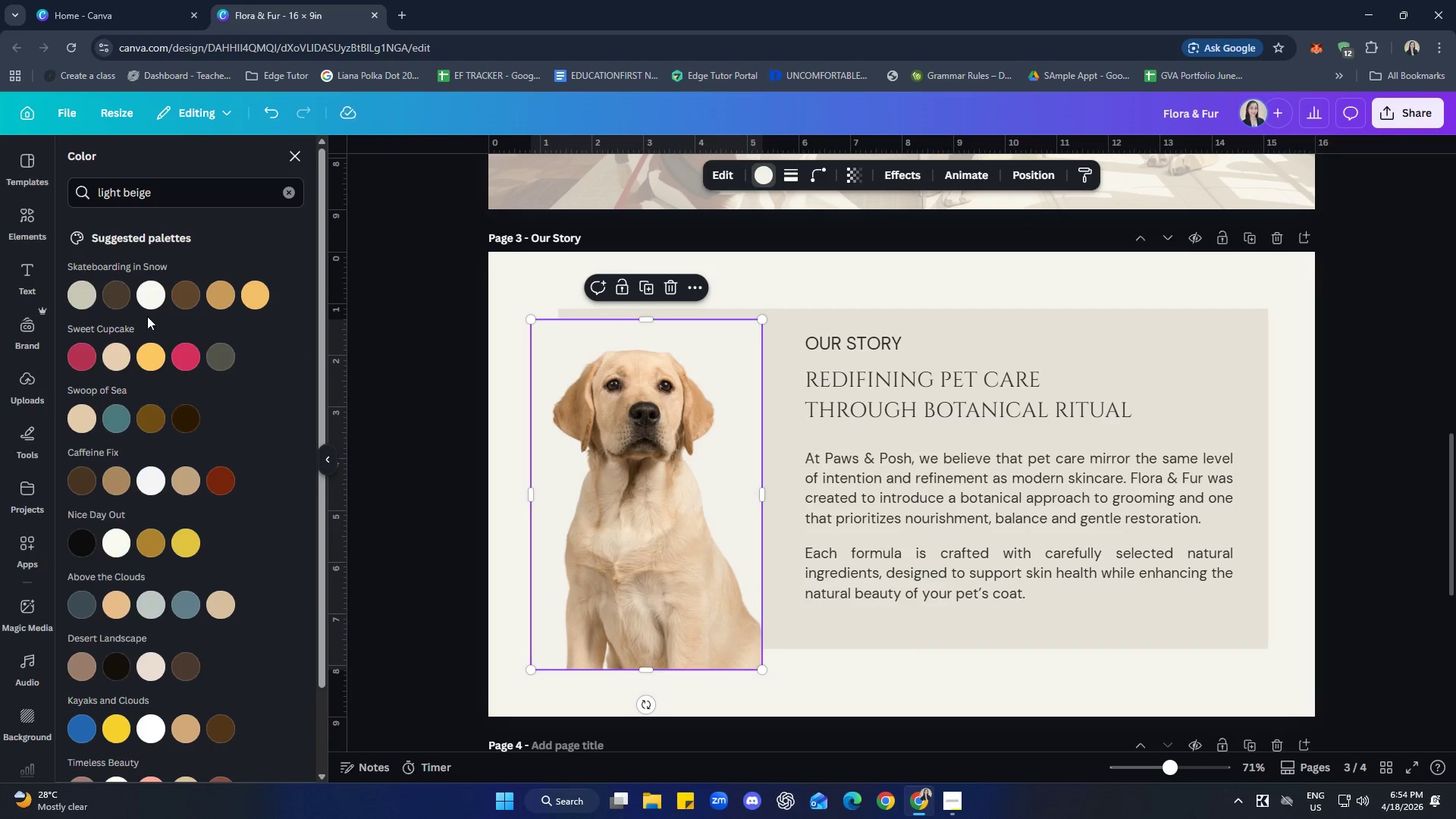 
left_click([118, 364])
 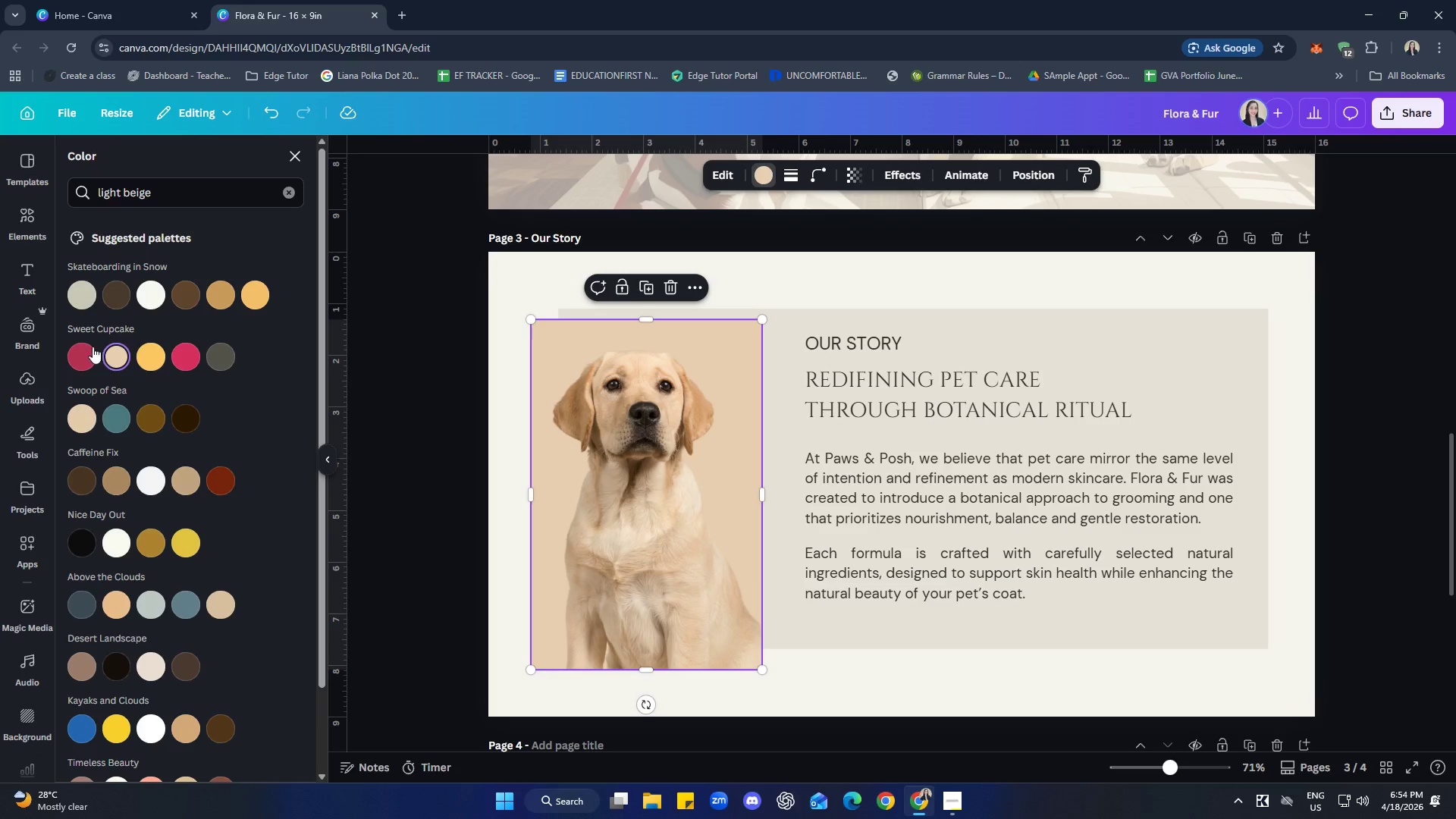 
left_click([83, 298])
 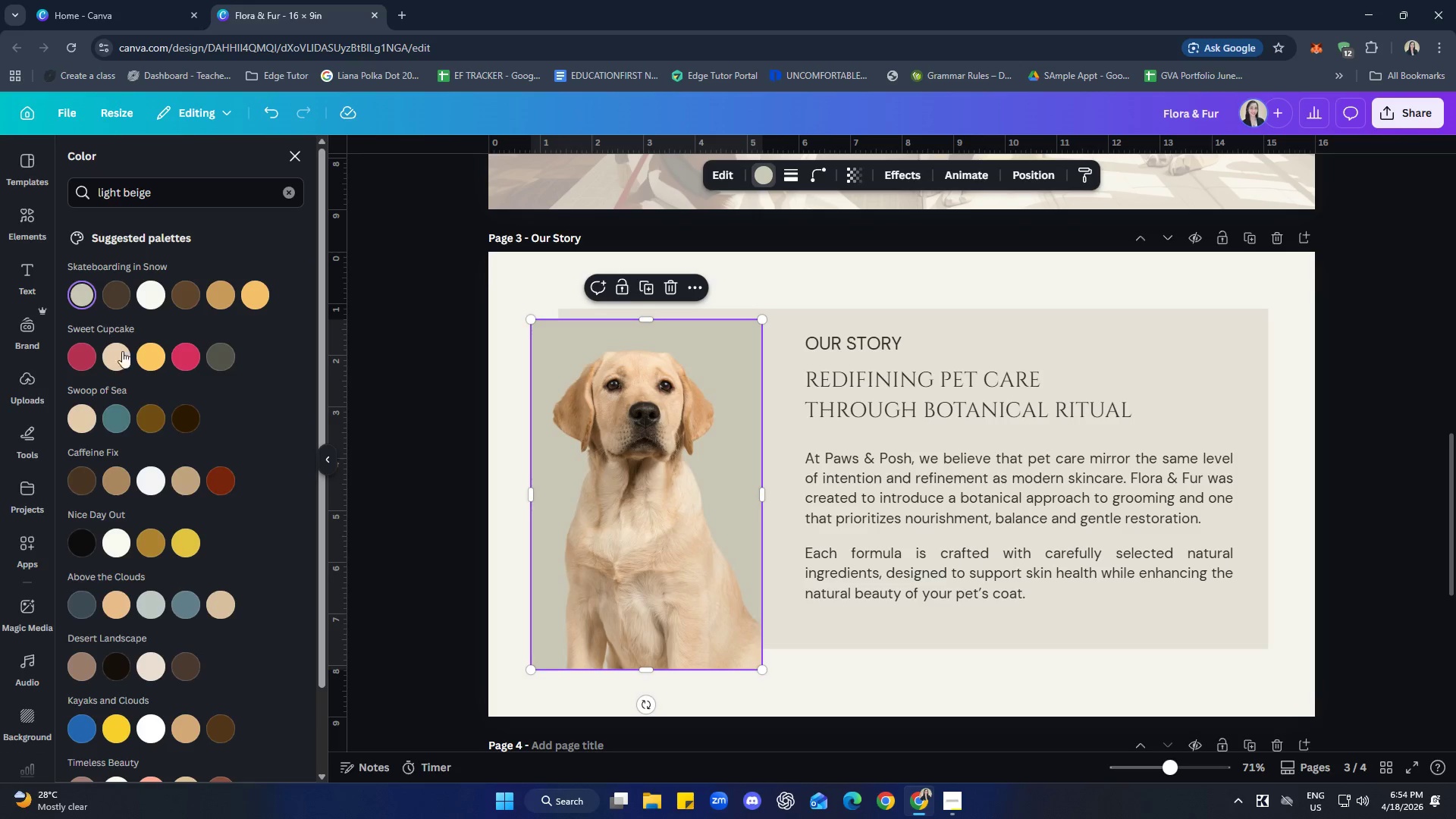 
left_click([224, 602])
 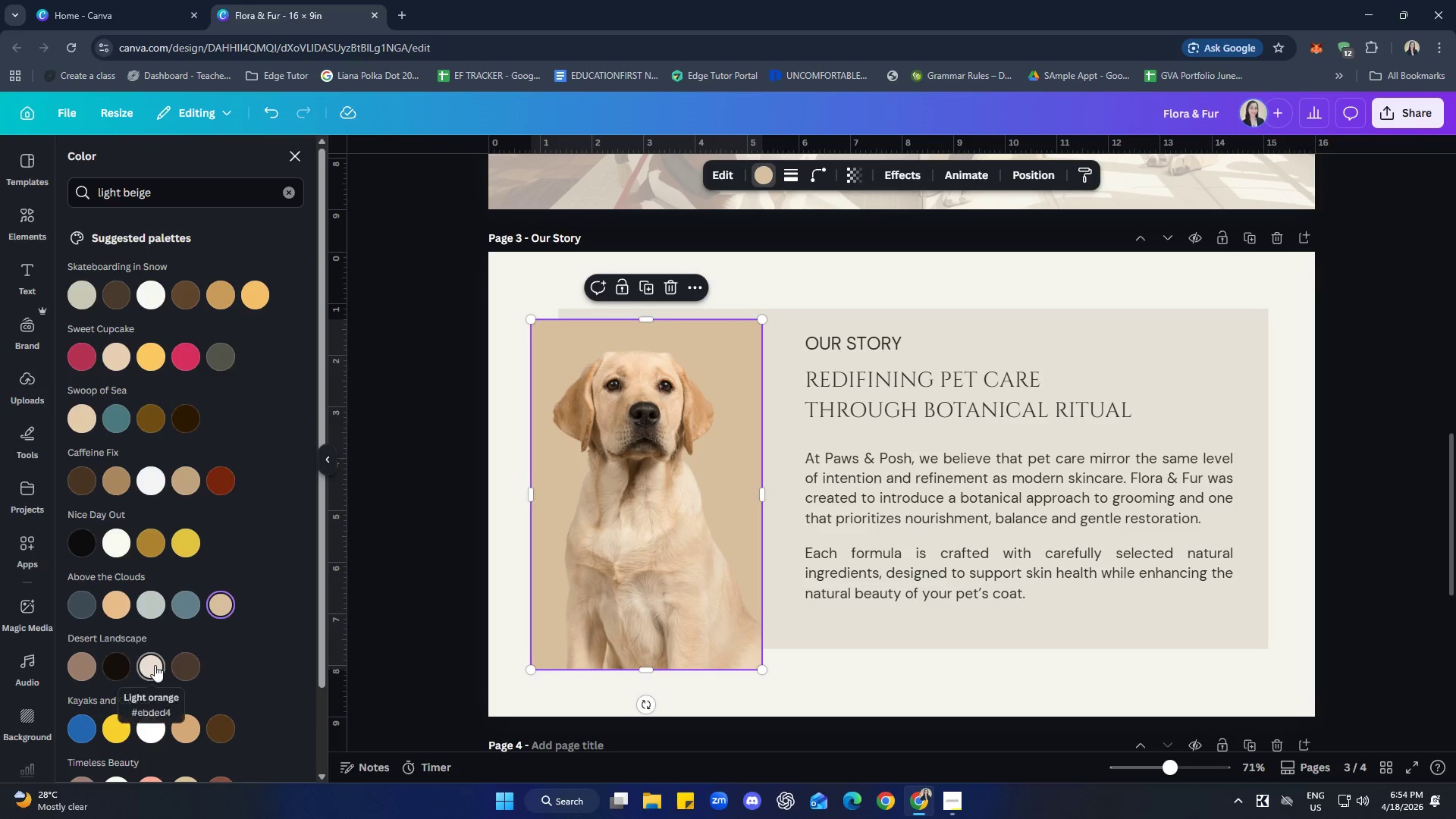 
wait(7.14)
 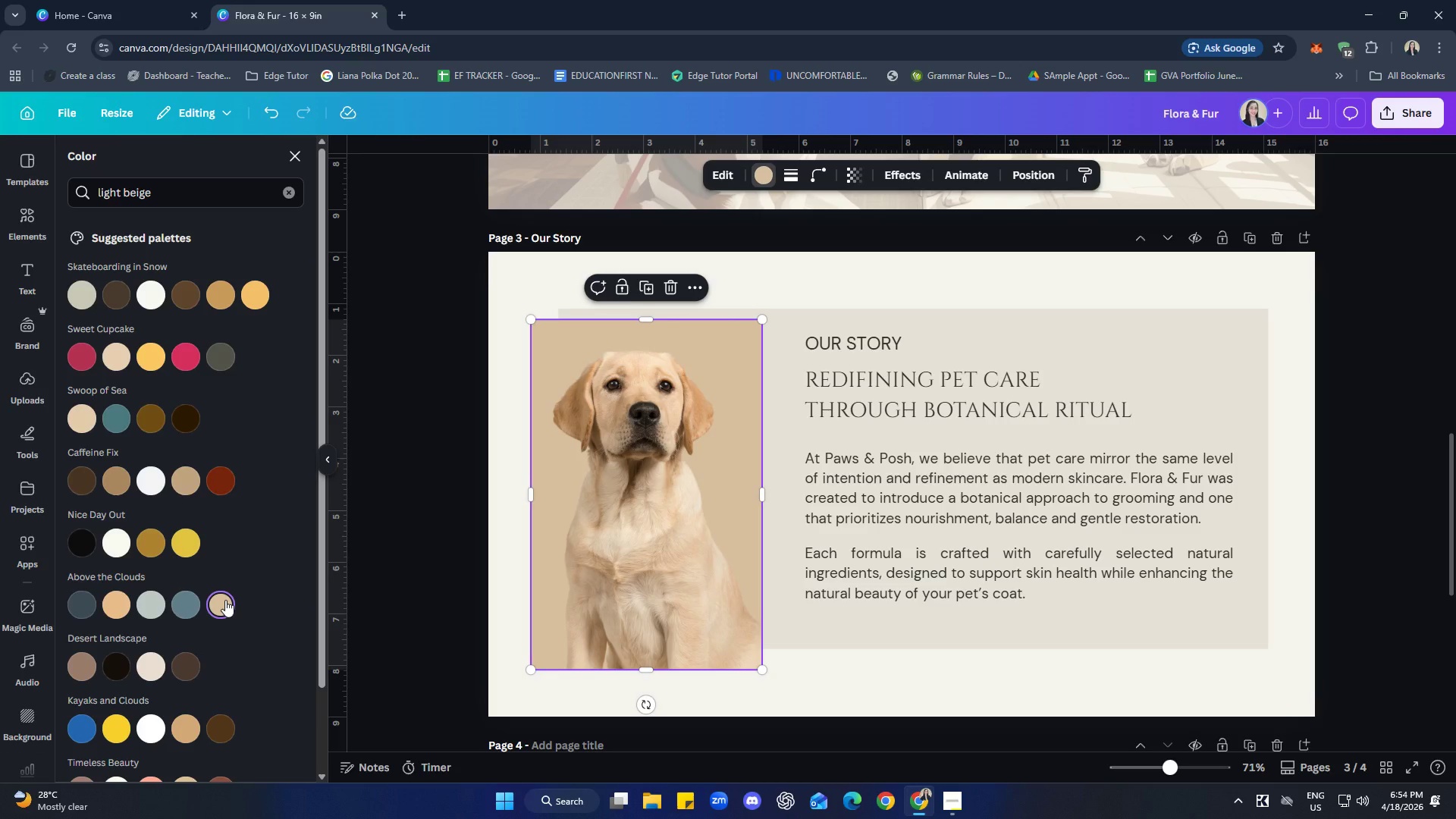 
left_click([805, 632])
 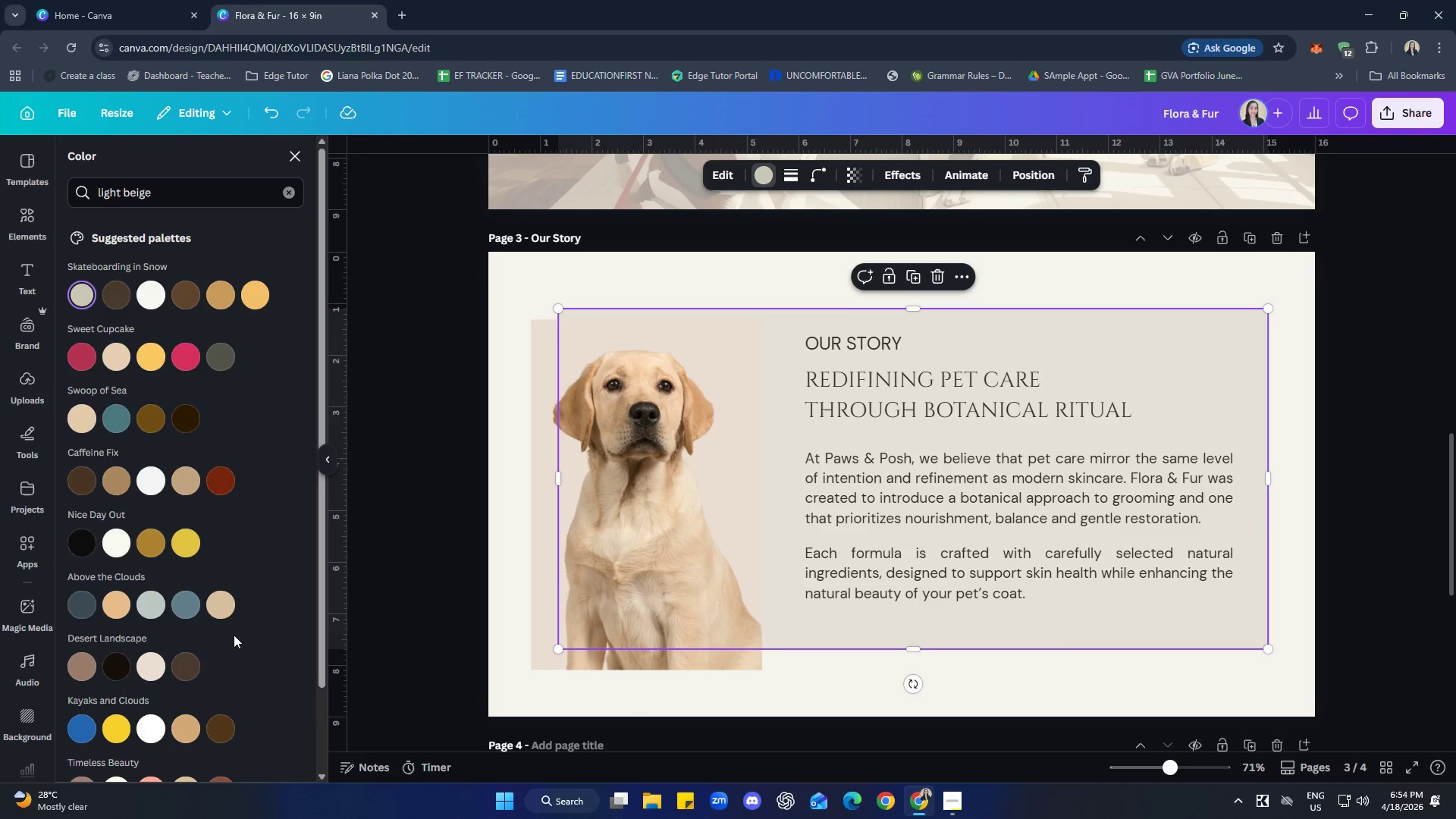 
mouse_move([222, 601])
 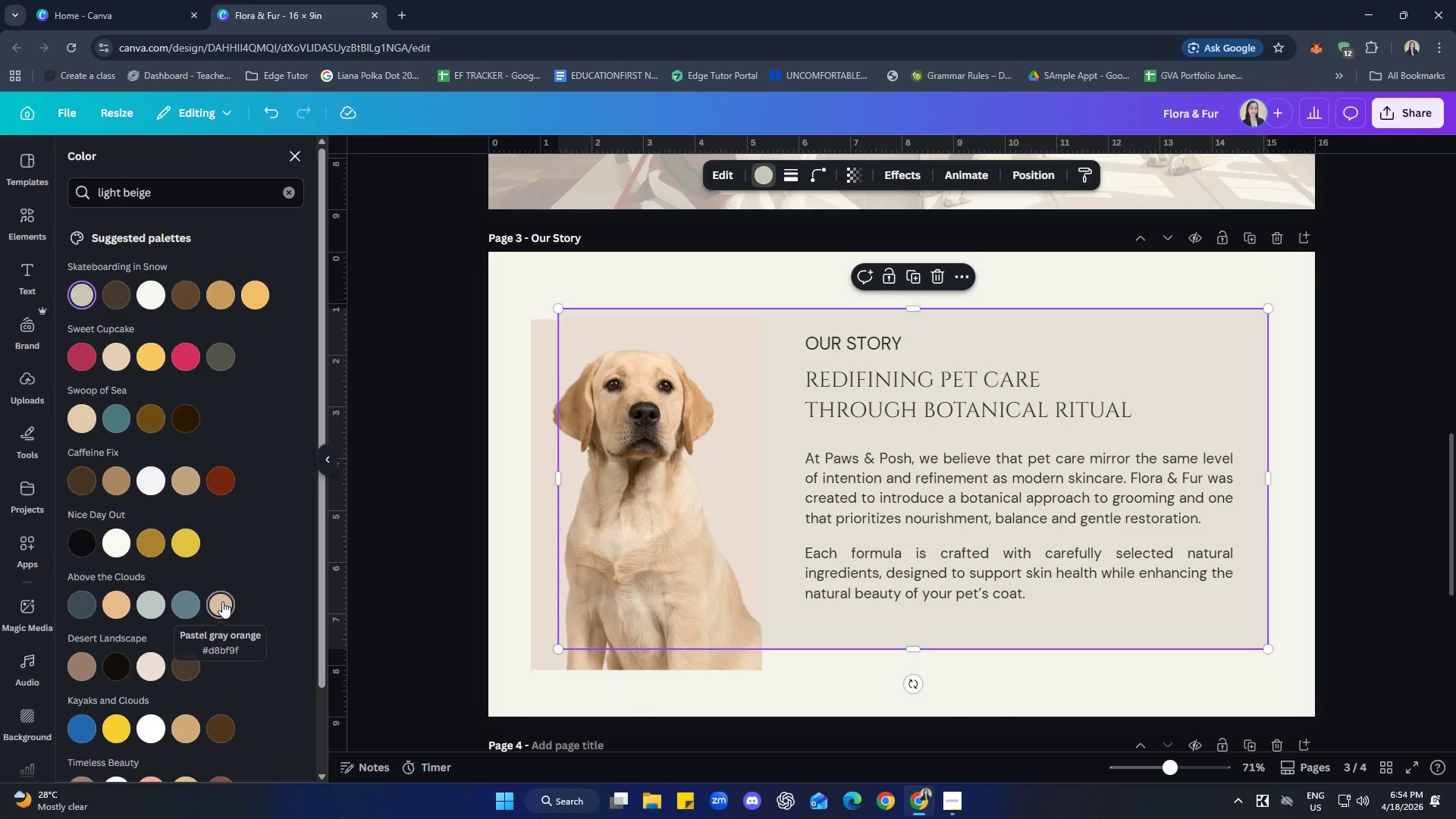 
left_click([222, 601])
 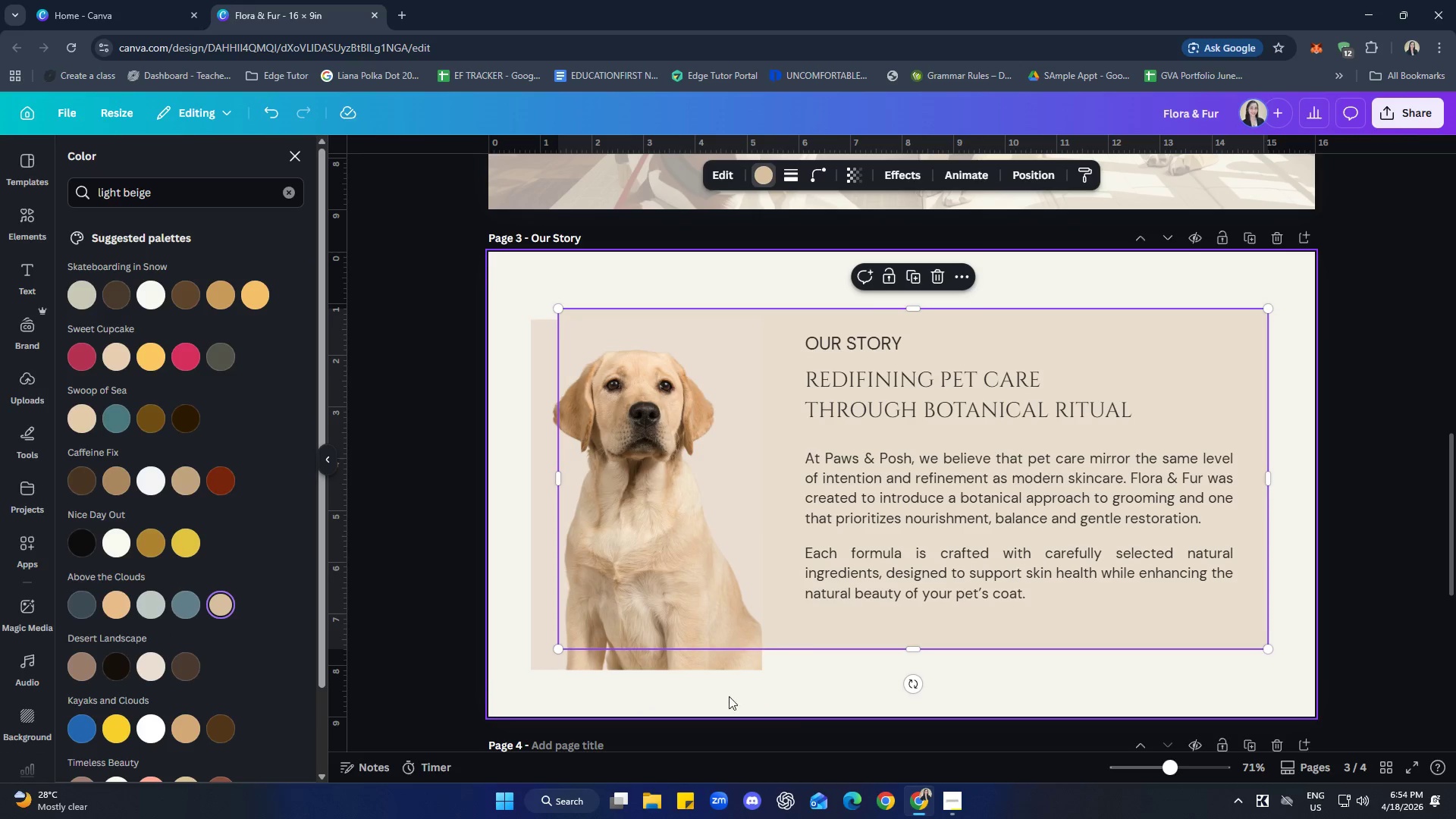 
left_click([770, 686])
 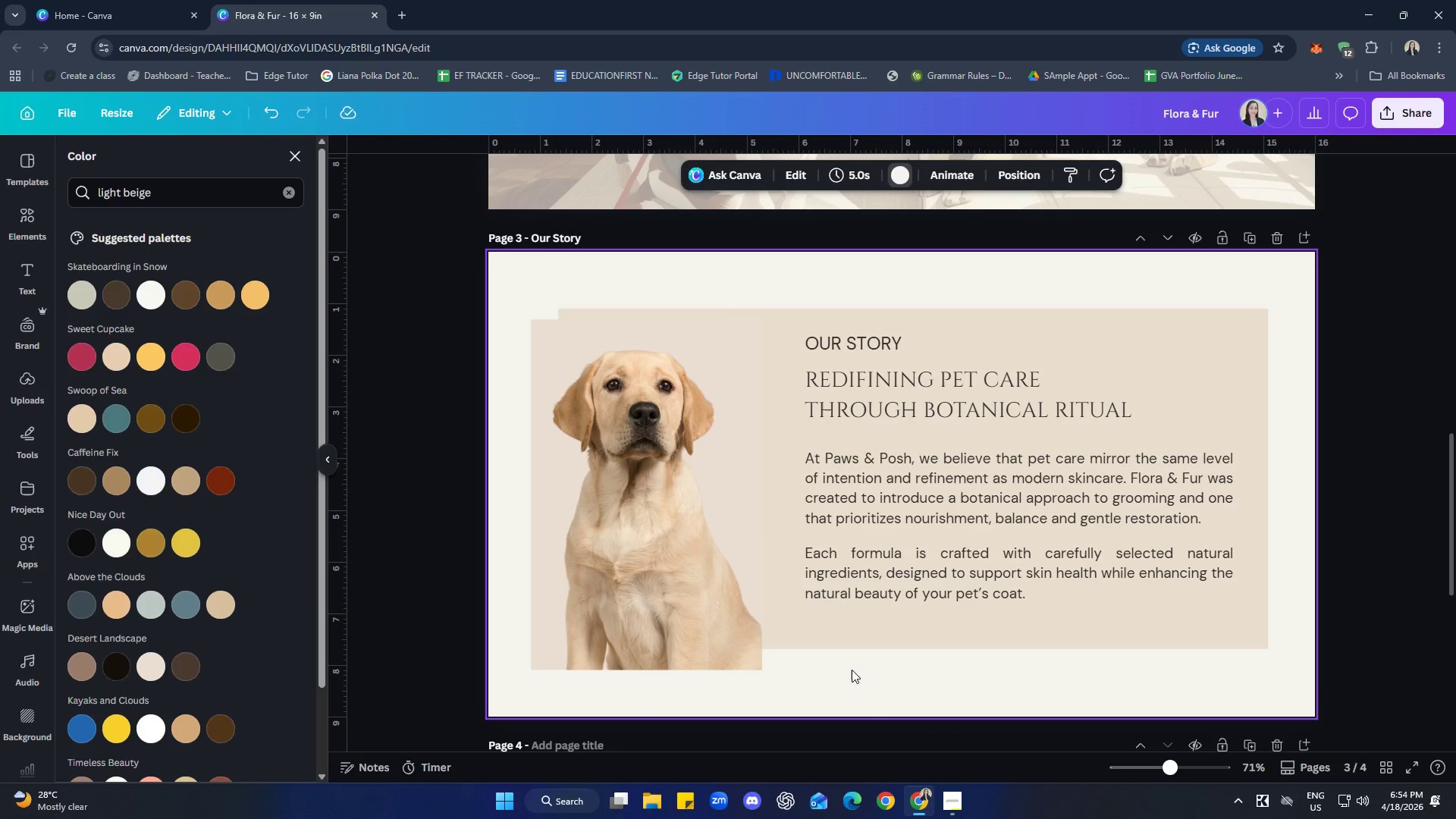 
left_click([851, 636])
 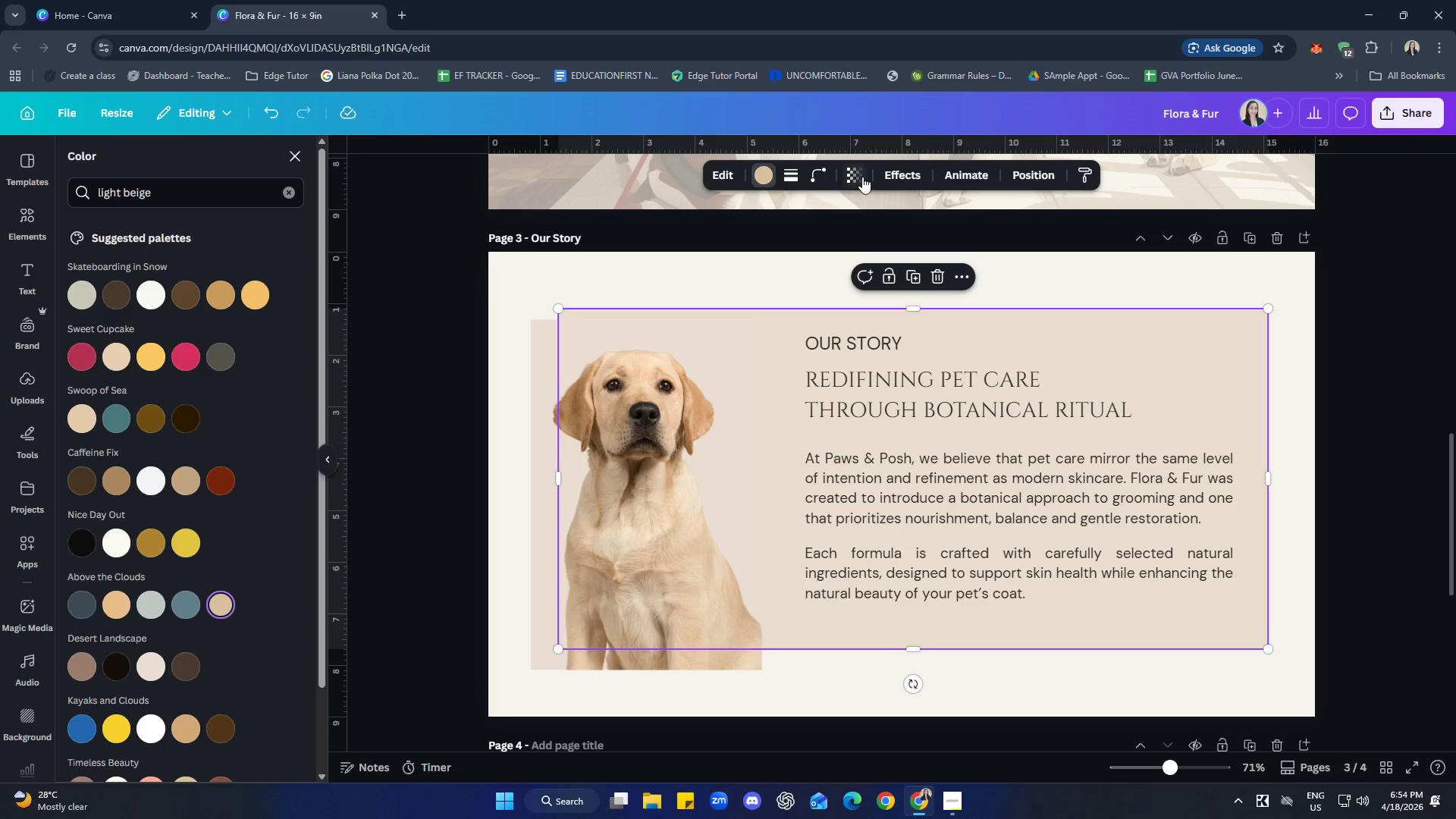 
left_click([858, 176])
 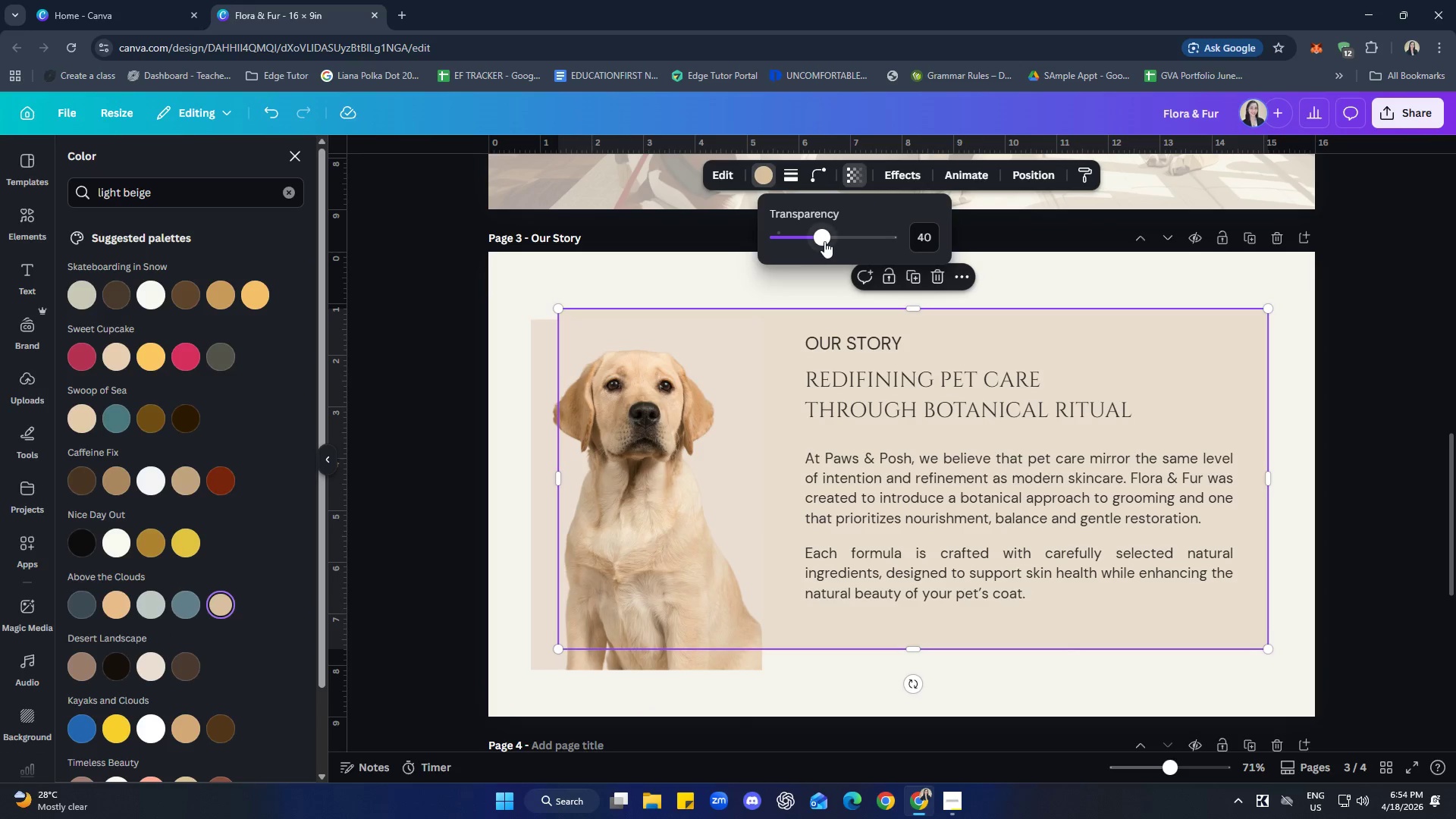 
left_click_drag(start_coordinate=[824, 238], to_coordinate=[806, 238])
 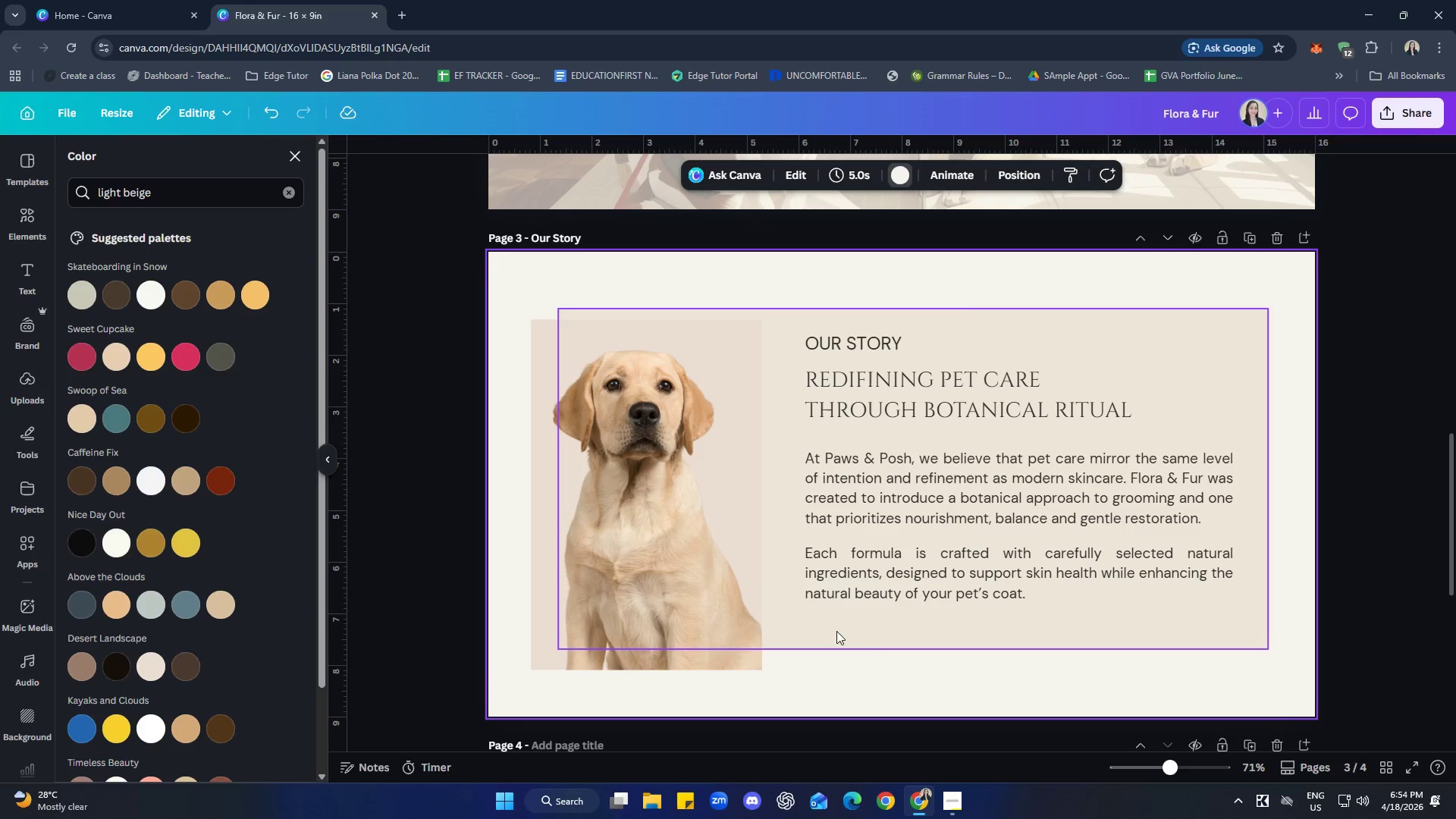 
left_click([541, 355])
 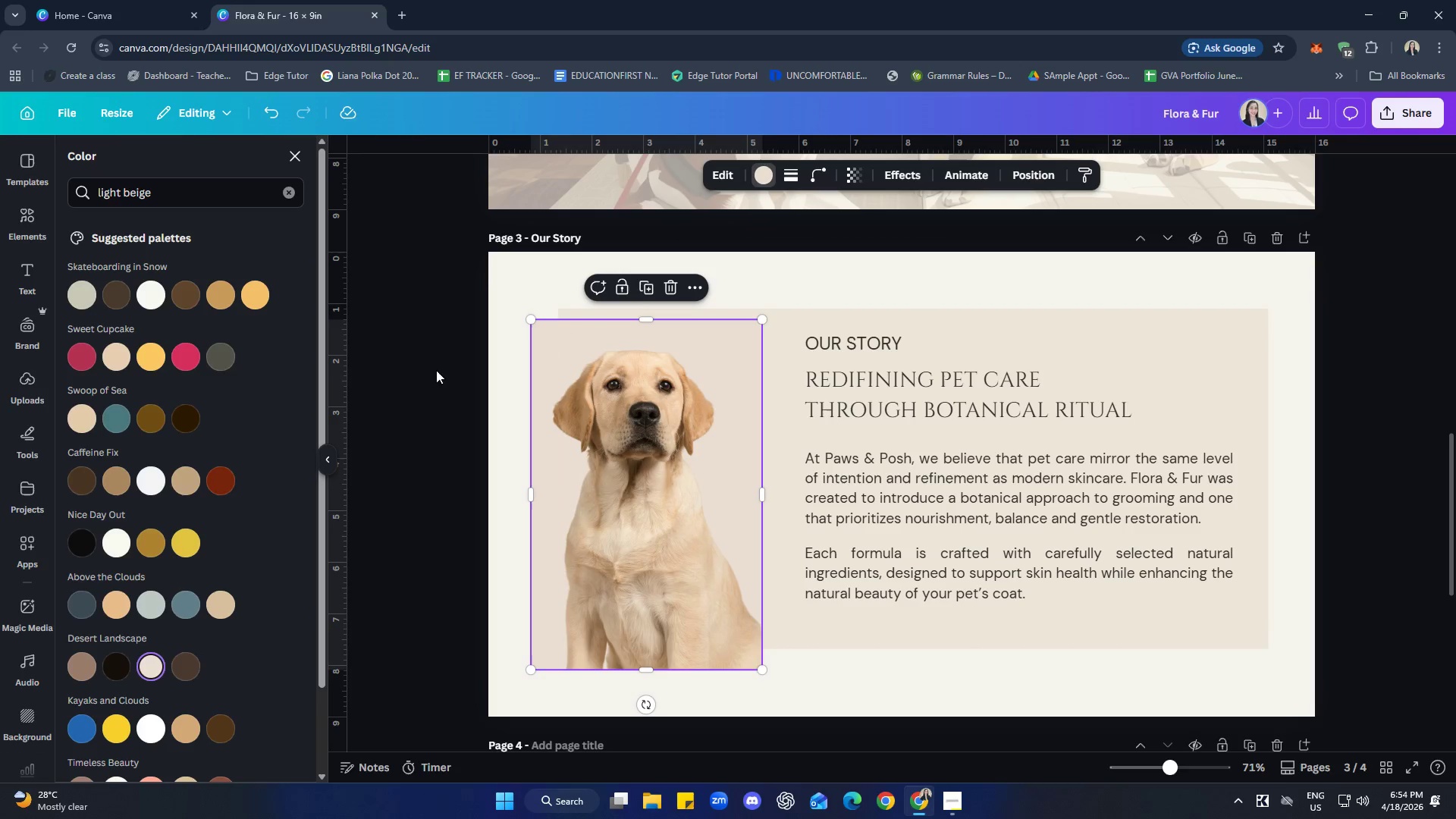 
wait(6.41)
 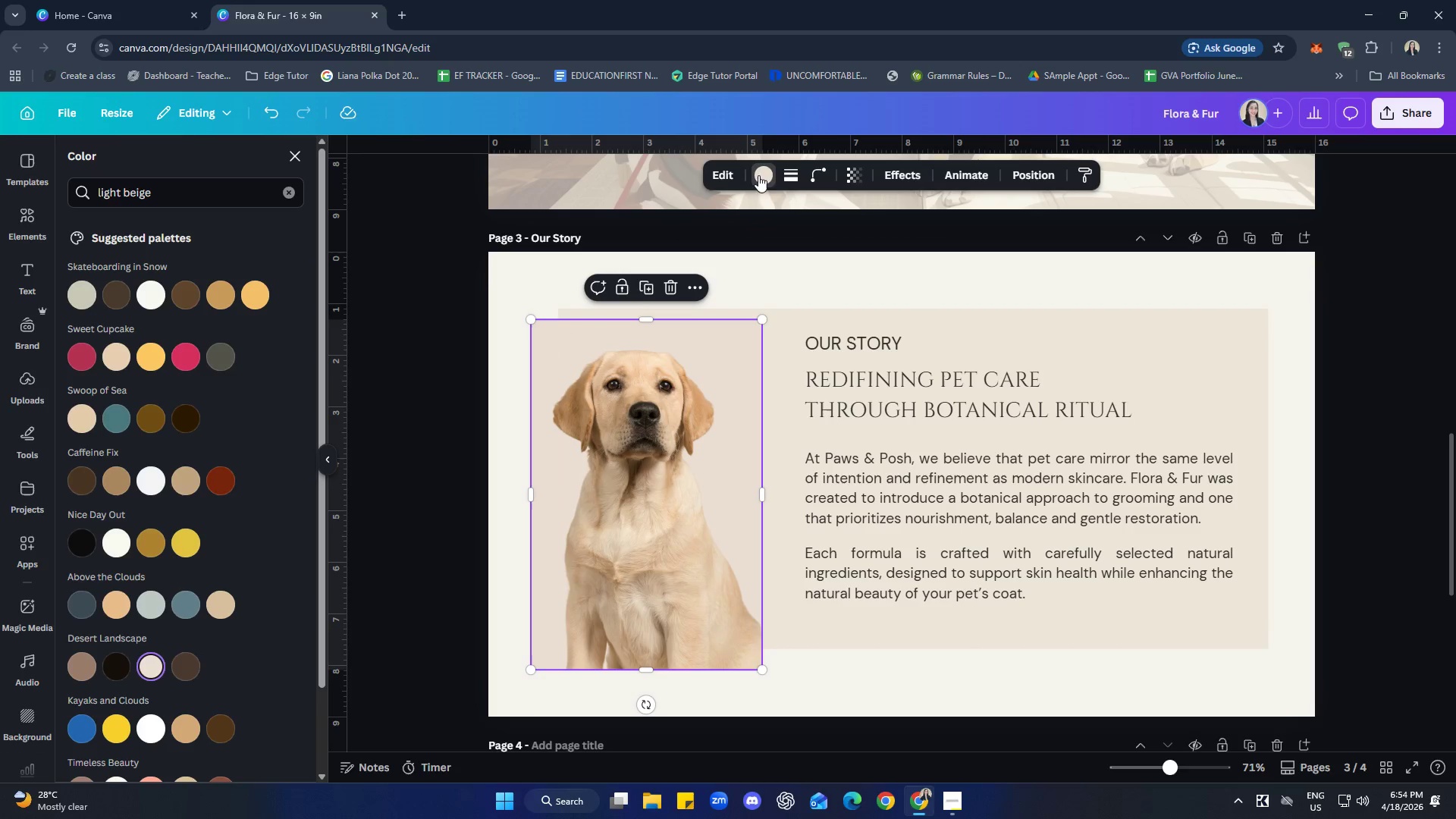 
left_click([855, 171])
 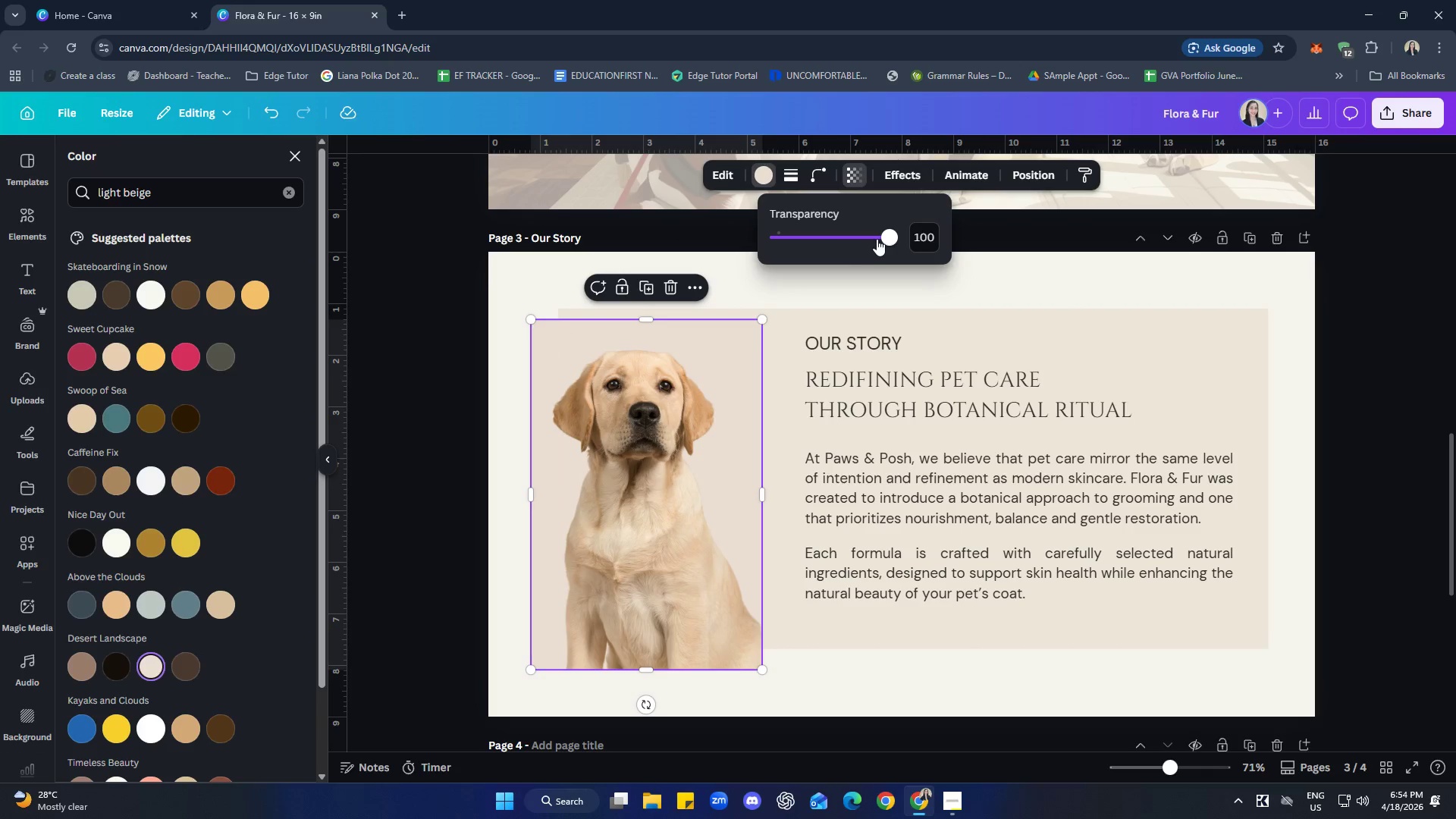 
left_click_drag(start_coordinate=[883, 237], to_coordinate=[857, 239])
 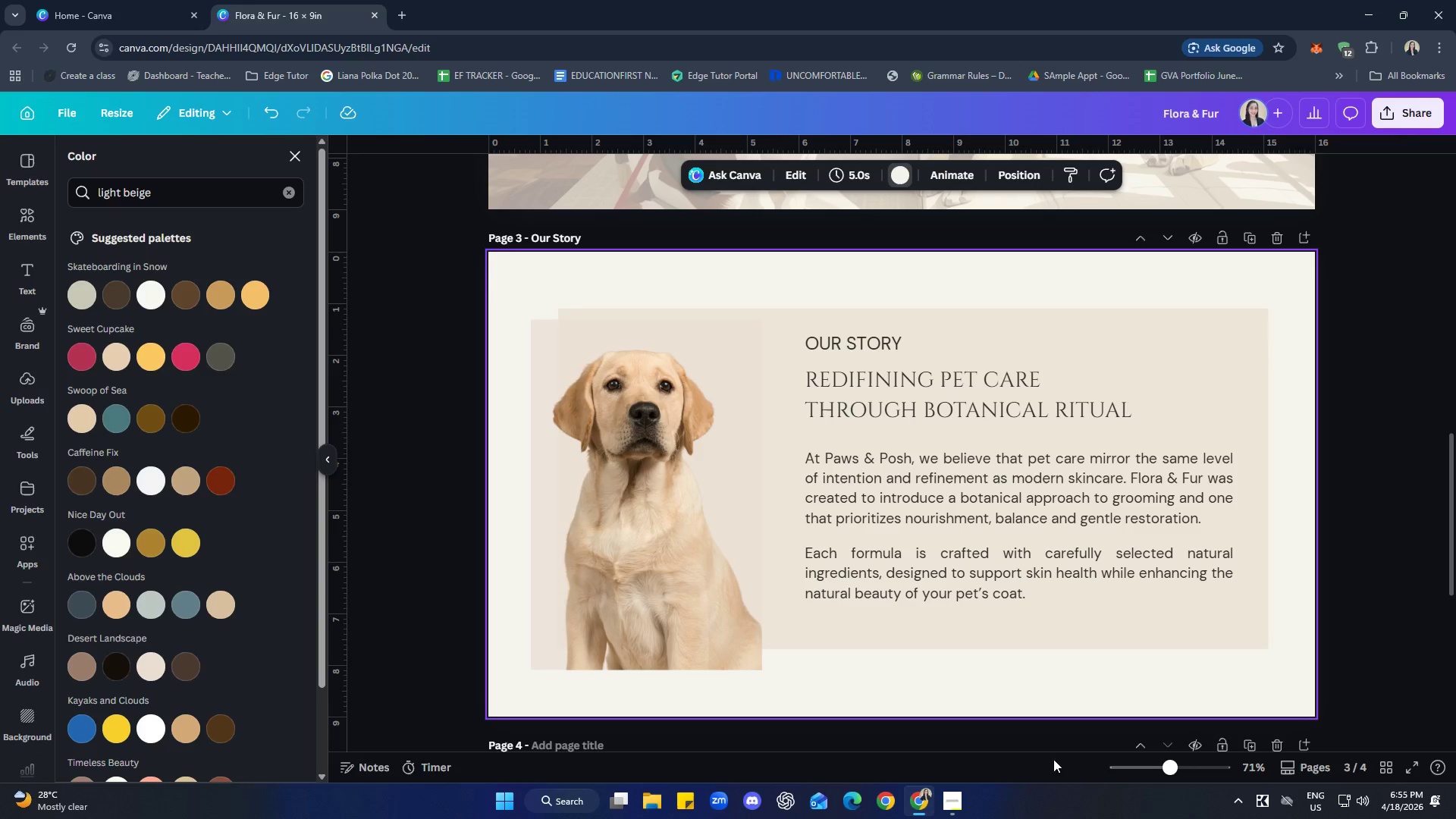 
left_click([992, 633])
 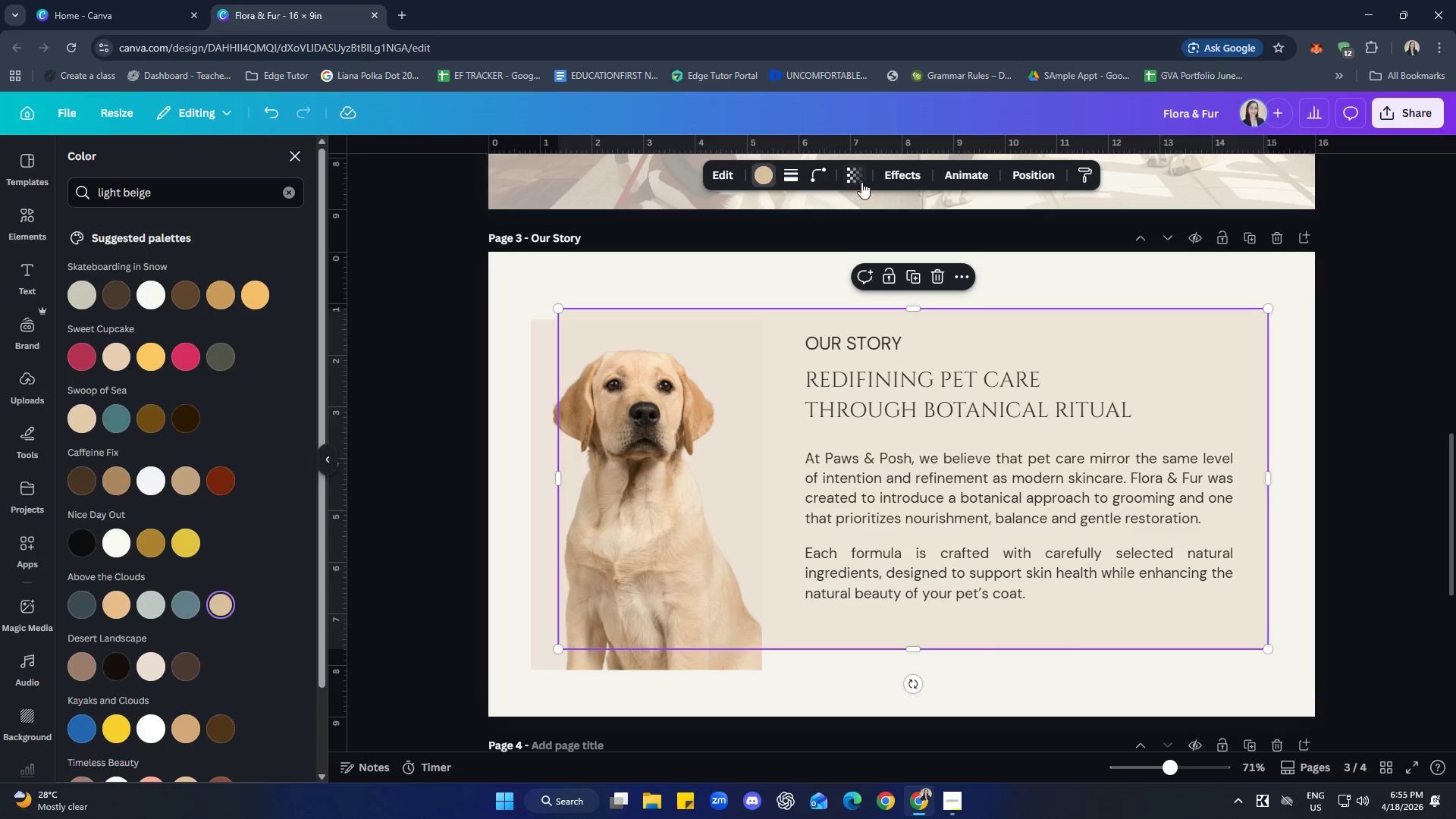 
left_click([854, 178])
 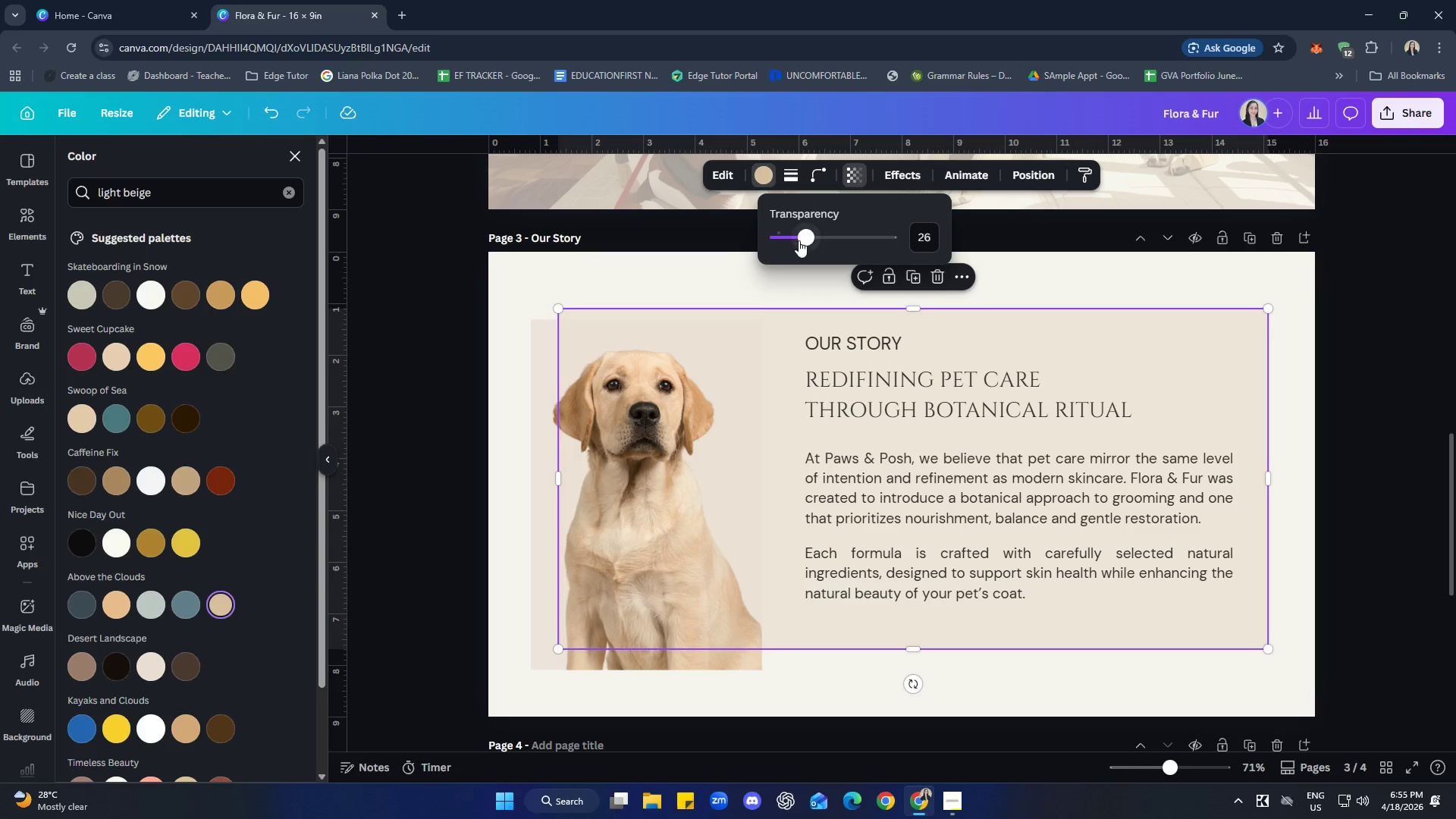 
left_click_drag(start_coordinate=[805, 237], to_coordinate=[796, 237])
 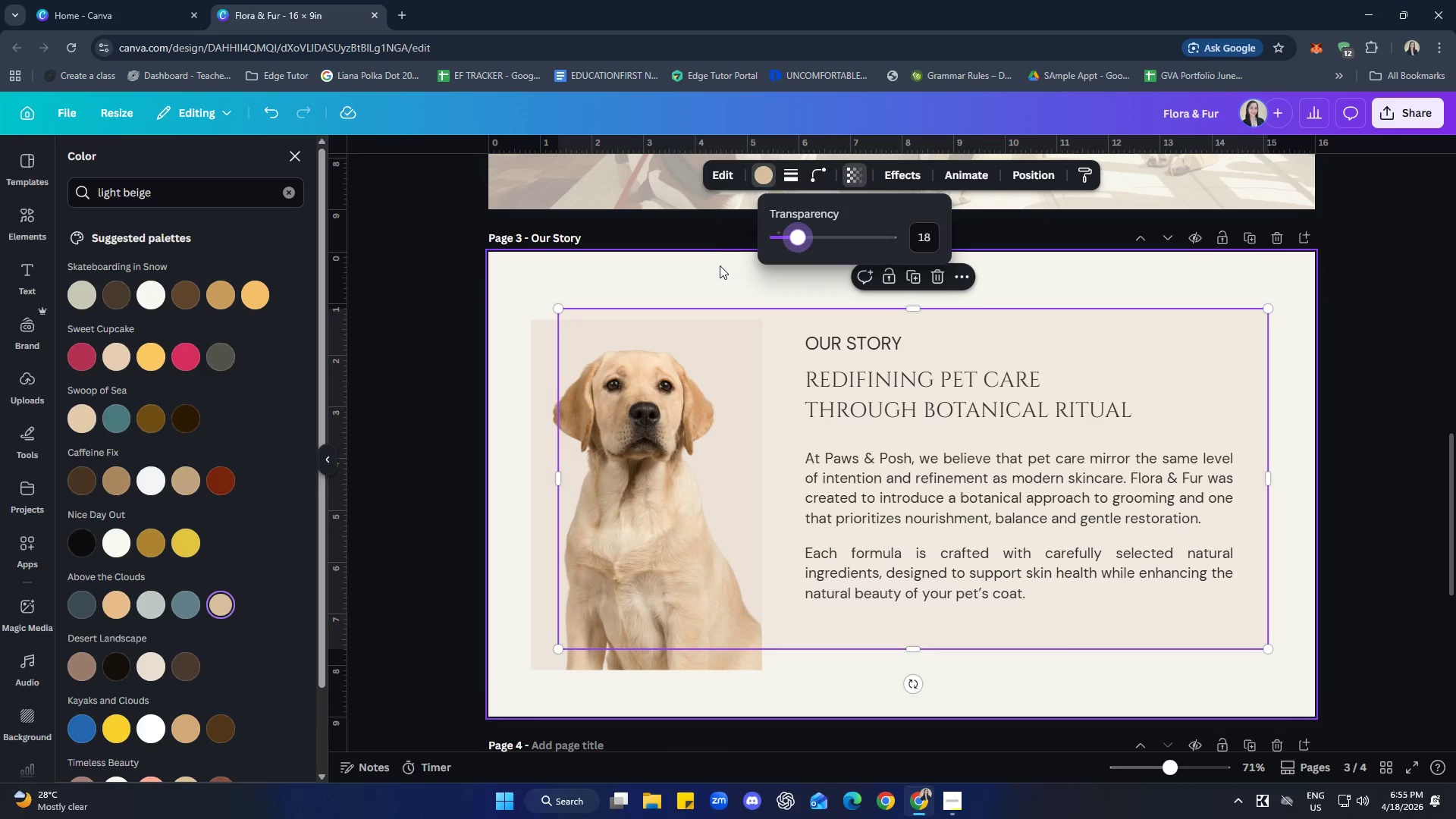 
left_click([720, 265])
 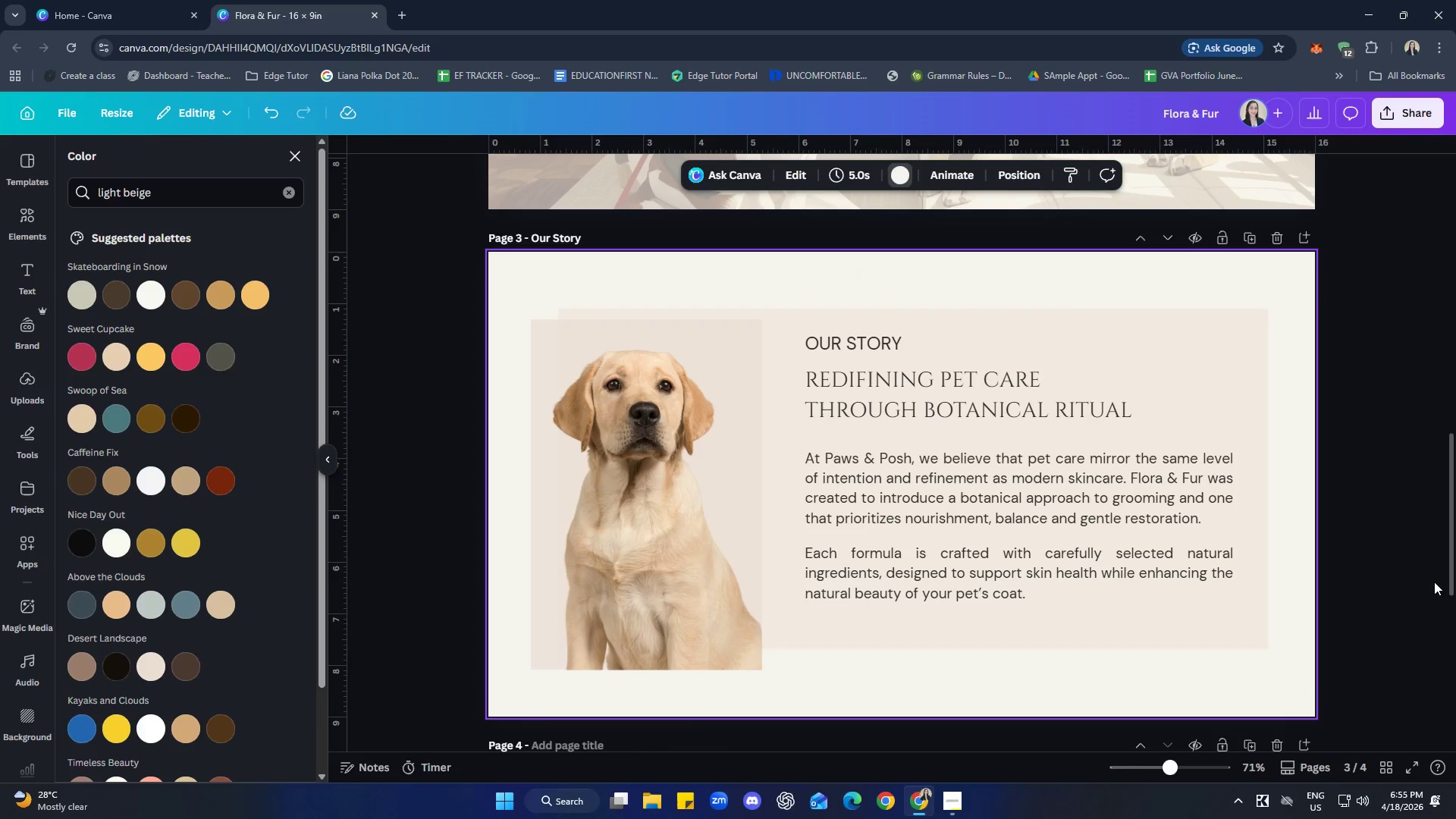 
left_click([1154, 592])
 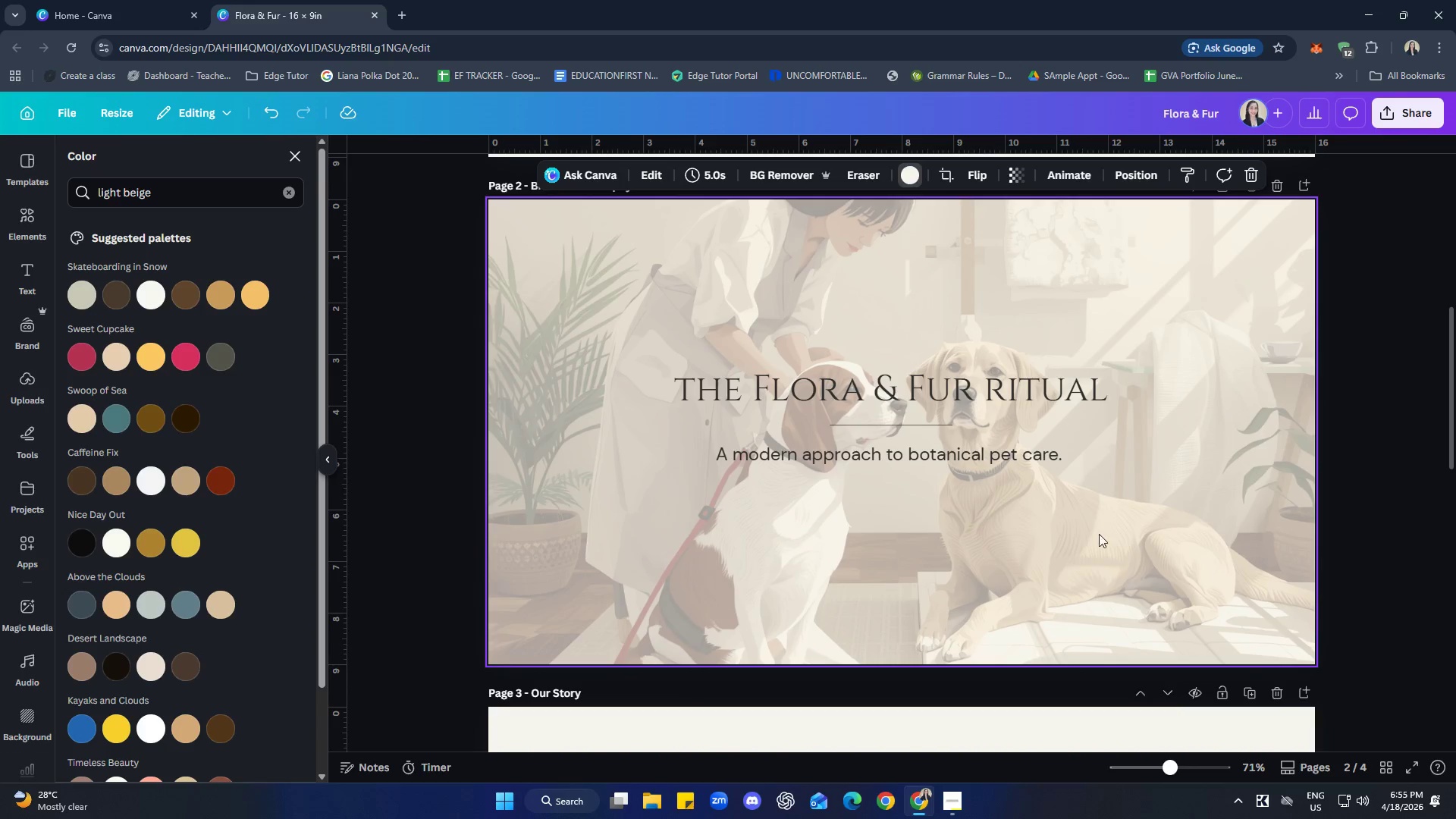 
scroll: coordinate [1125, 535], scroll_direction: up, amount: 18.0
 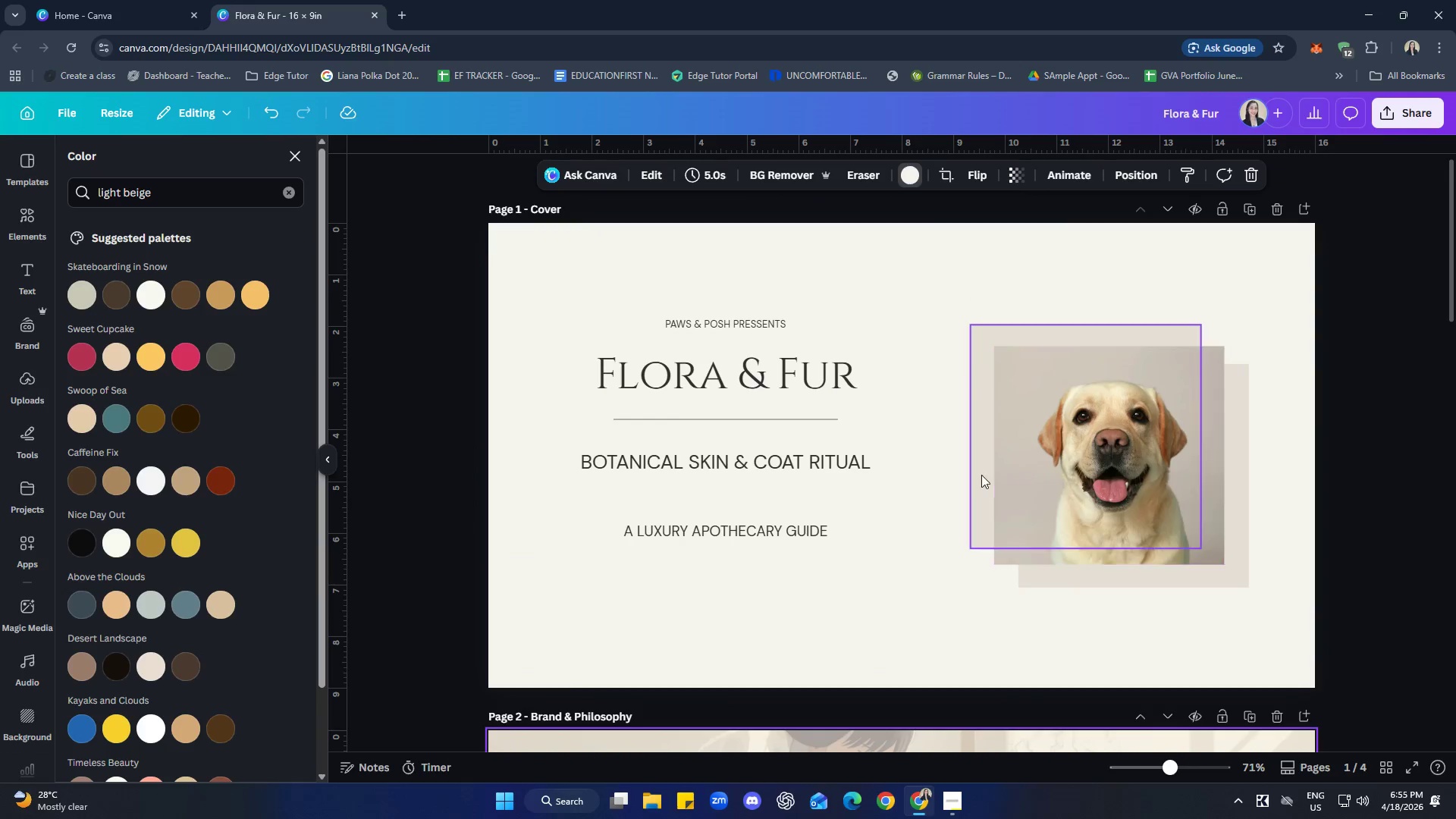 
left_click([975, 469])
 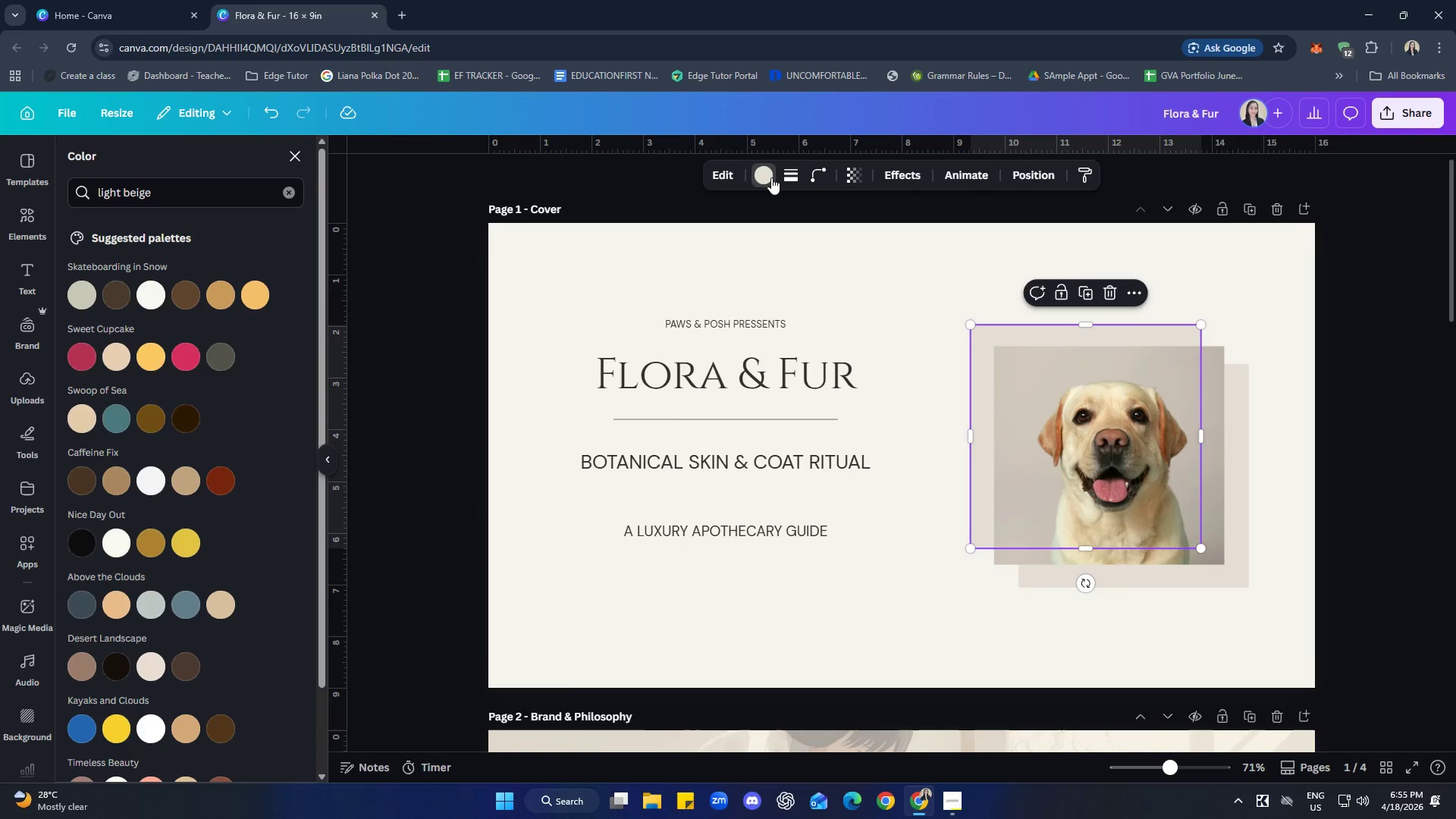 
left_click([771, 177])
 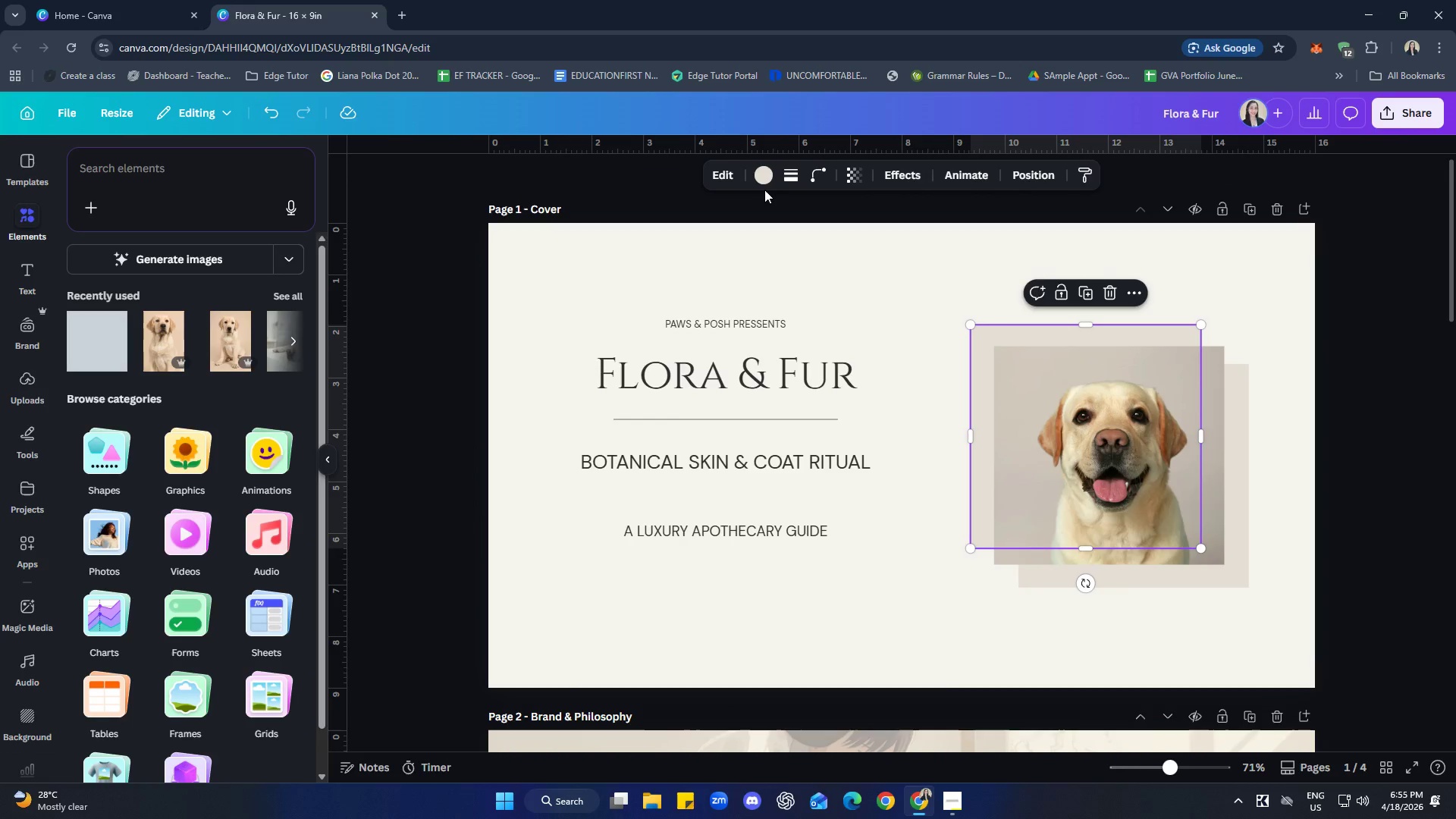 
left_click([762, 177])
 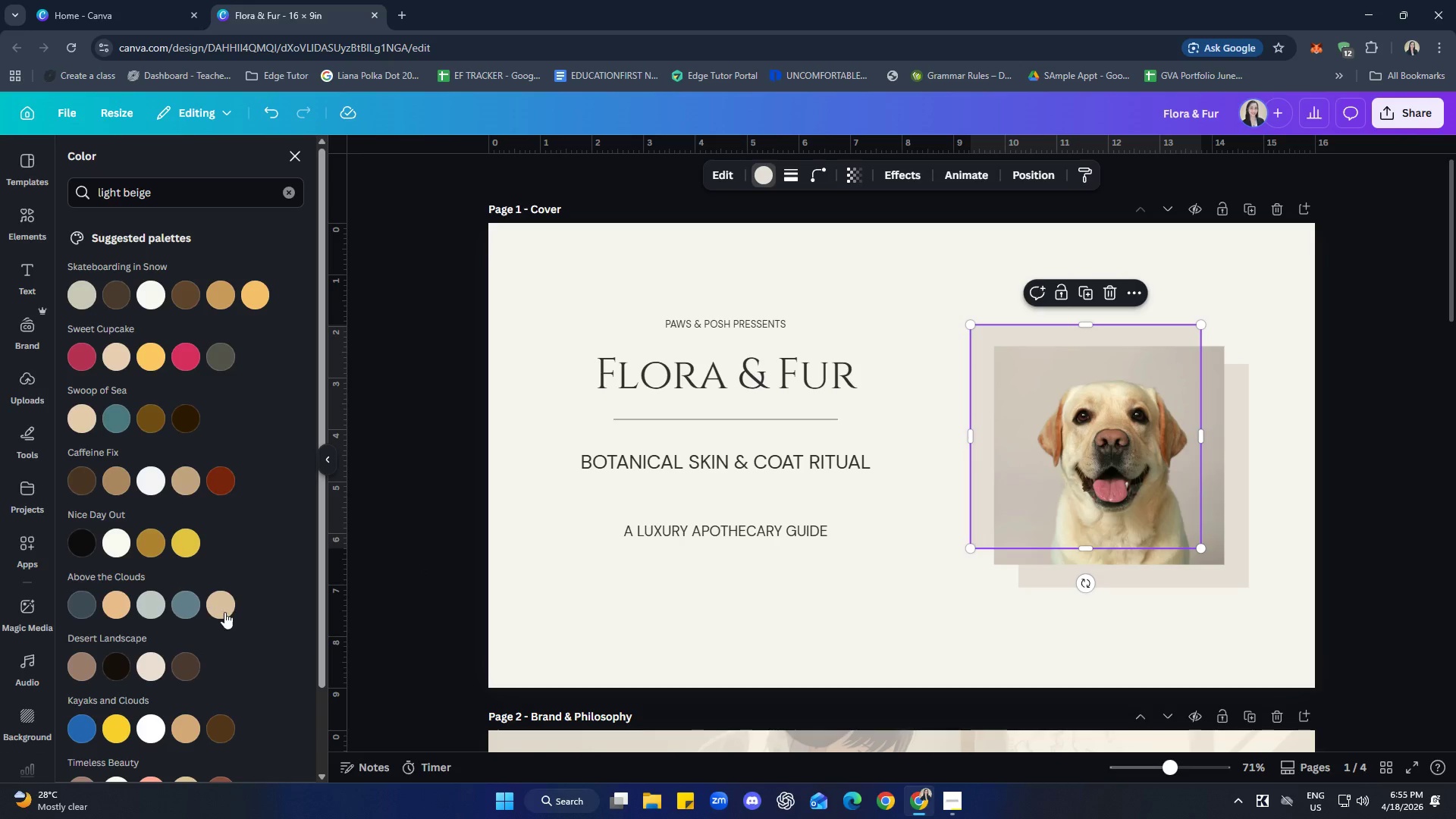 
scroll: coordinate [226, 610], scroll_direction: down, amount: 1.0
 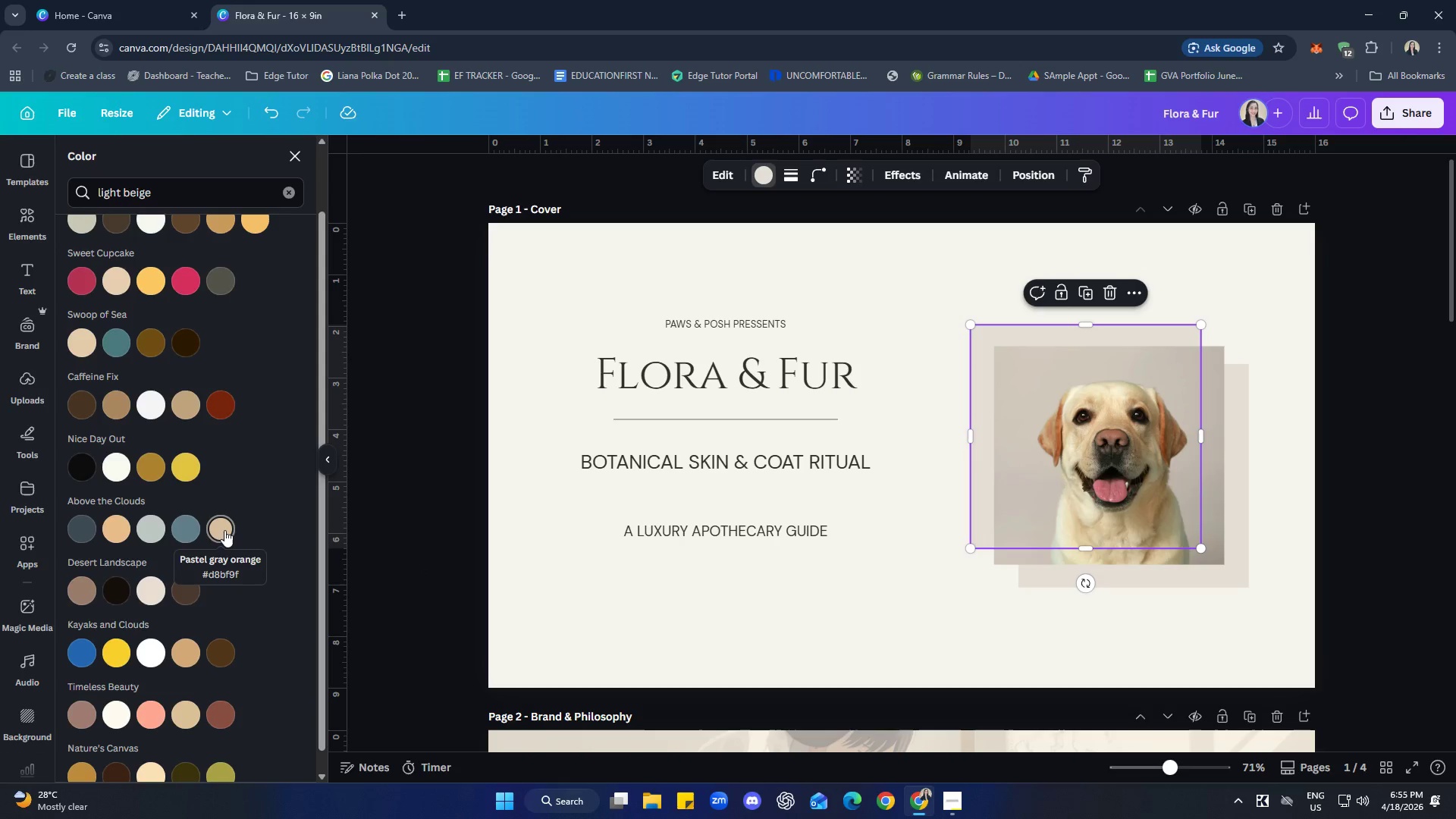 
left_click([216, 528])
 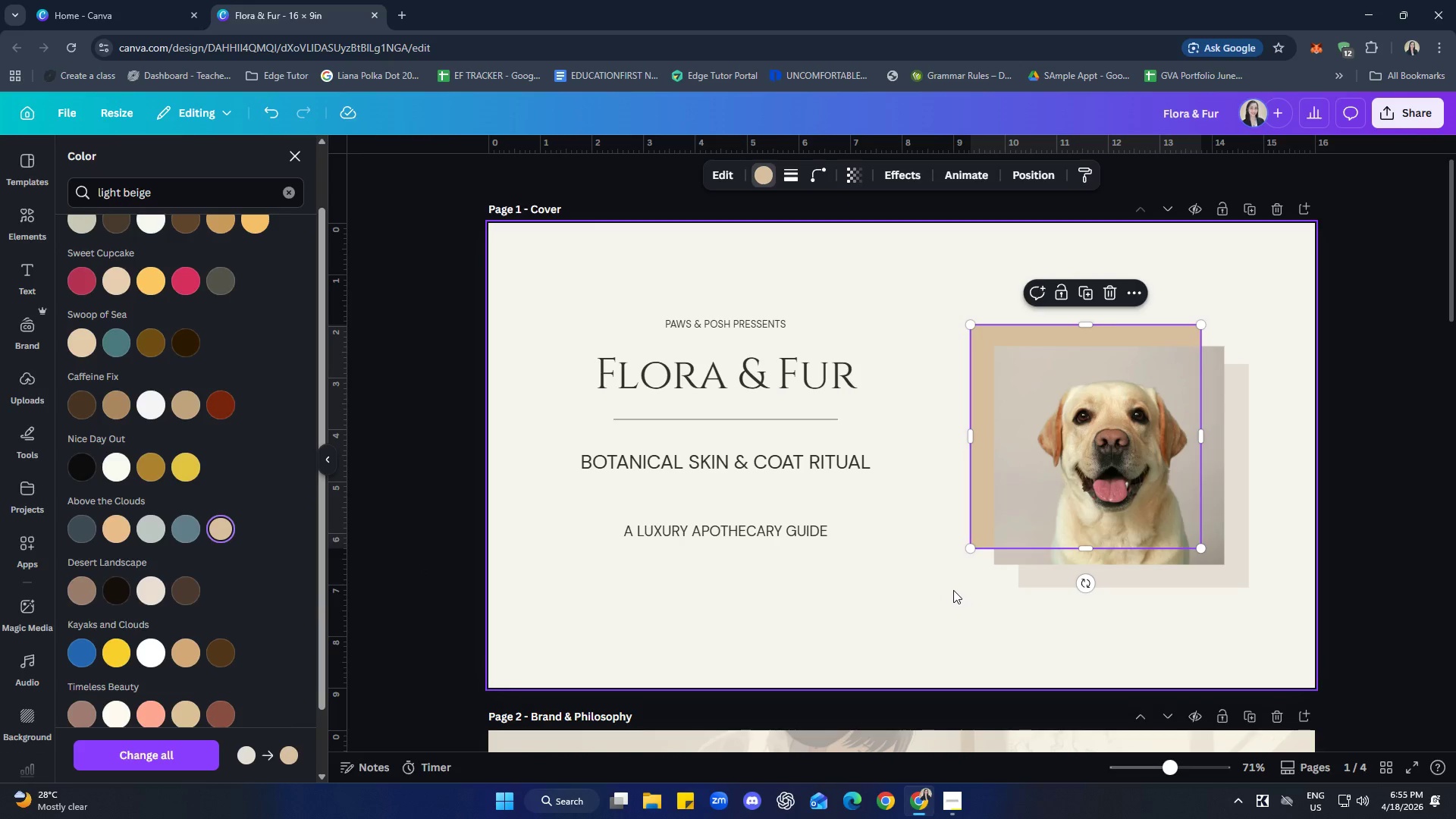 
key(Control+Z)
 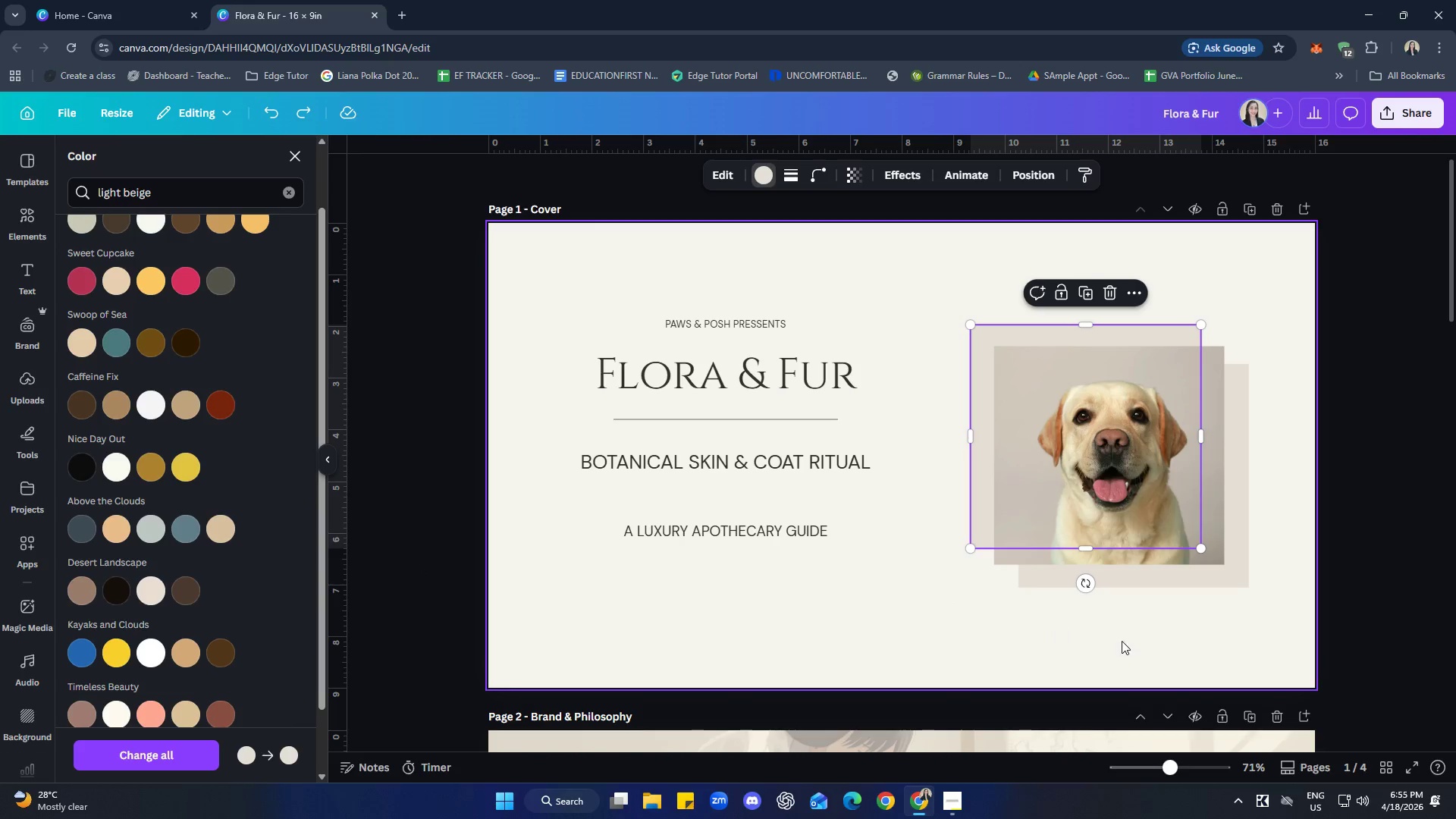 
left_click([1125, 641])
 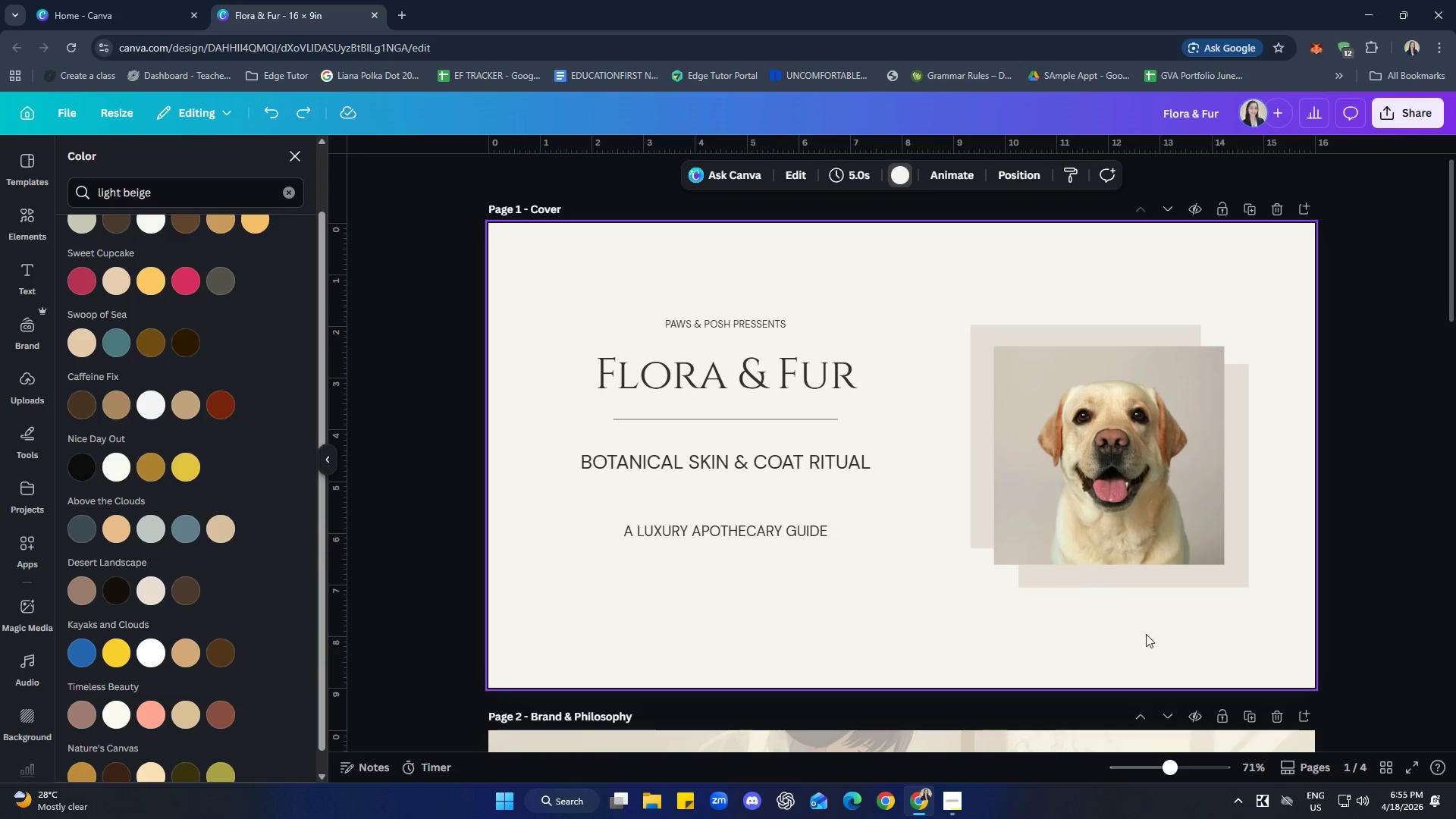 
scroll: coordinate [1200, 587], scroll_direction: down, amount: 13.0
 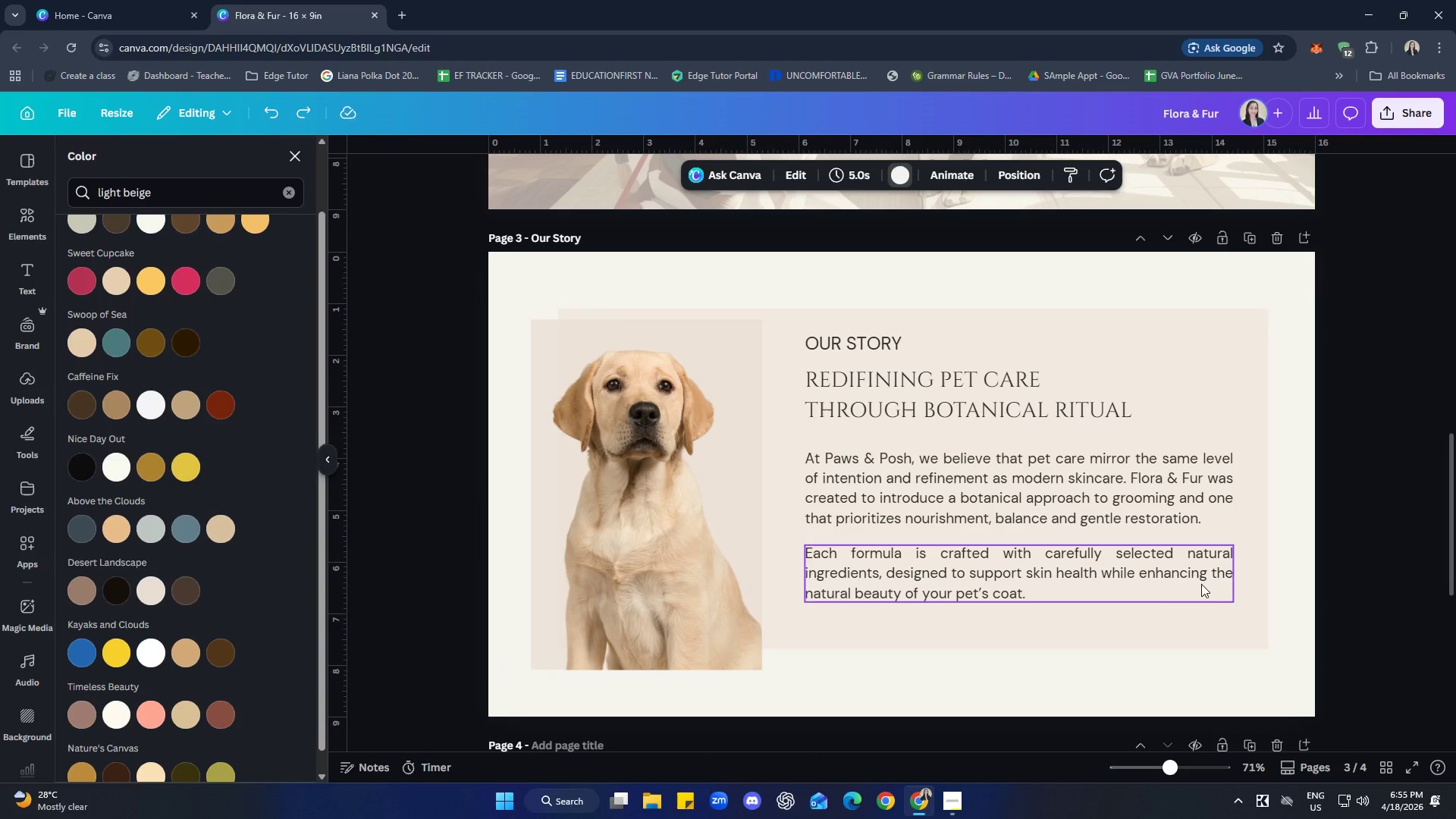 
left_click([1183, 607])
 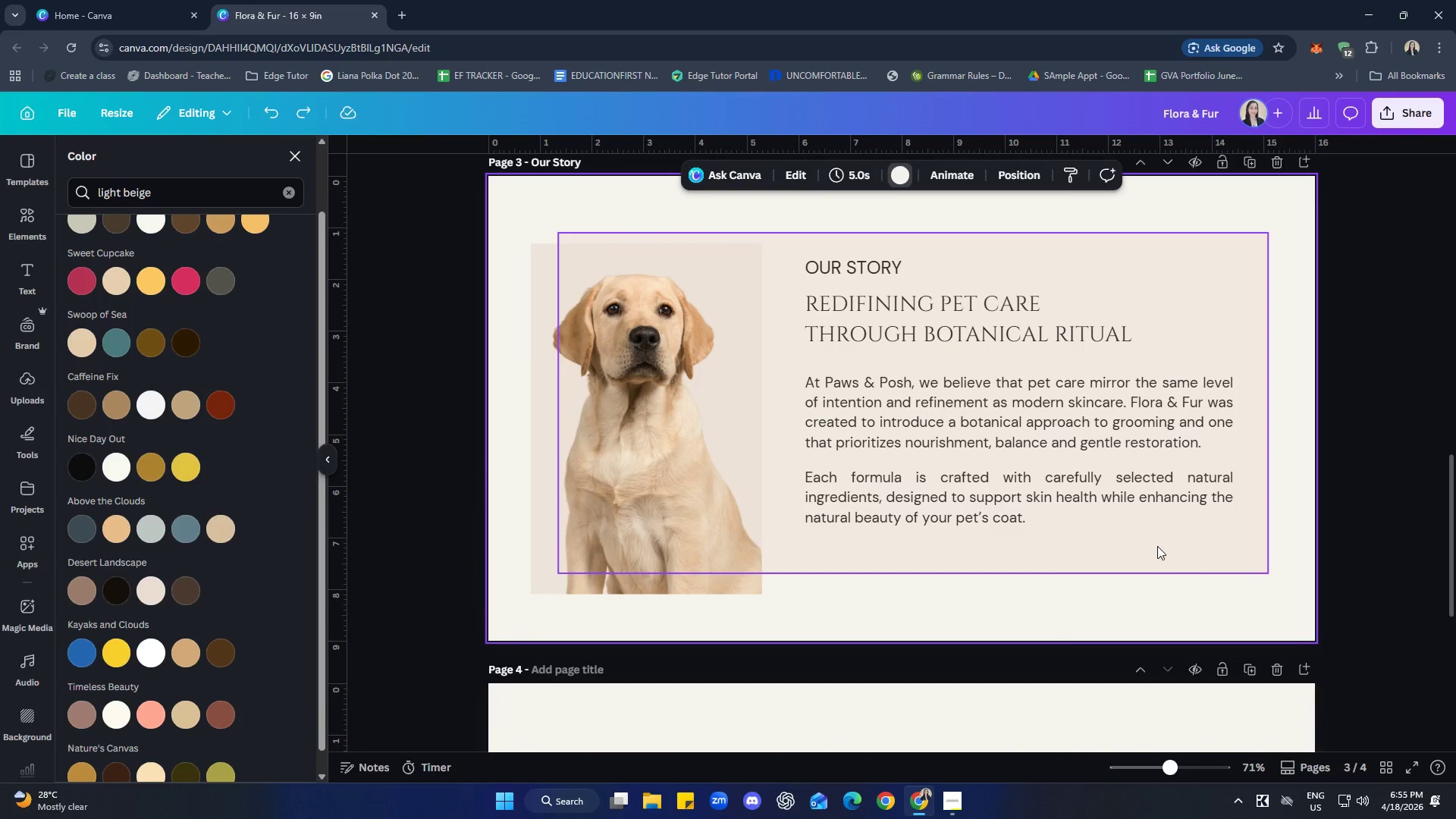 
scroll: coordinate [1273, 636], scroll_direction: down, amount: 1.0
 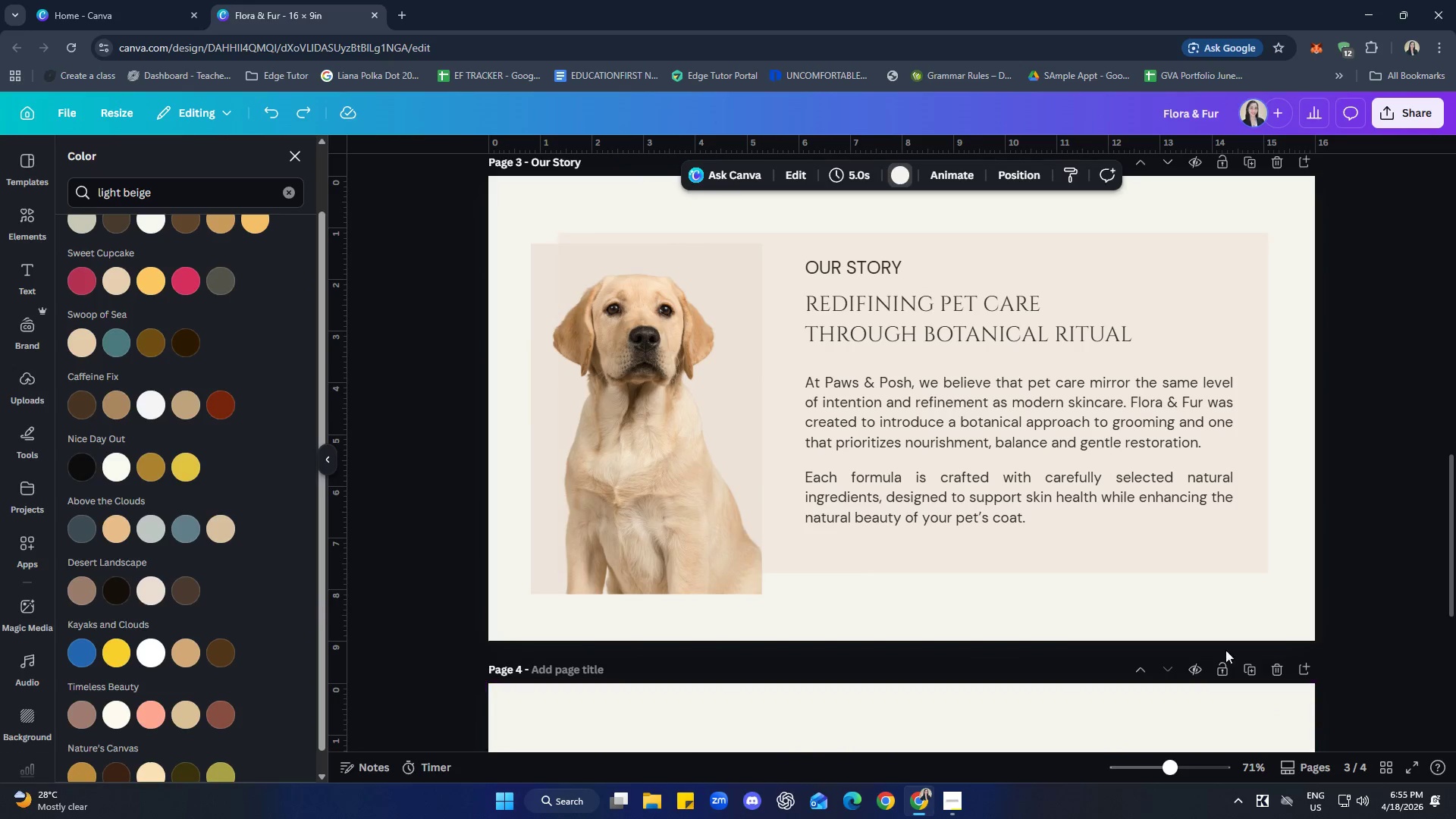 
left_click([1156, 536])
 